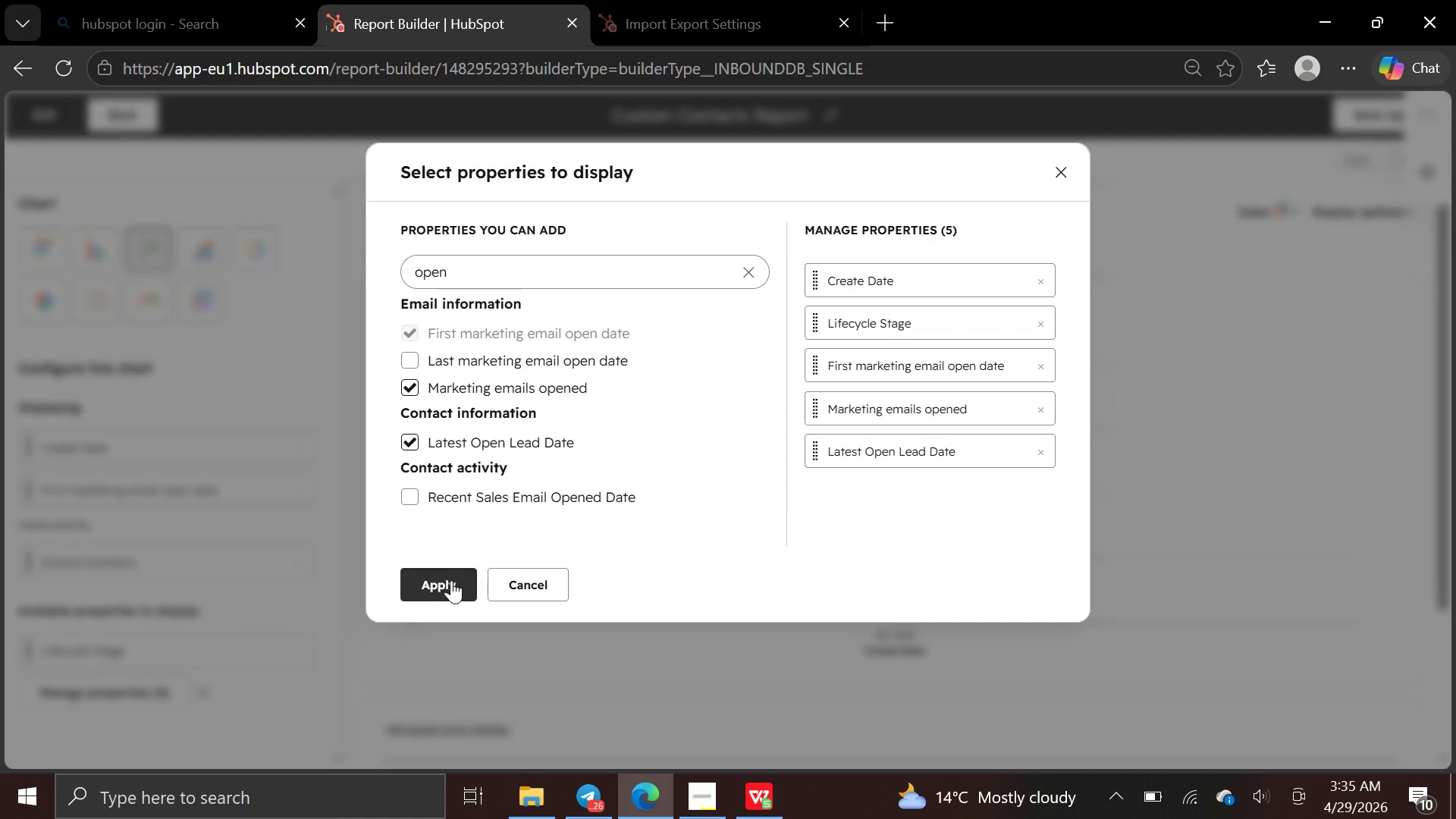 
left_click([447, 575])
 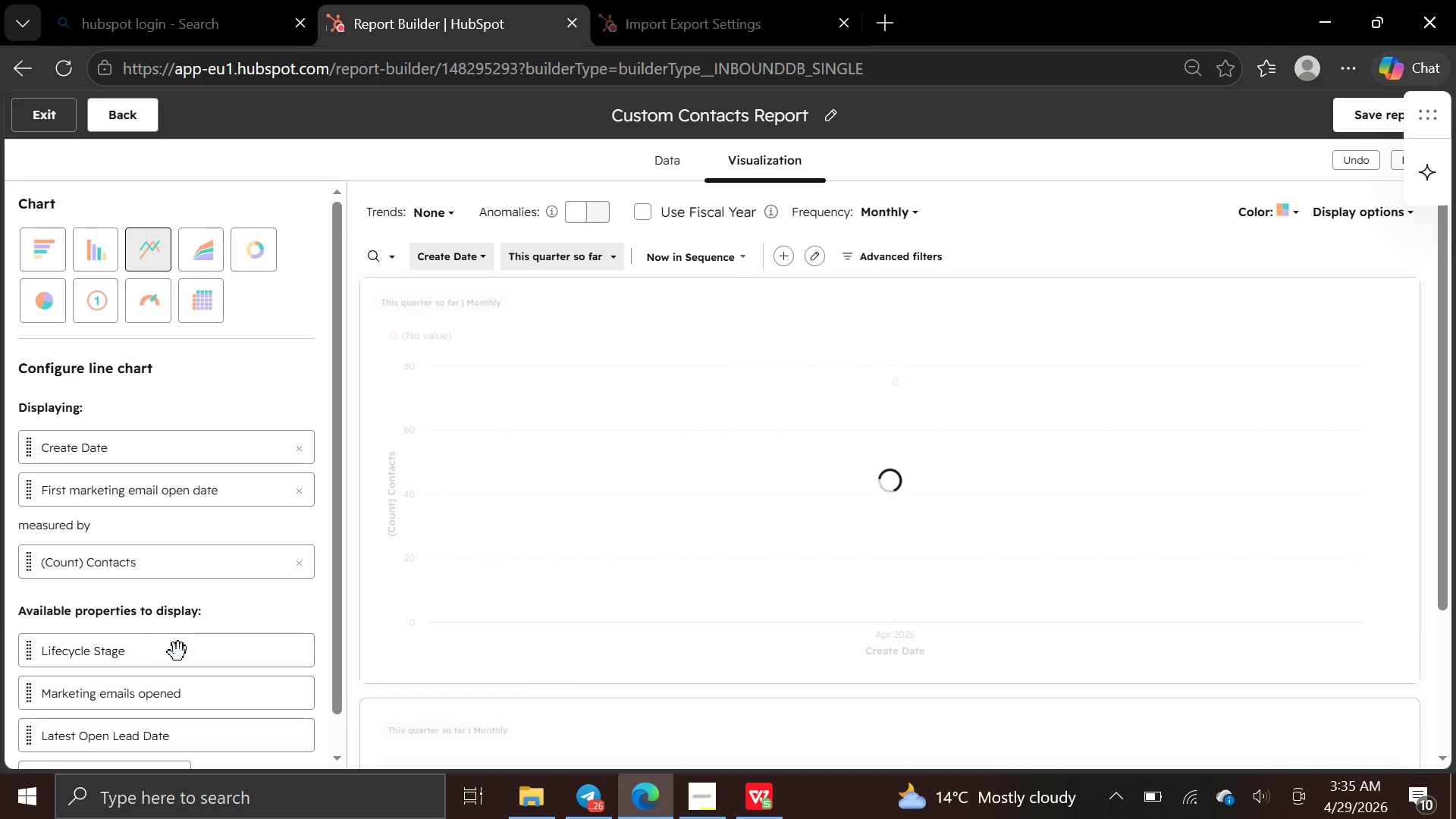 
left_click_drag(start_coordinate=[165, 655], to_coordinate=[187, 479])
 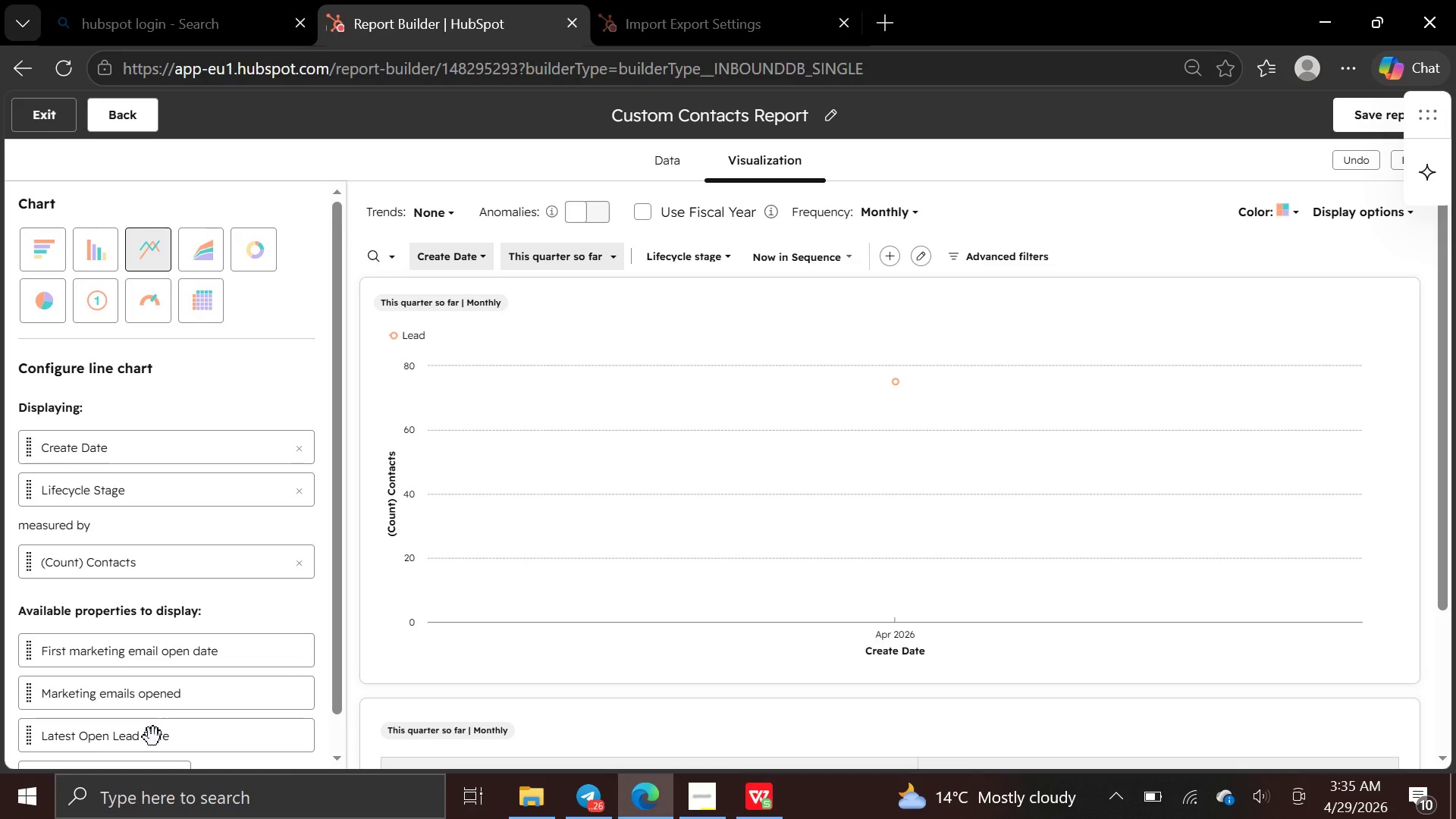 
left_click_drag(start_coordinate=[154, 737], to_coordinate=[163, 484])
 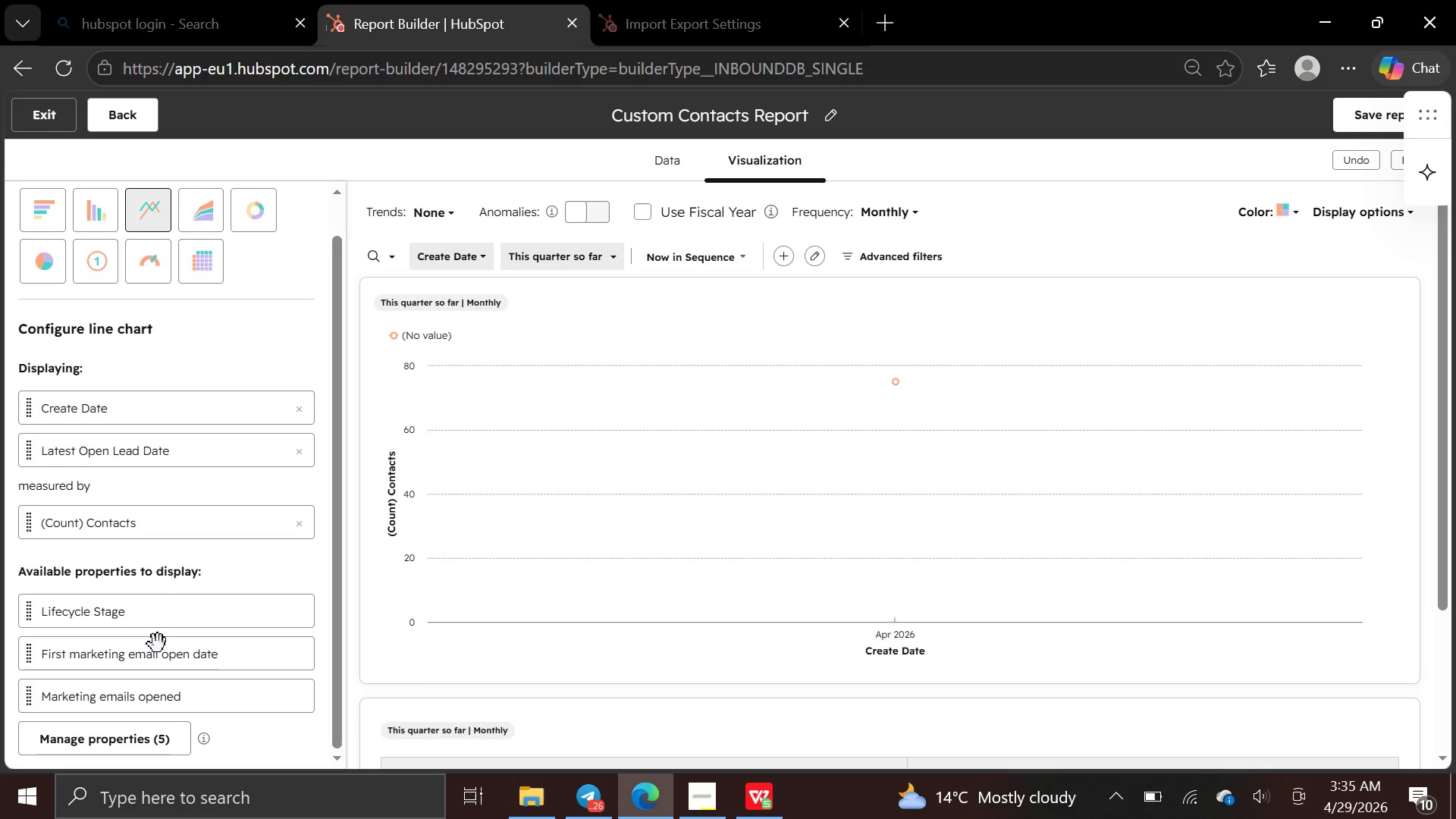 
left_click_drag(start_coordinate=[158, 657], to_coordinate=[170, 457])
 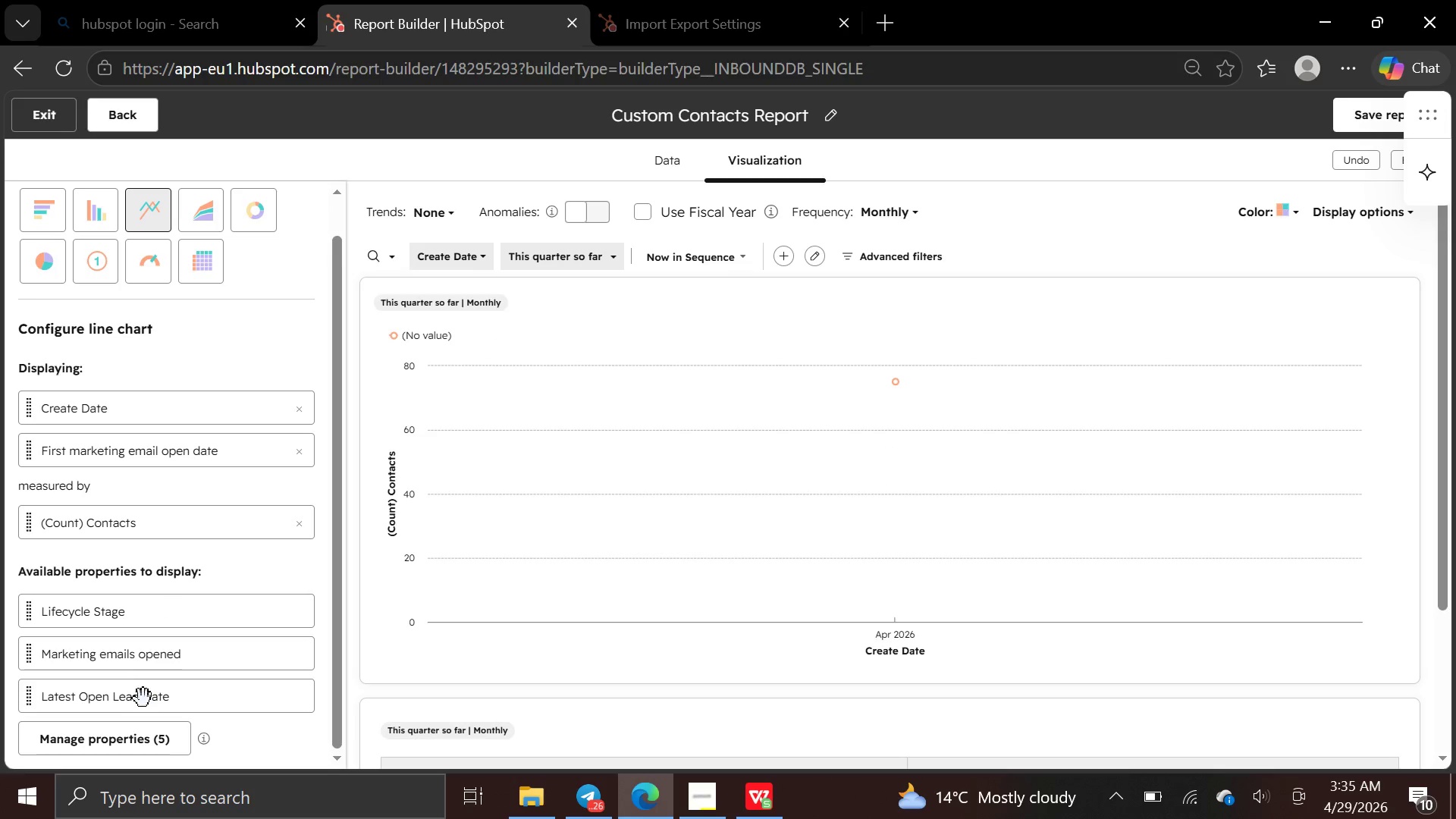 
left_click_drag(start_coordinate=[143, 708], to_coordinate=[202, 407])
 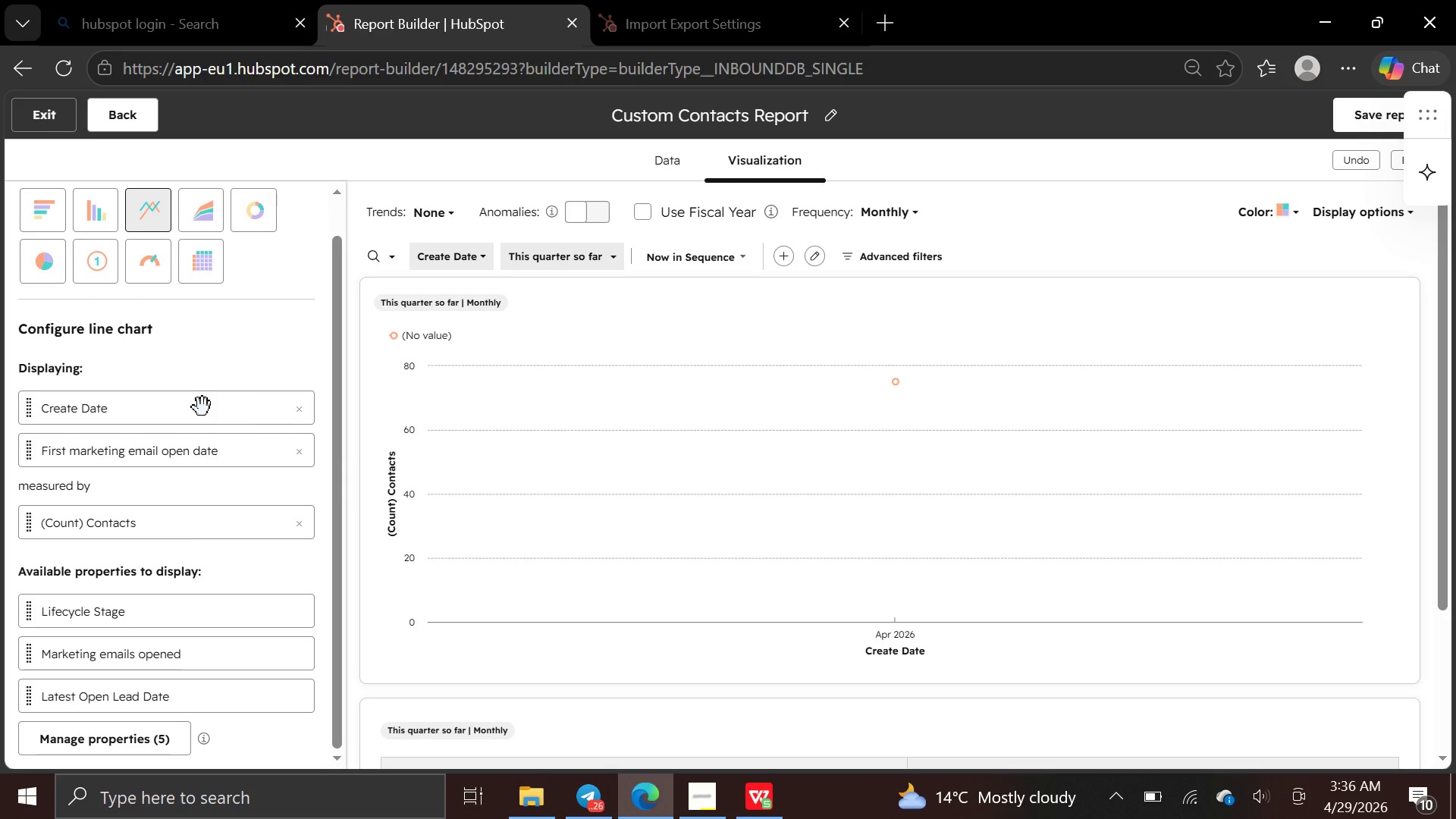 
wait(8.92)
 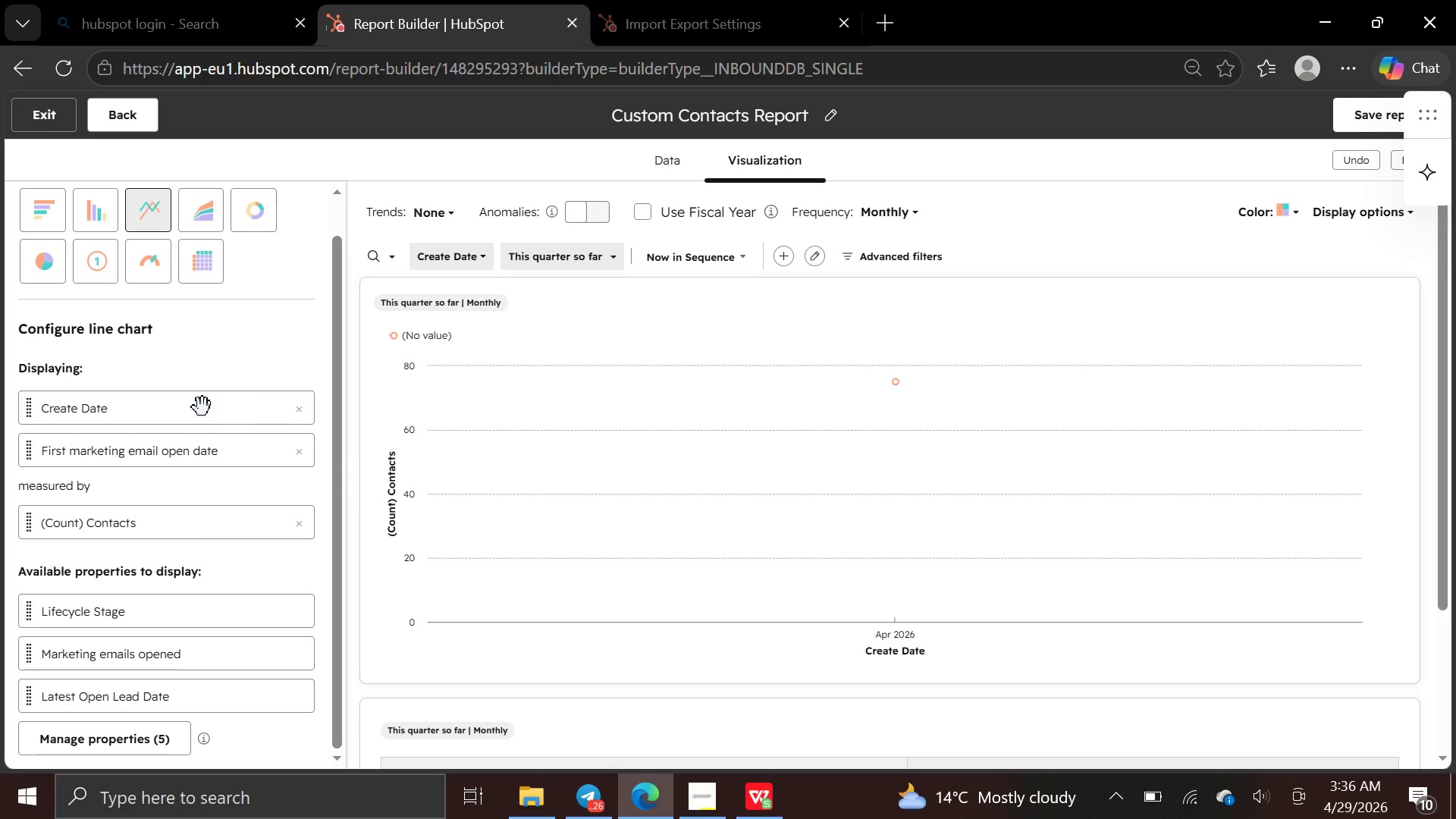 
left_click([827, 102])
 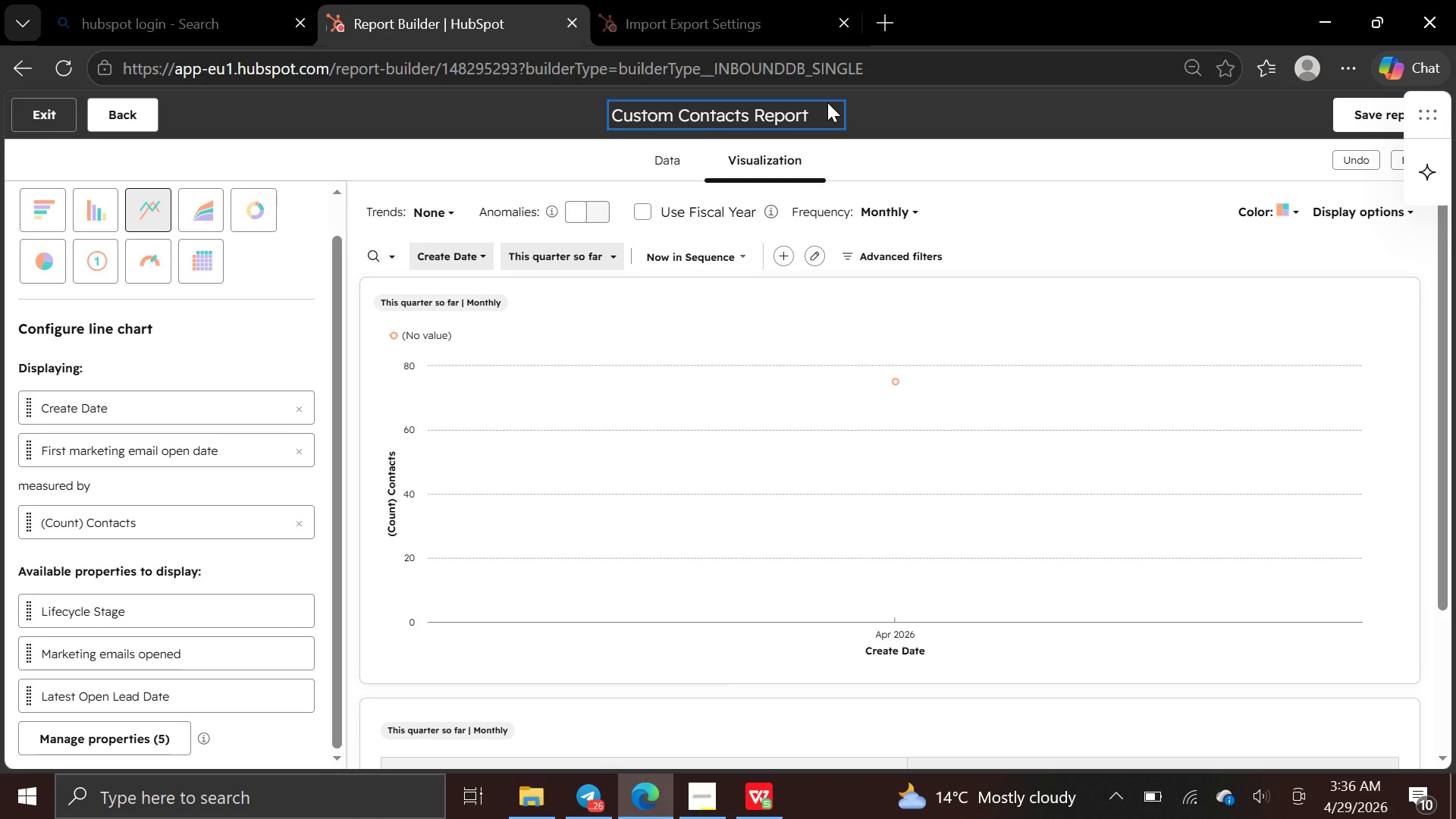 
hold_key(key=Backspace, duration=1.51)
 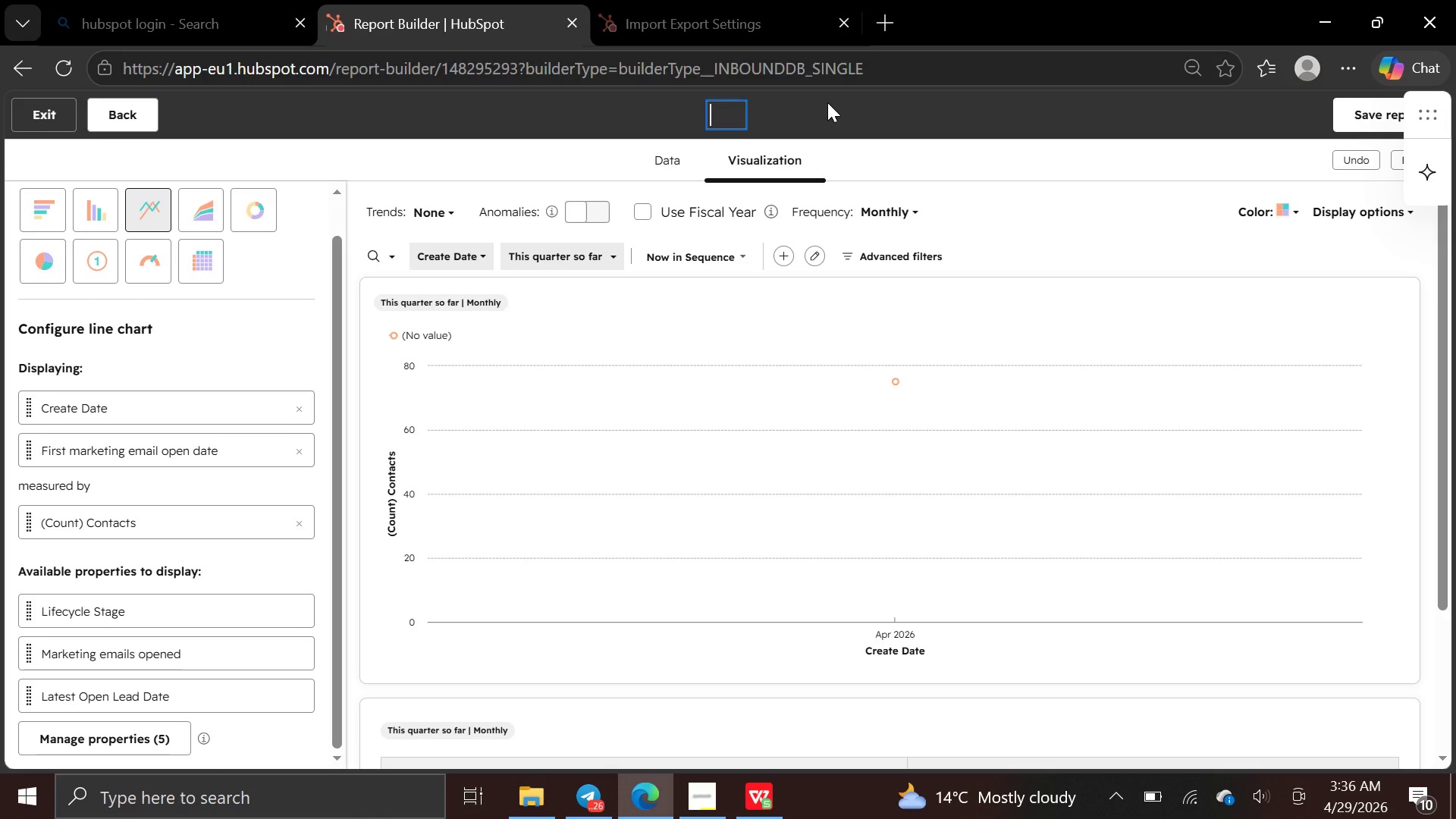 
hold_key(key=Backspace, duration=0.48)
 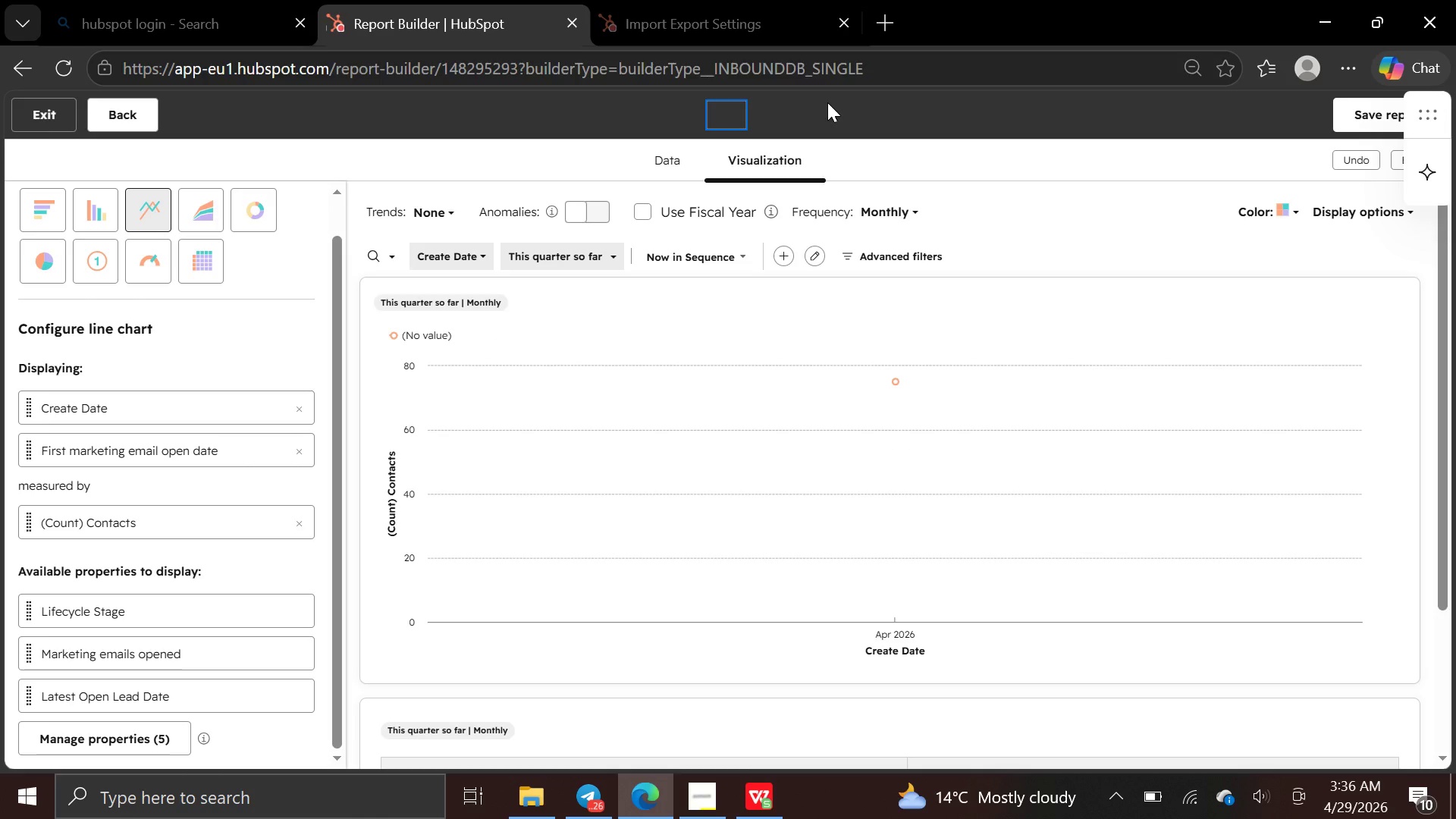 
type(report 1)
 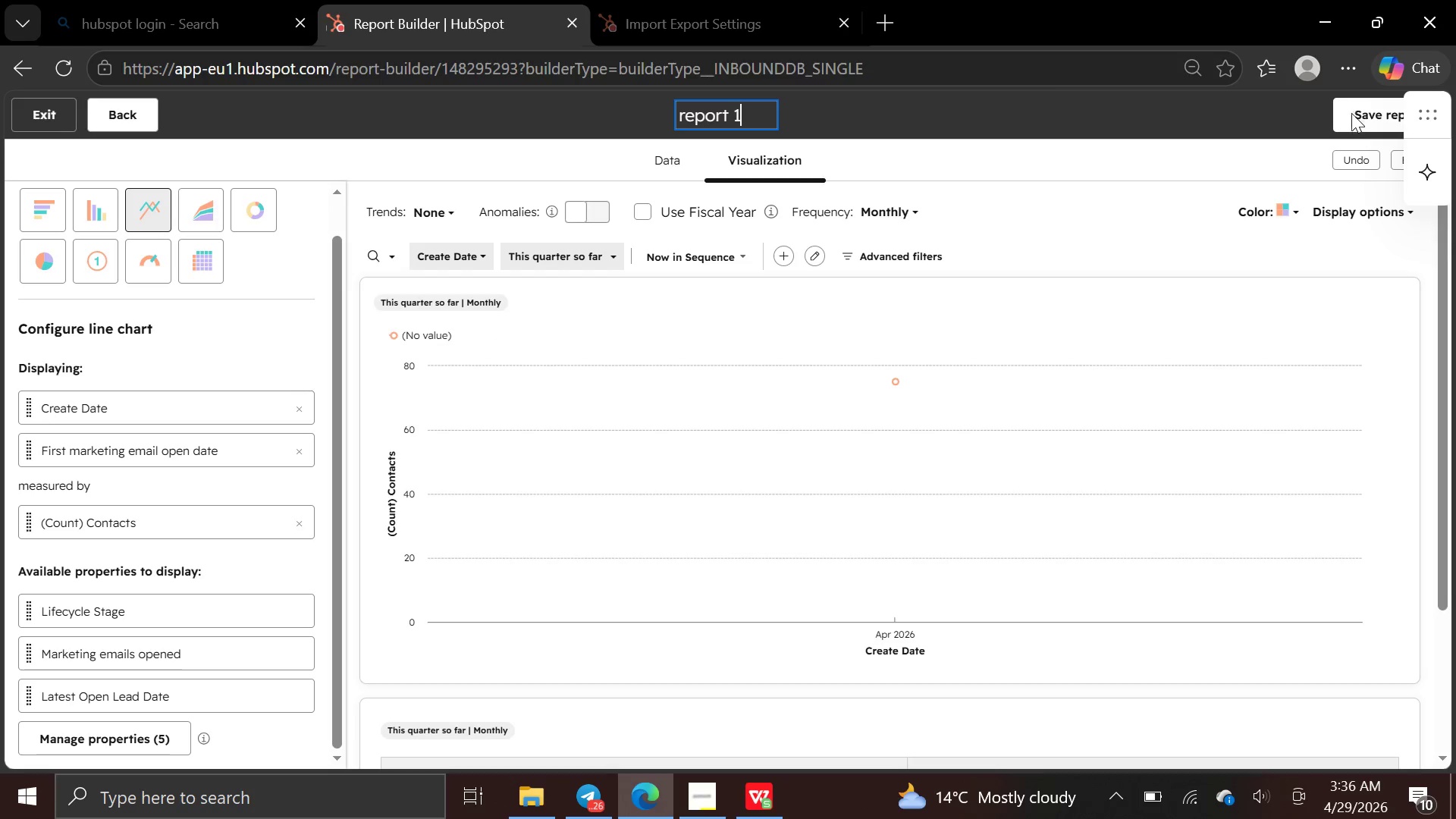 
left_click([1348, 120])
 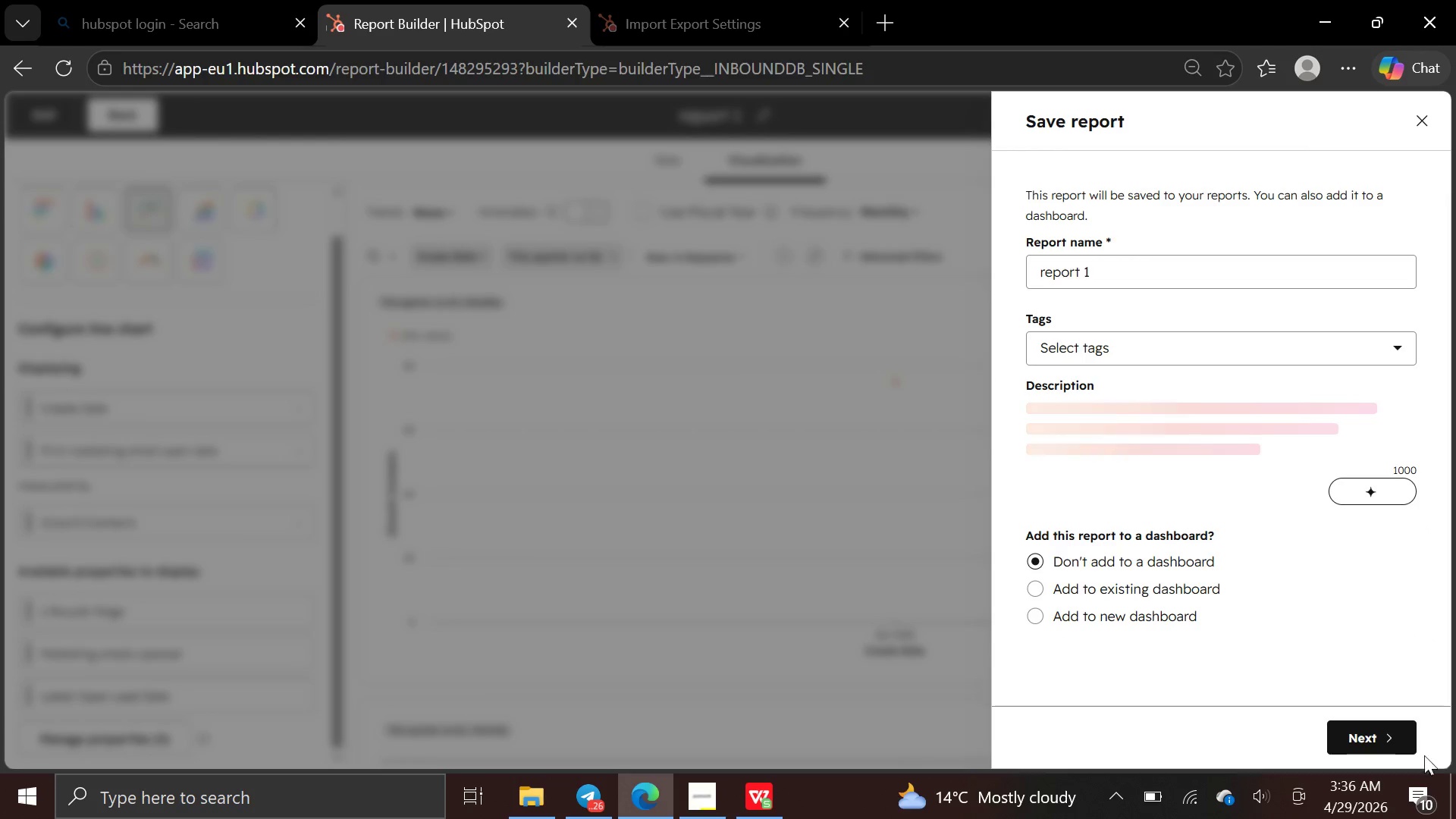 
left_click([1386, 723])
 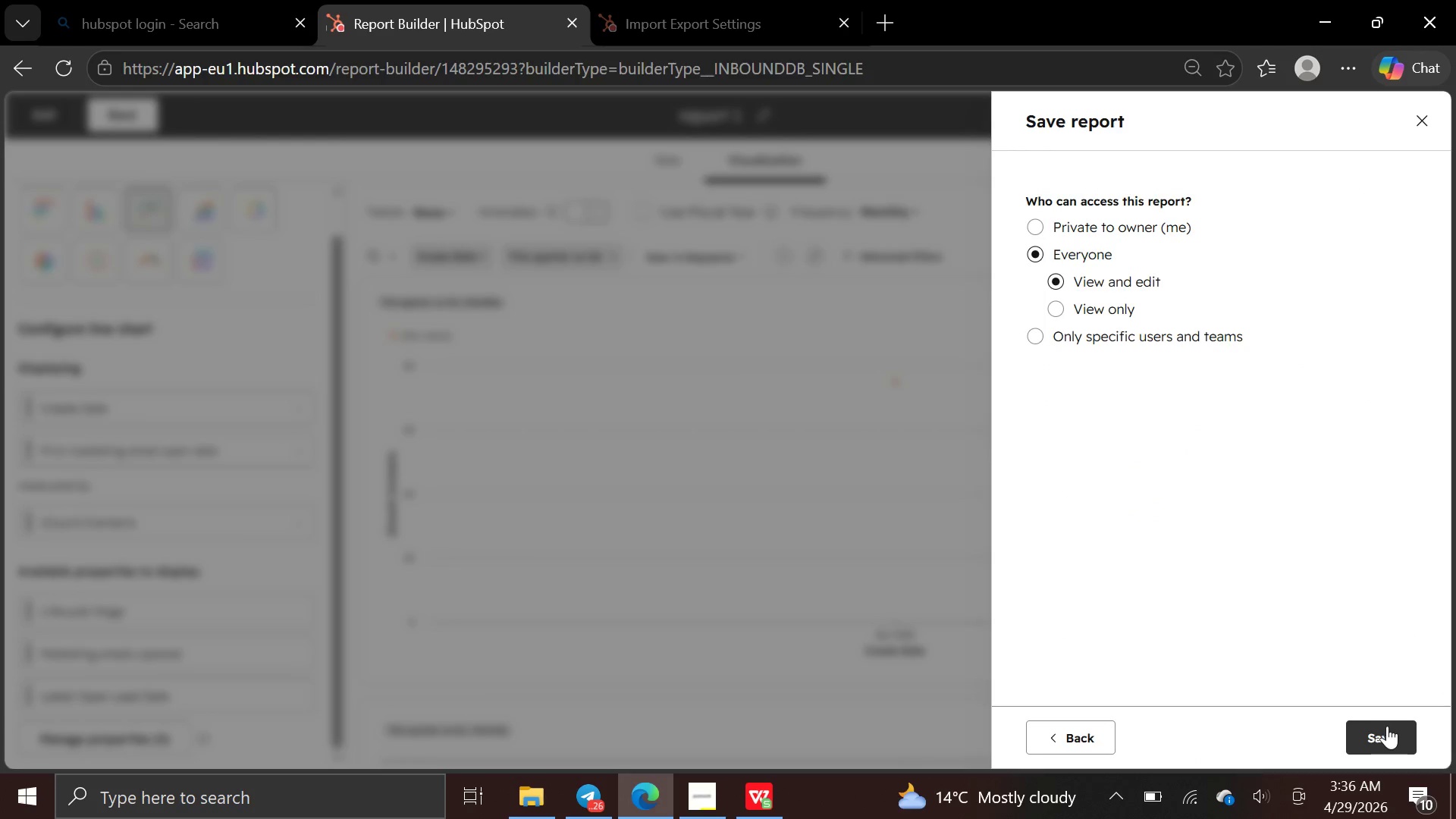 
left_click([1387, 726])
 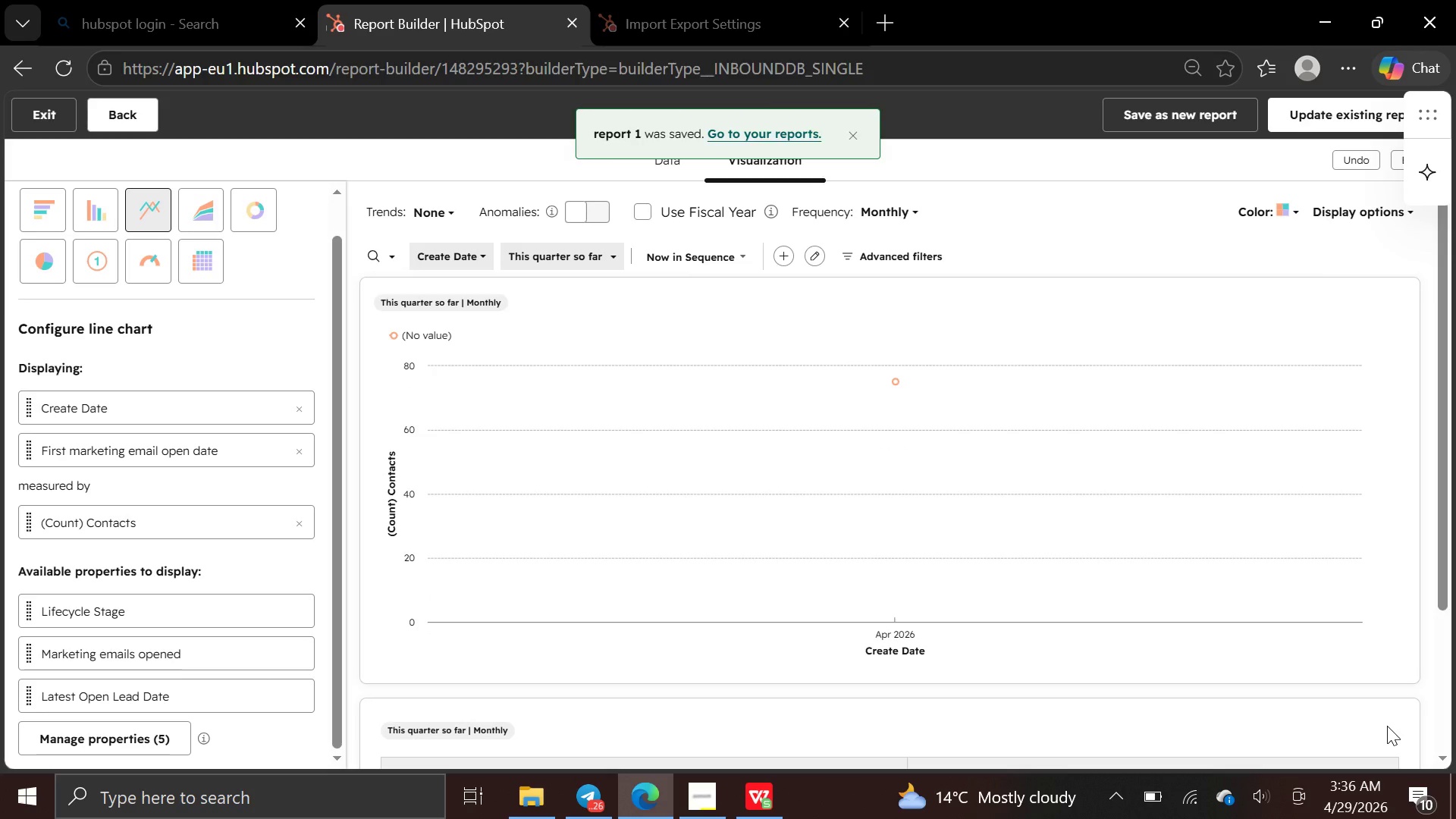 
wait(8.45)
 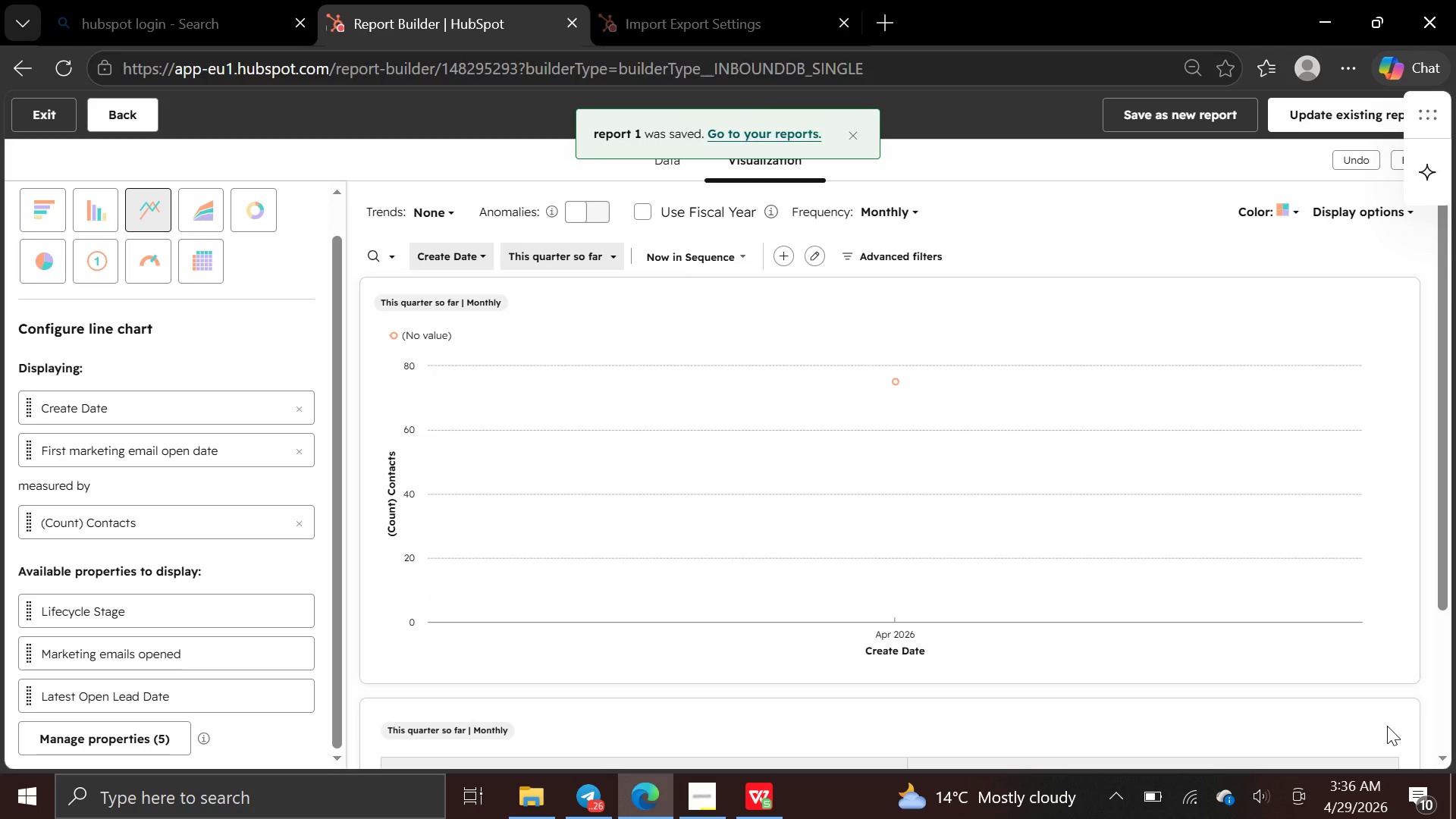 
left_click([55, 115])
 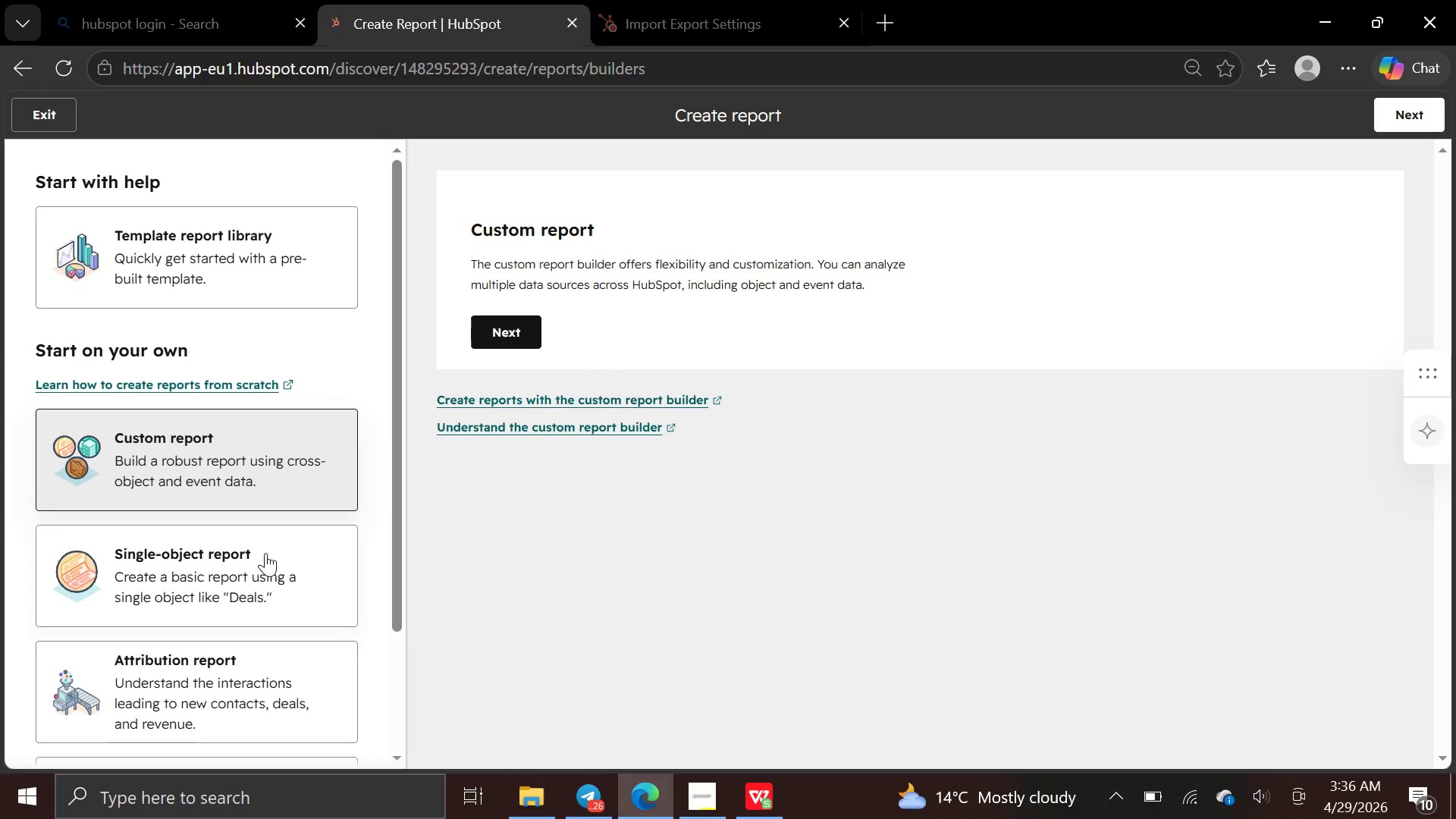 
wait(8.69)
 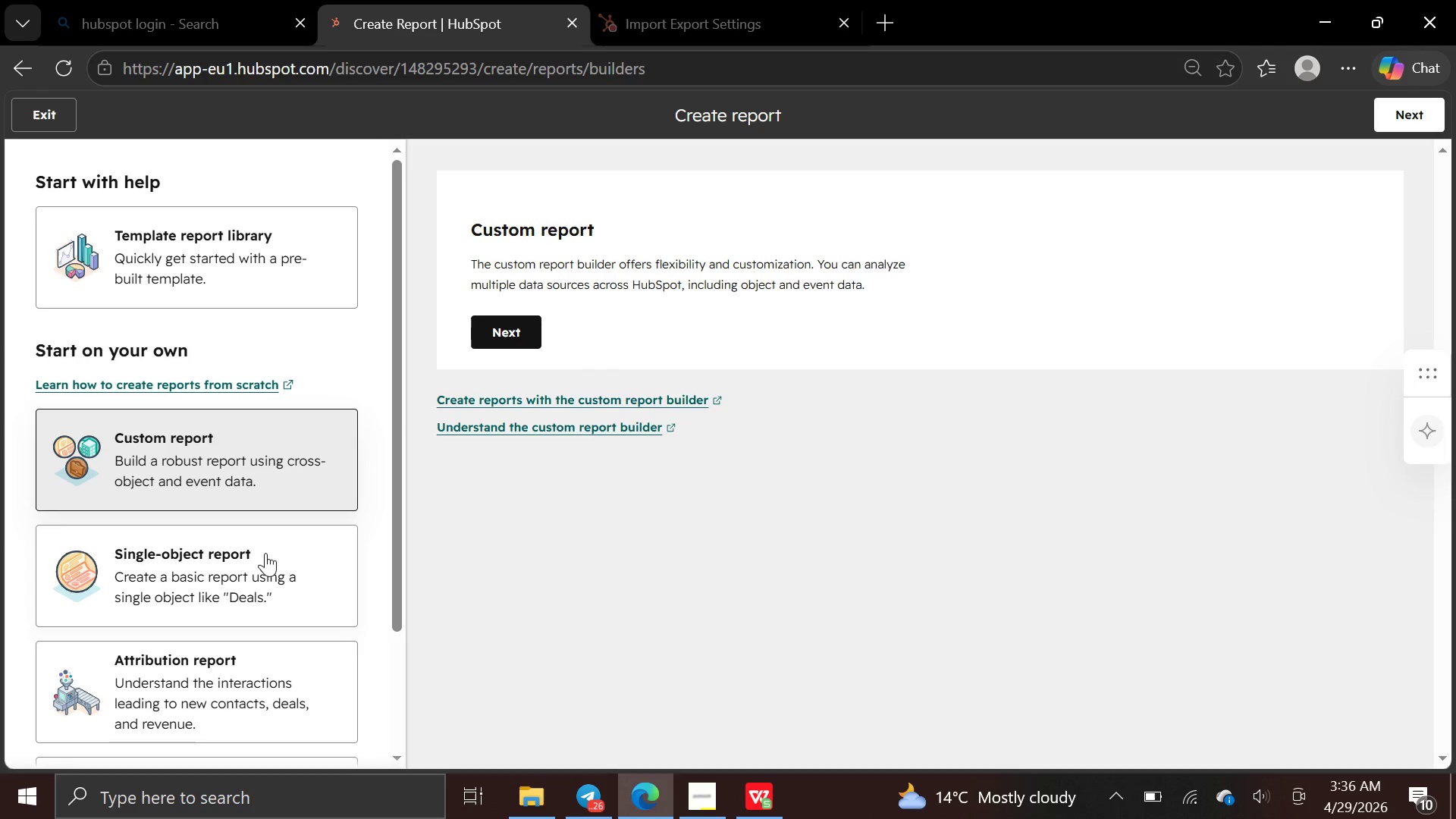 
left_click([500, 321])
 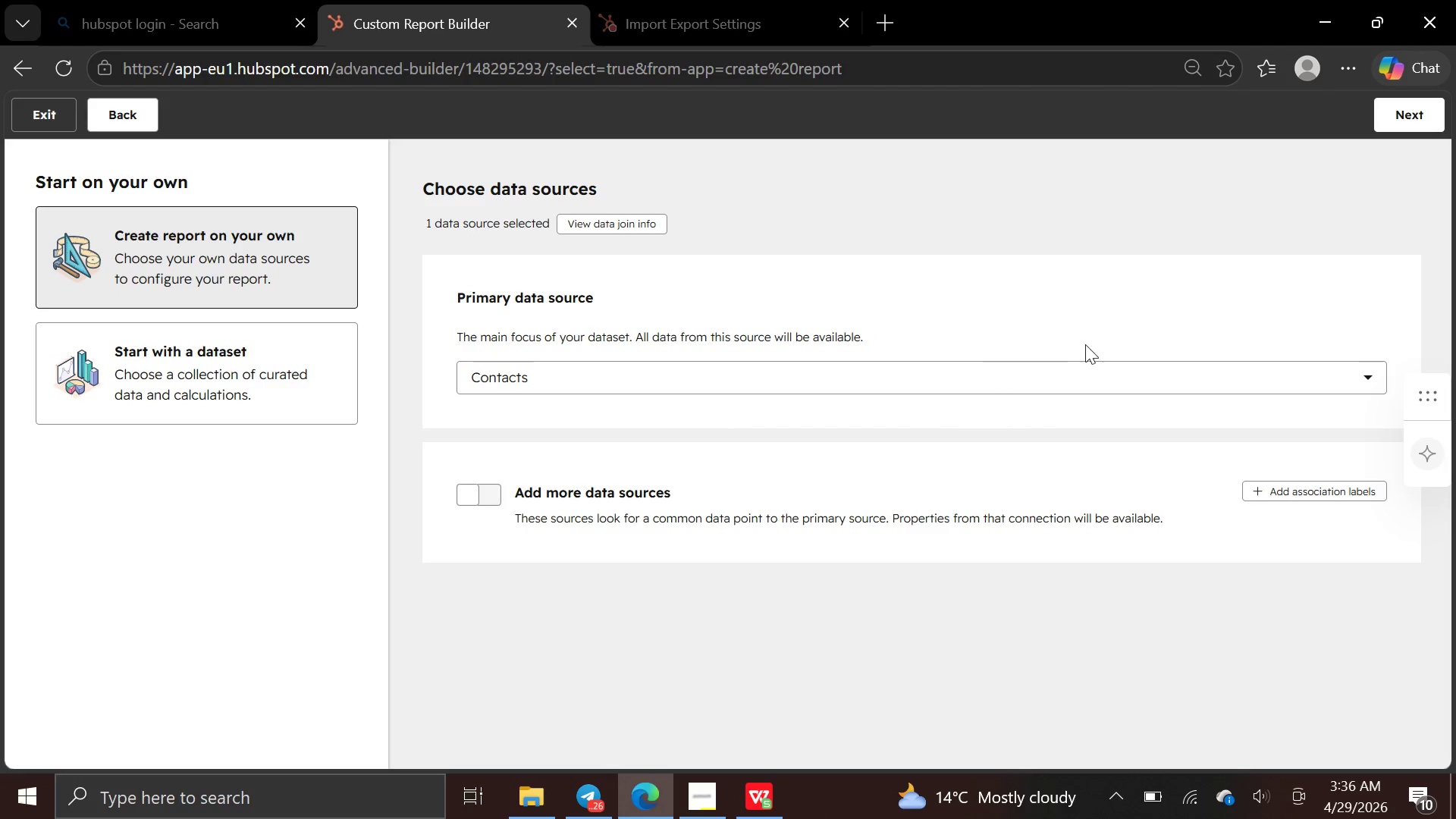 
wait(5.77)
 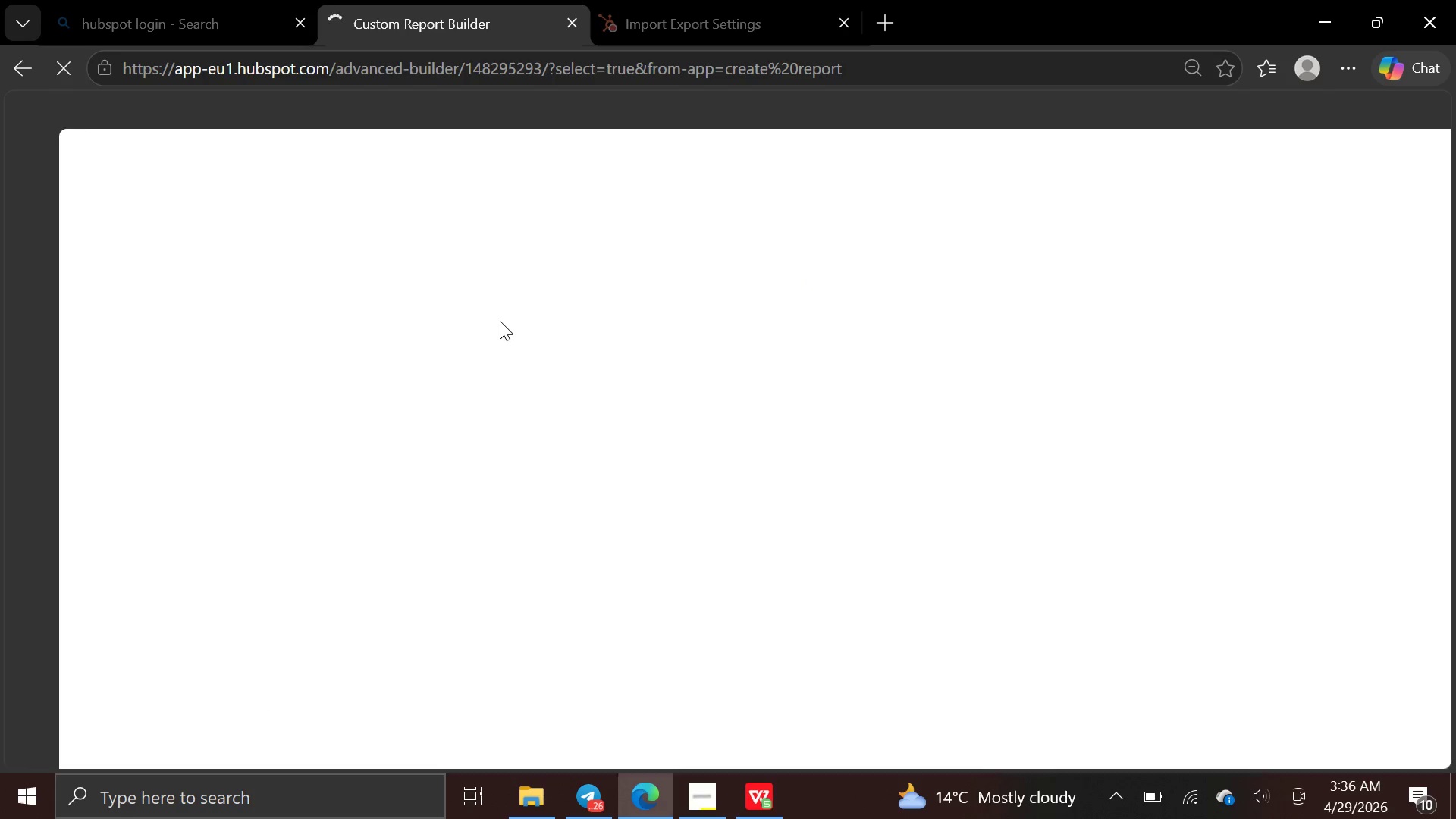 
left_click([1412, 121])
 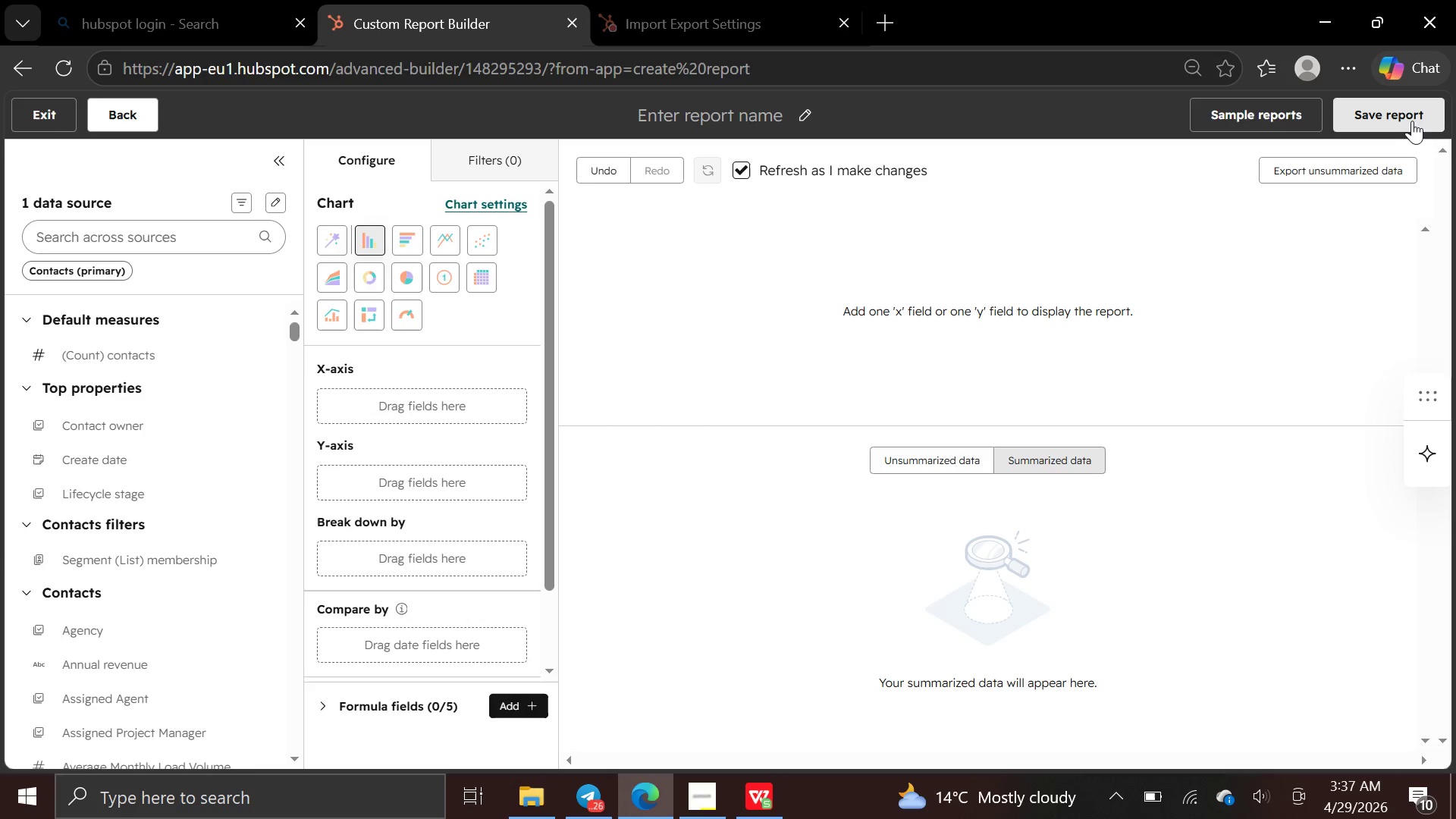 
wait(17.41)
 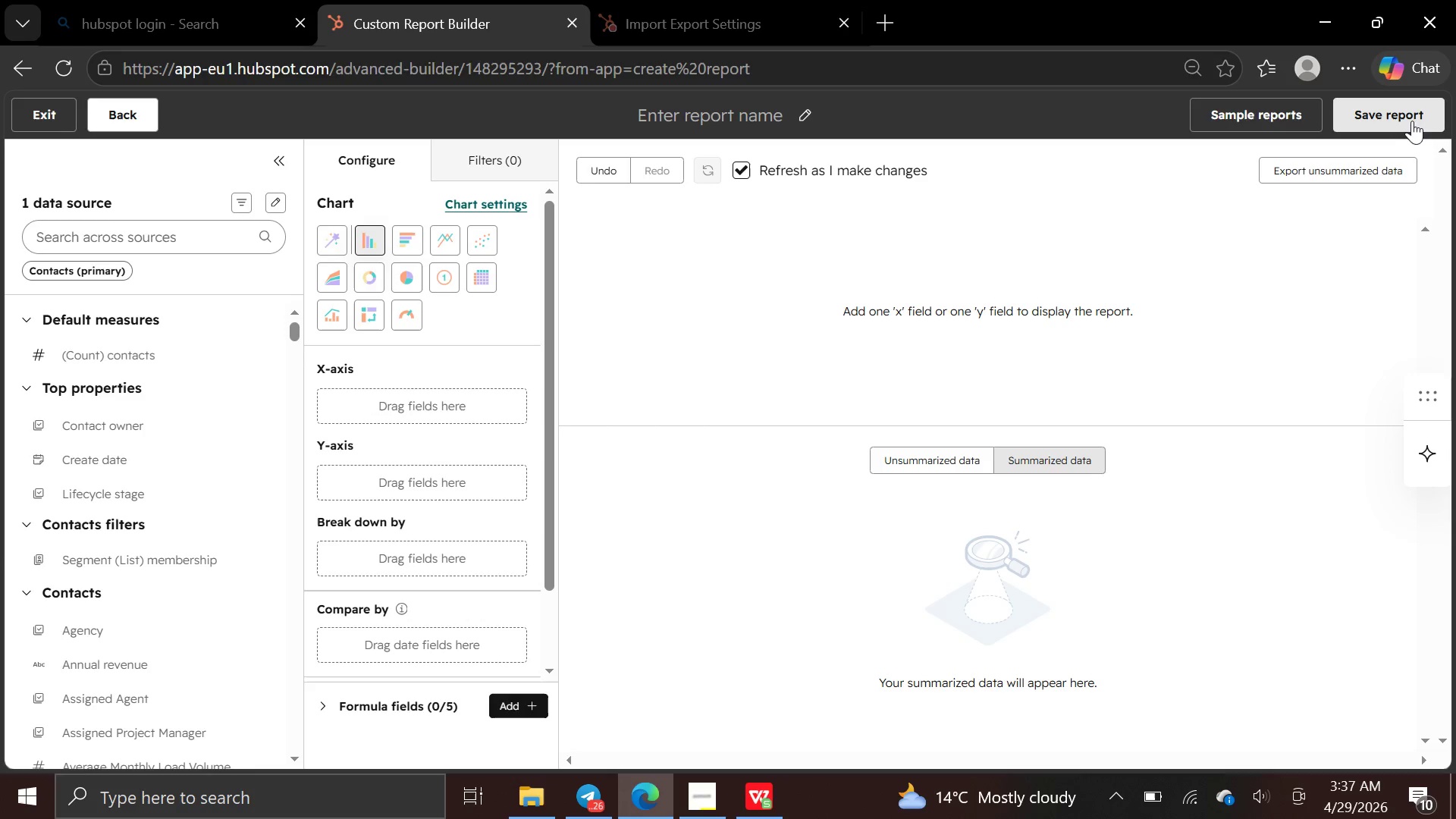 
left_click([193, 231])
 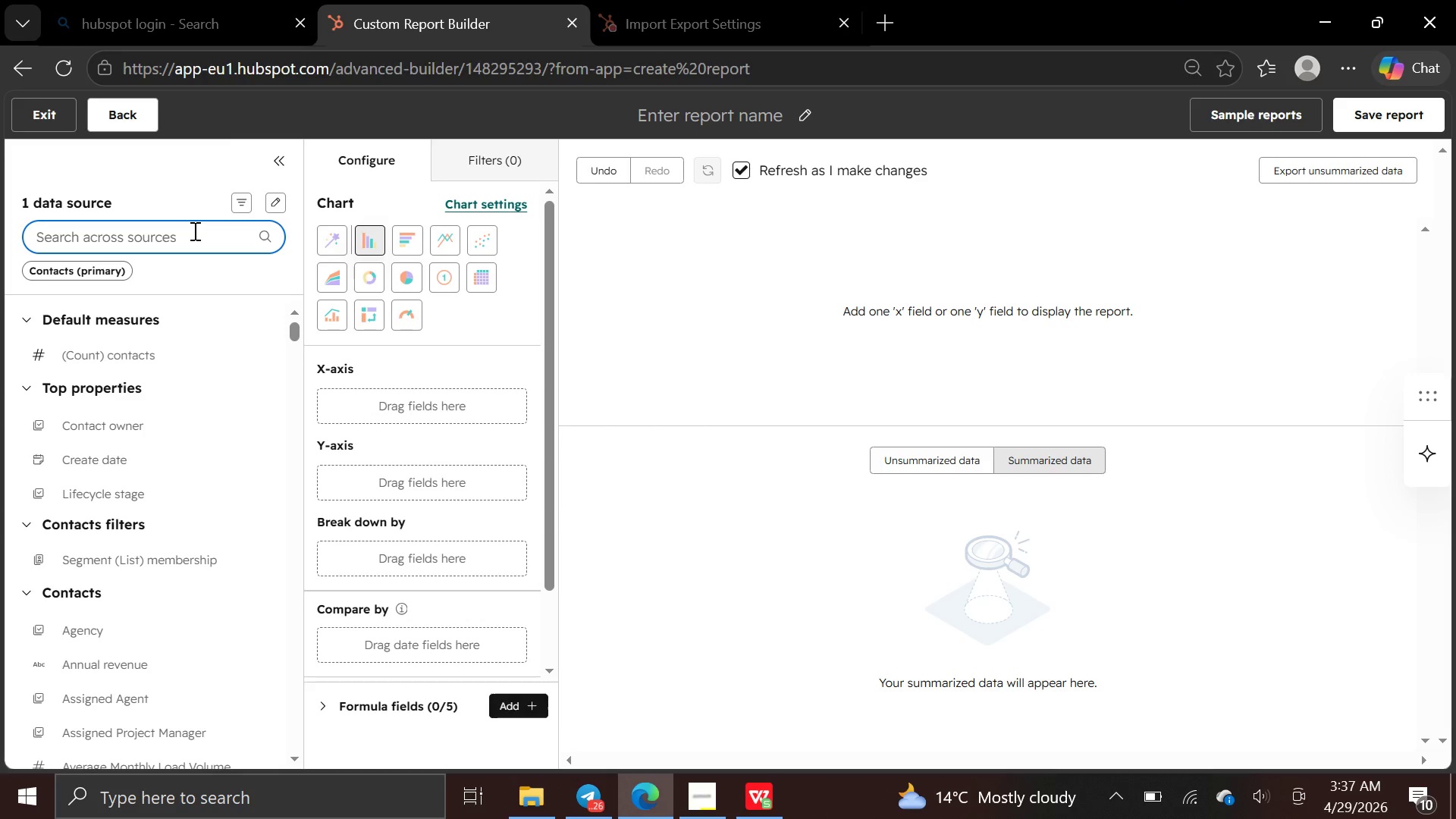 
type(da)
 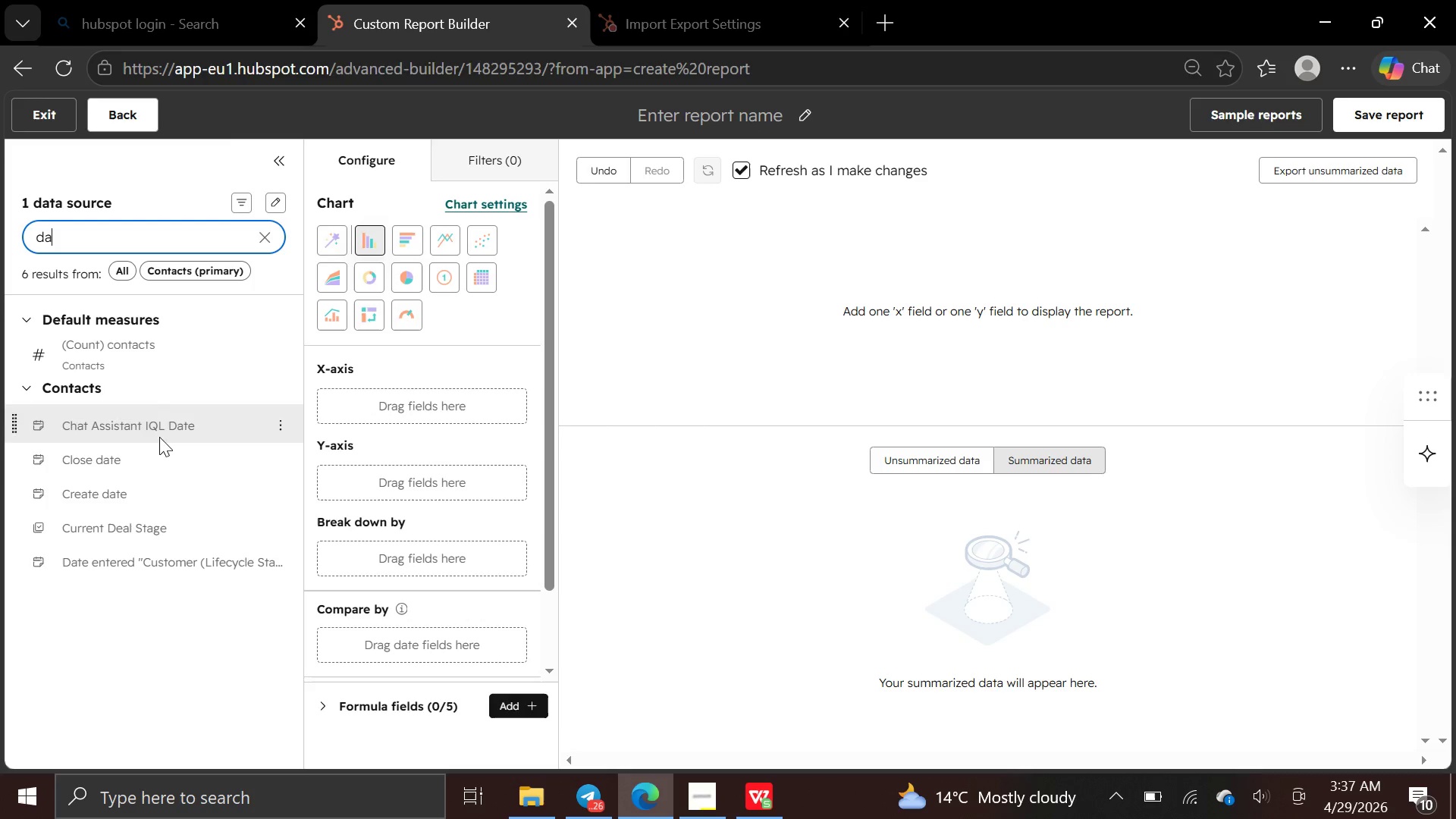 
left_click_drag(start_coordinate=[155, 440], to_coordinate=[340, 393])
 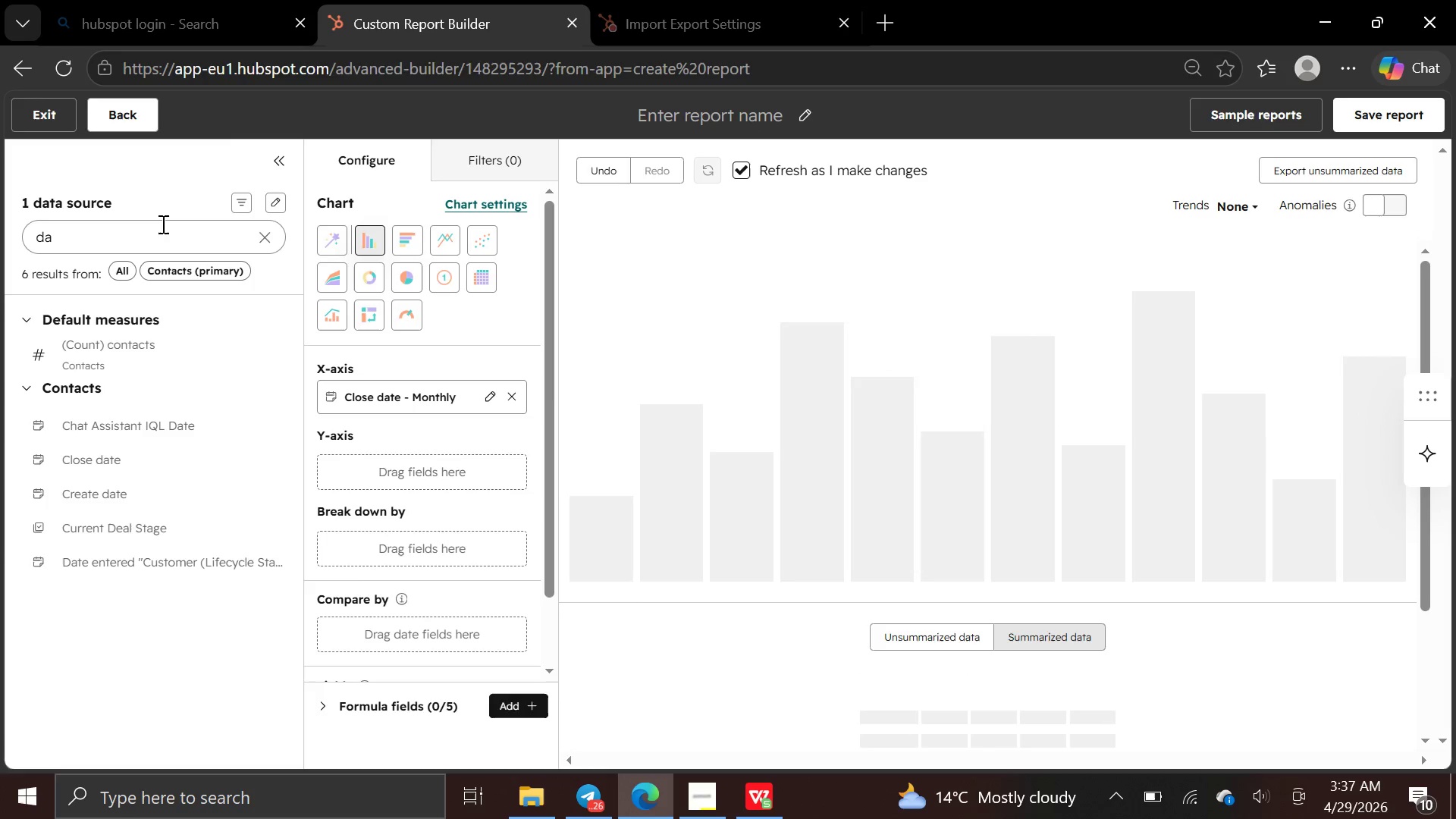 
left_click([161, 219])
 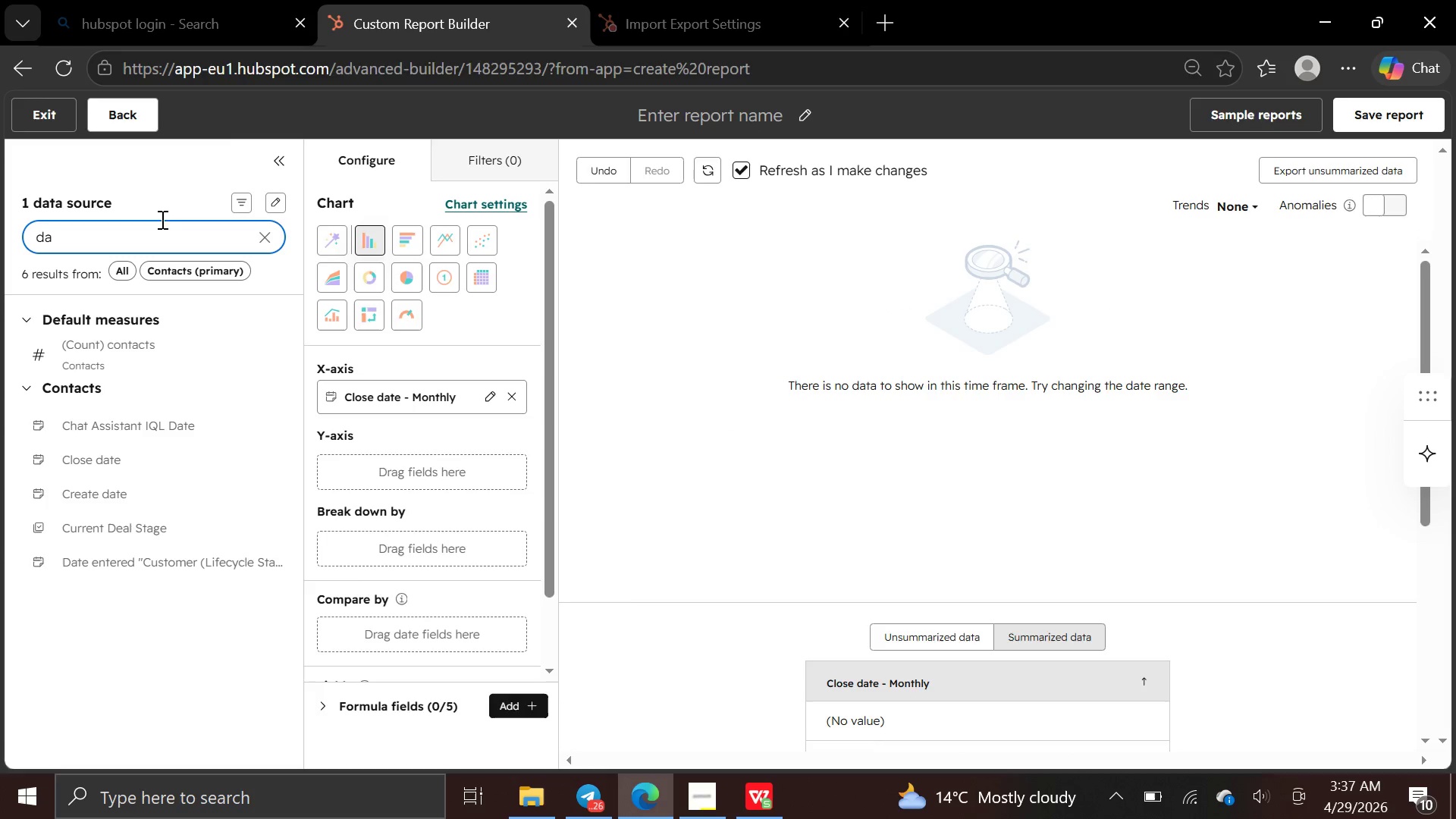 
hold_key(key=Backspace, duration=0.66)
 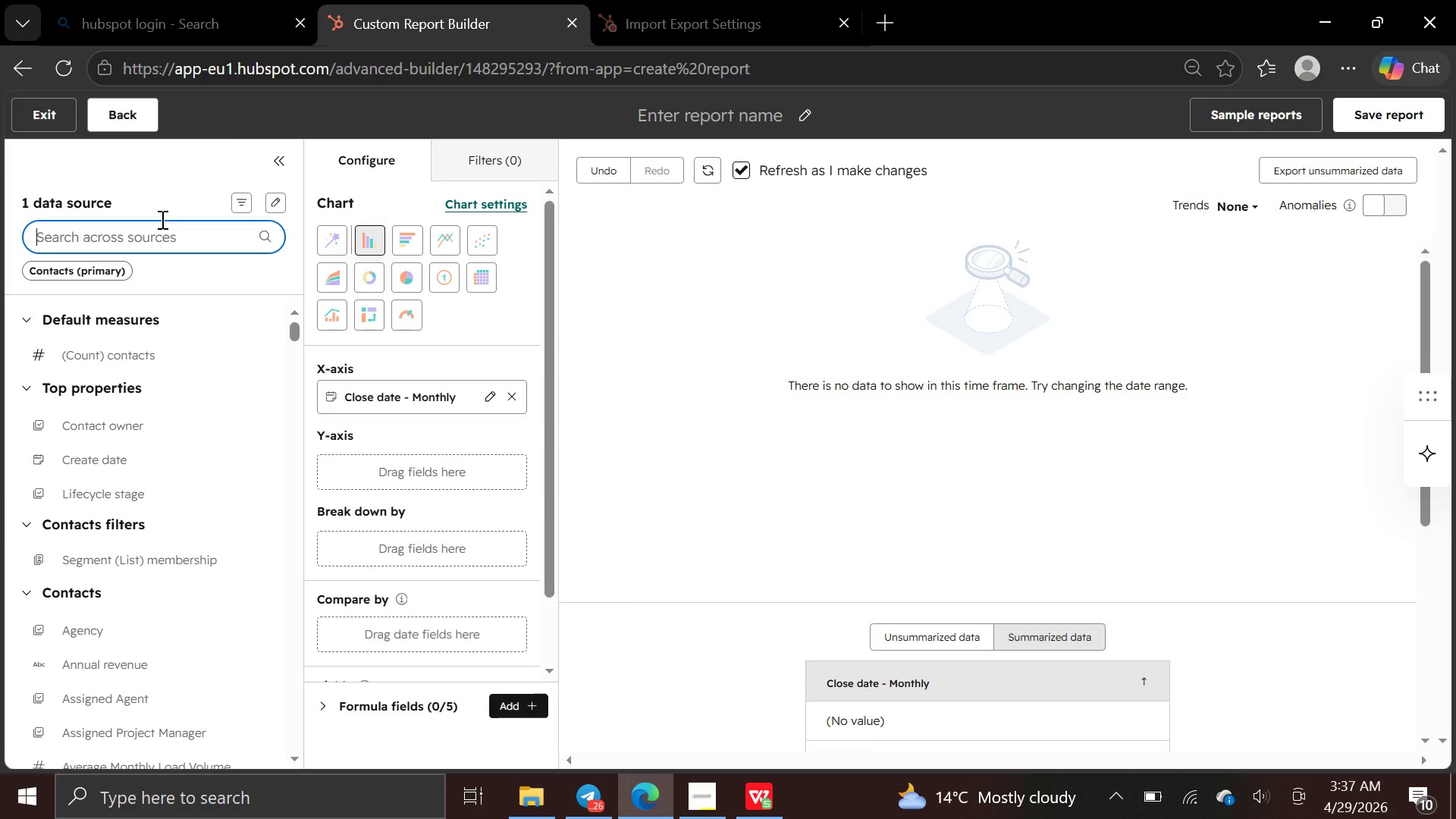 
type(repl)
 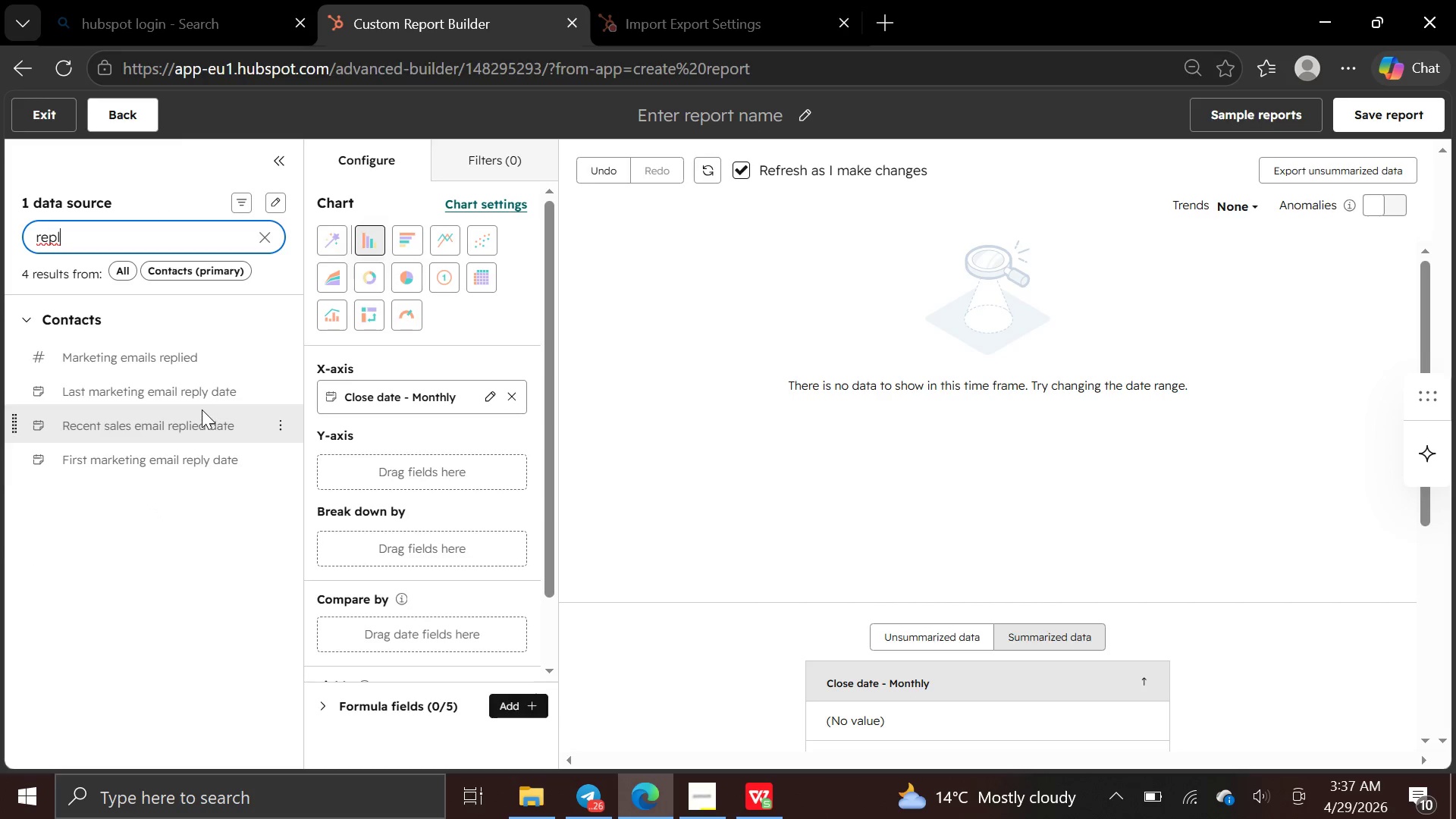 
wait(7.44)
 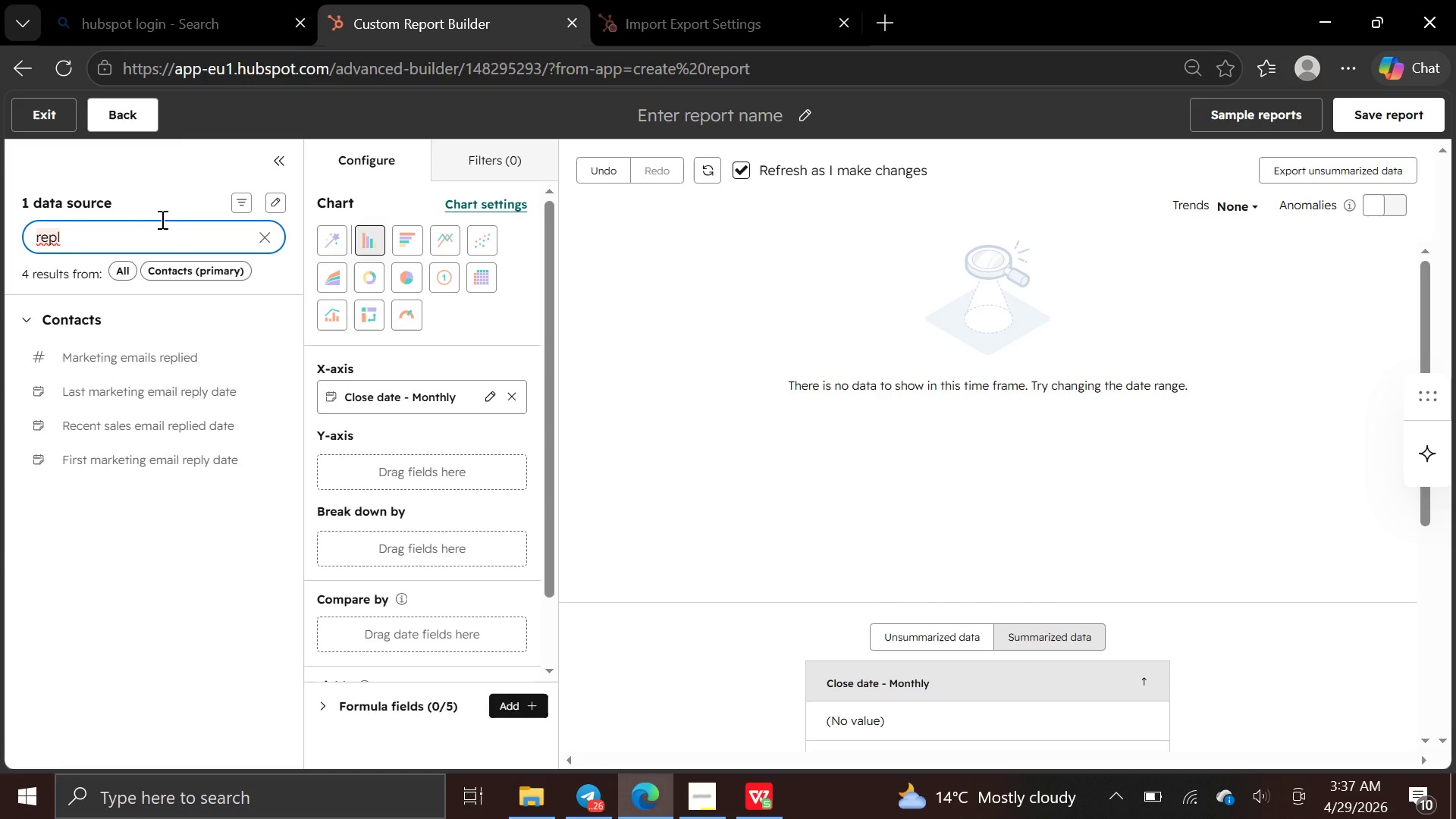 
left_click_drag(start_coordinate=[218, 360], to_coordinate=[357, 458])
 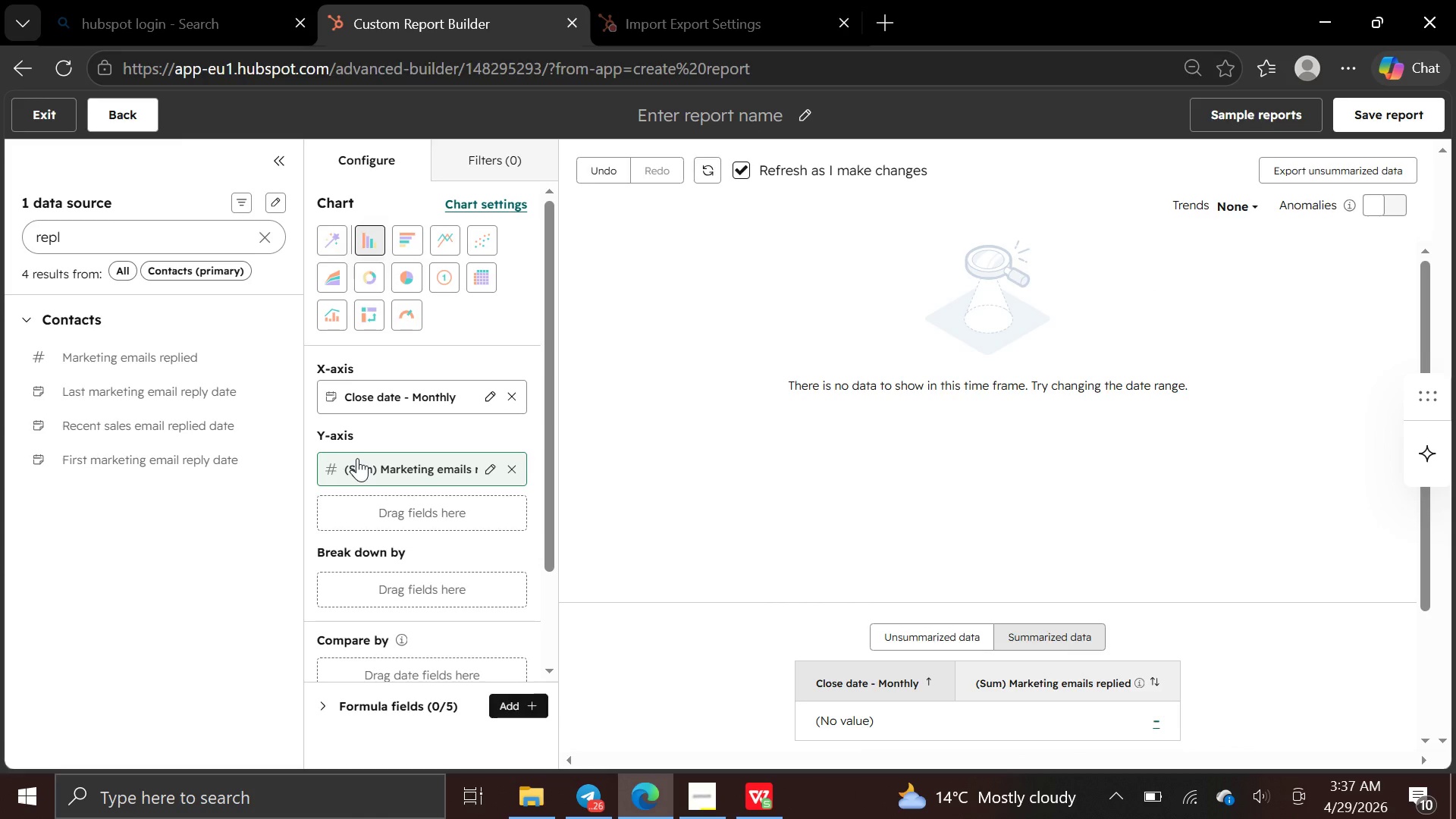 
wait(6.34)
 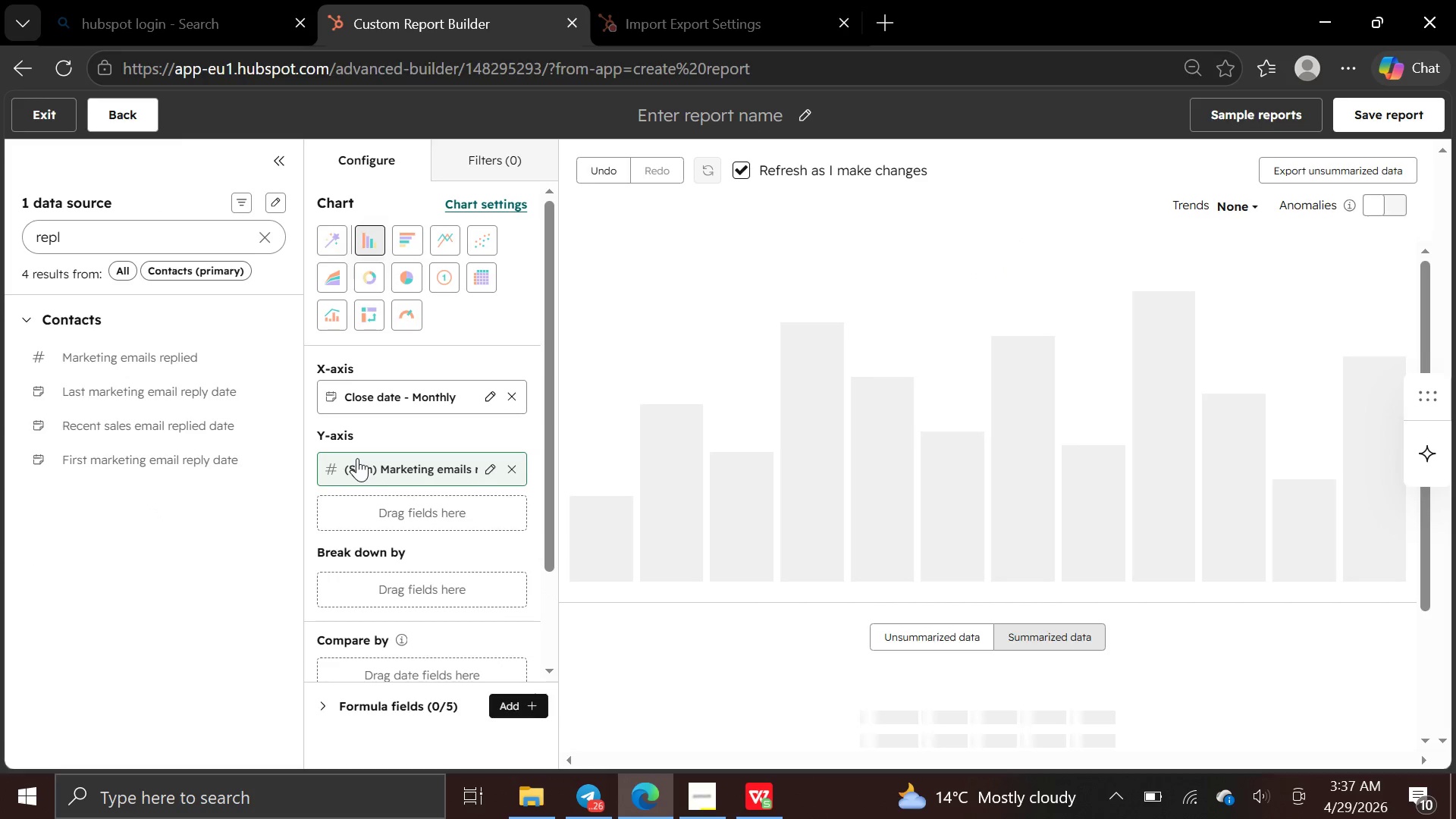 
left_click_drag(start_coordinate=[140, 403], to_coordinate=[341, 465])
 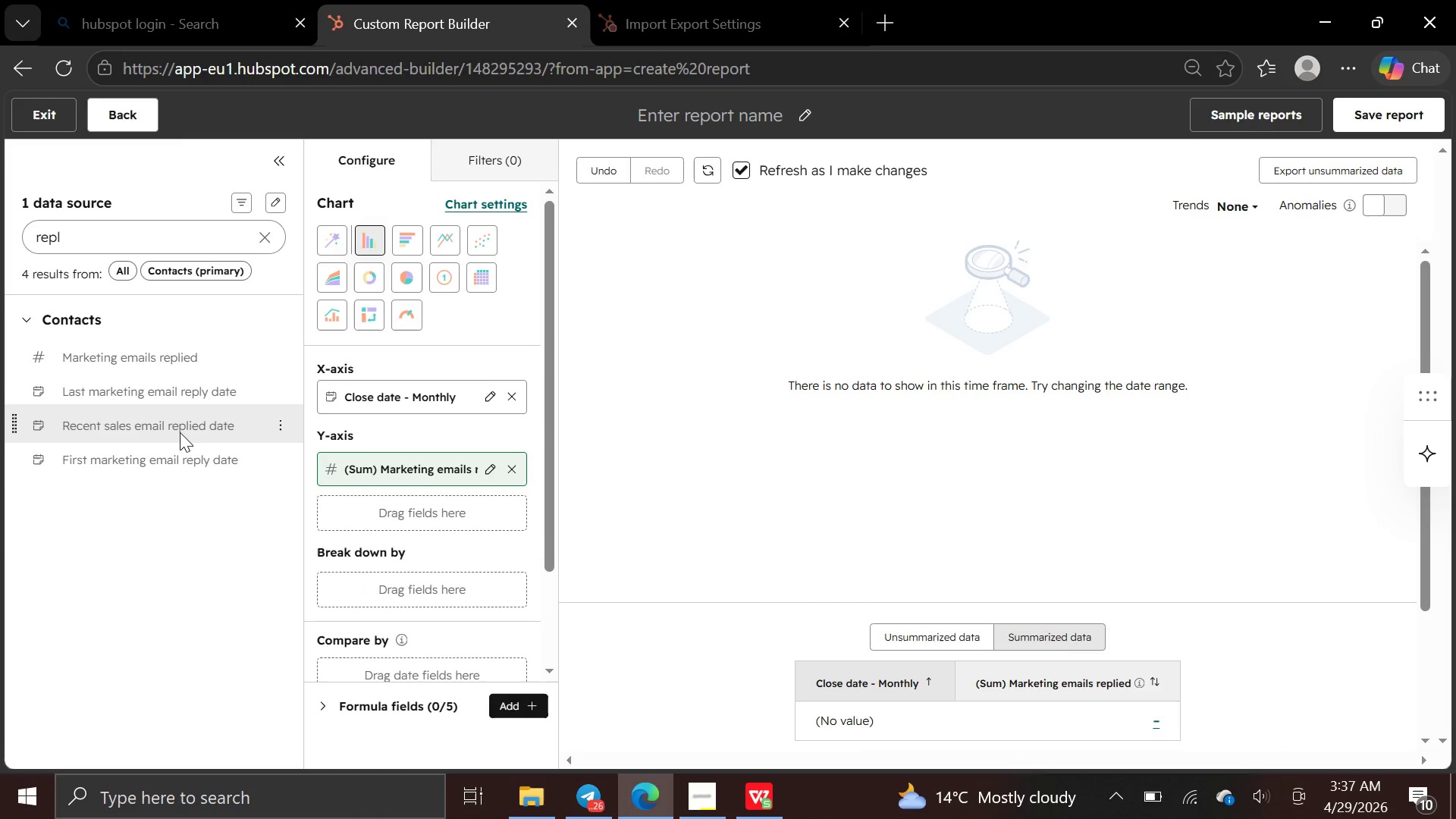 
left_click_drag(start_coordinate=[178, 456], to_coordinate=[331, 513])
 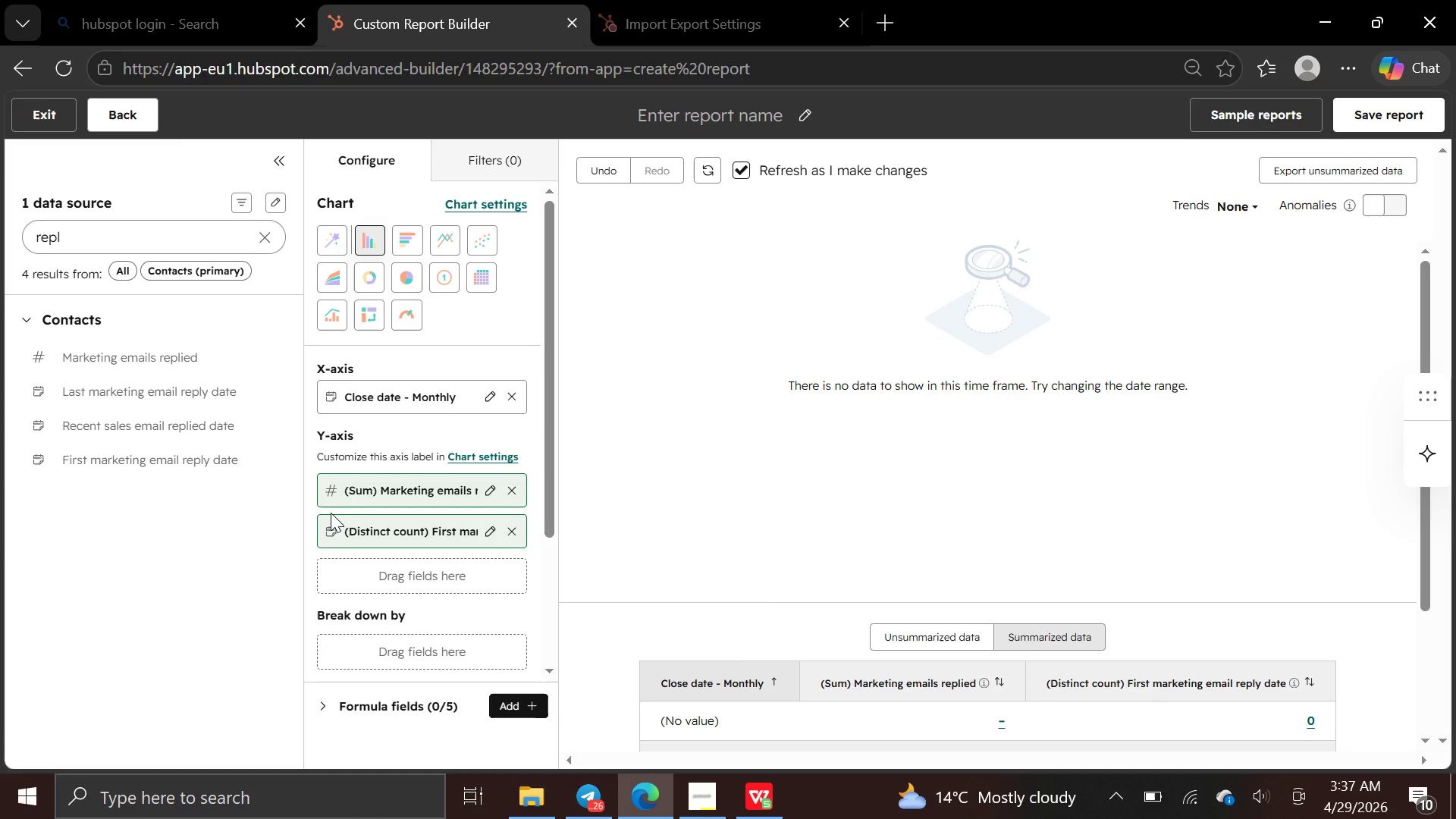 
wait(5.48)
 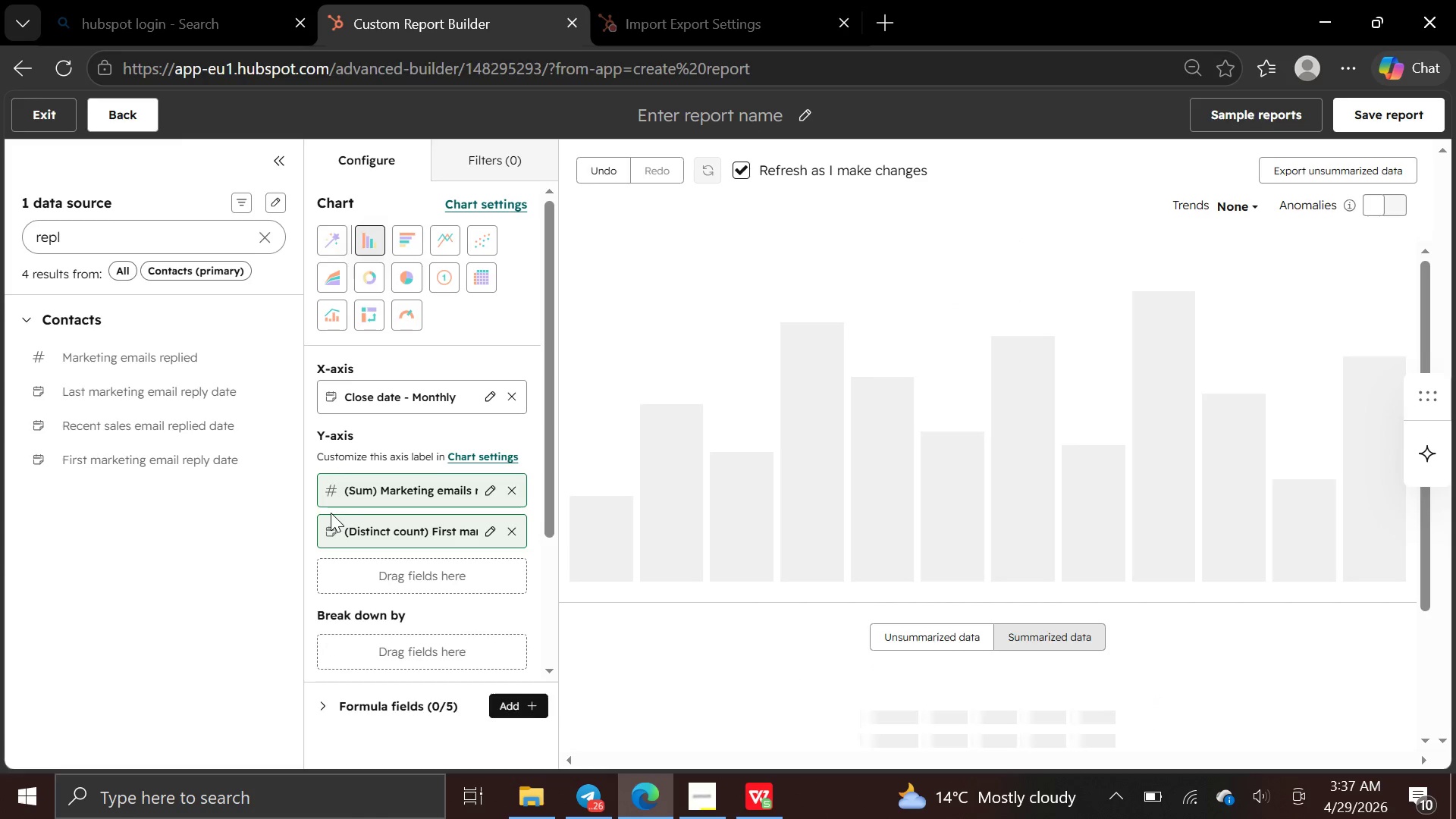 
left_click([173, 231])
 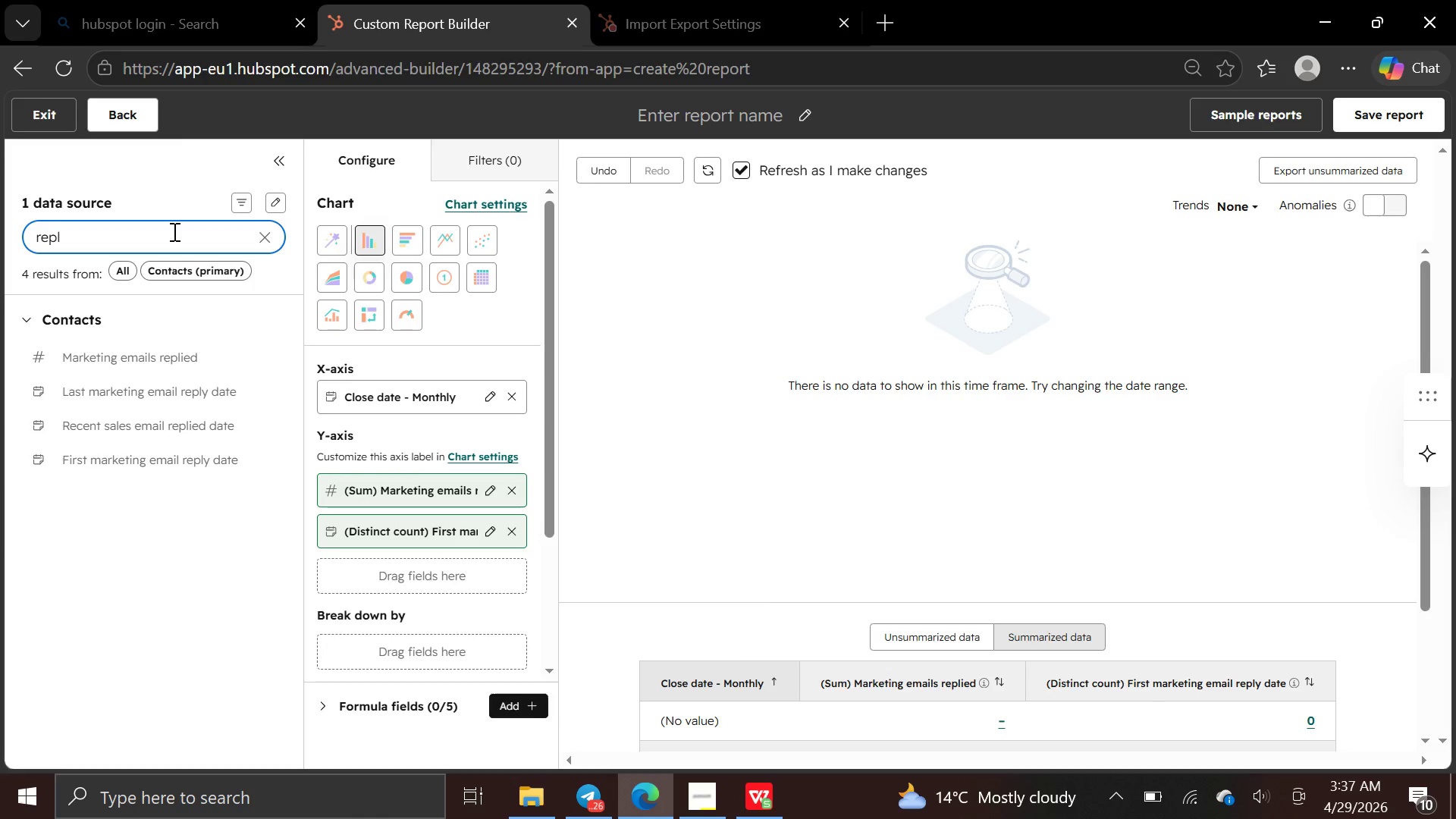 
hold_key(key=Backspace, duration=1.51)
 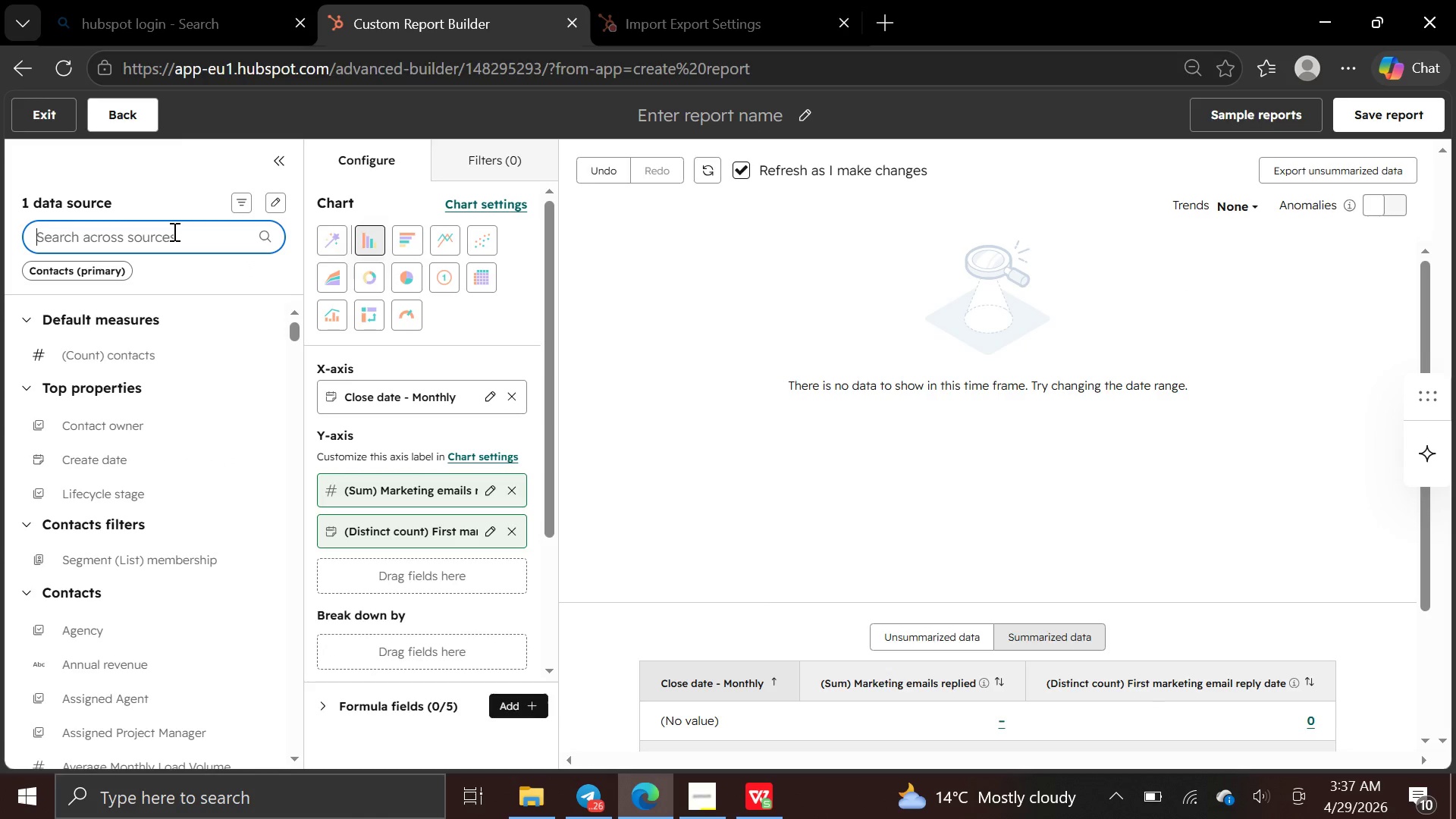 
hold_key(key=Backspace, duration=1.14)
 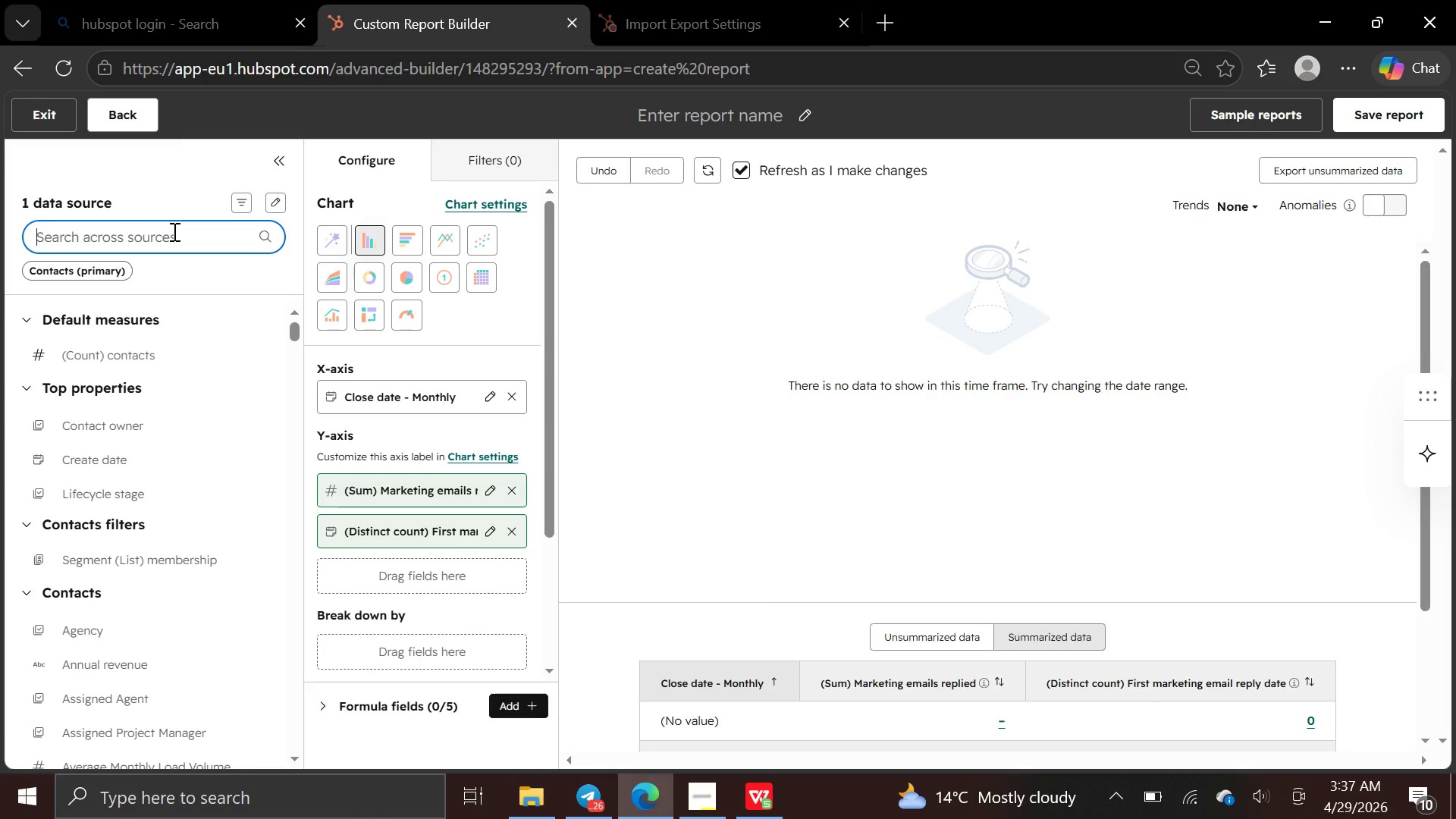 
type(logi)
 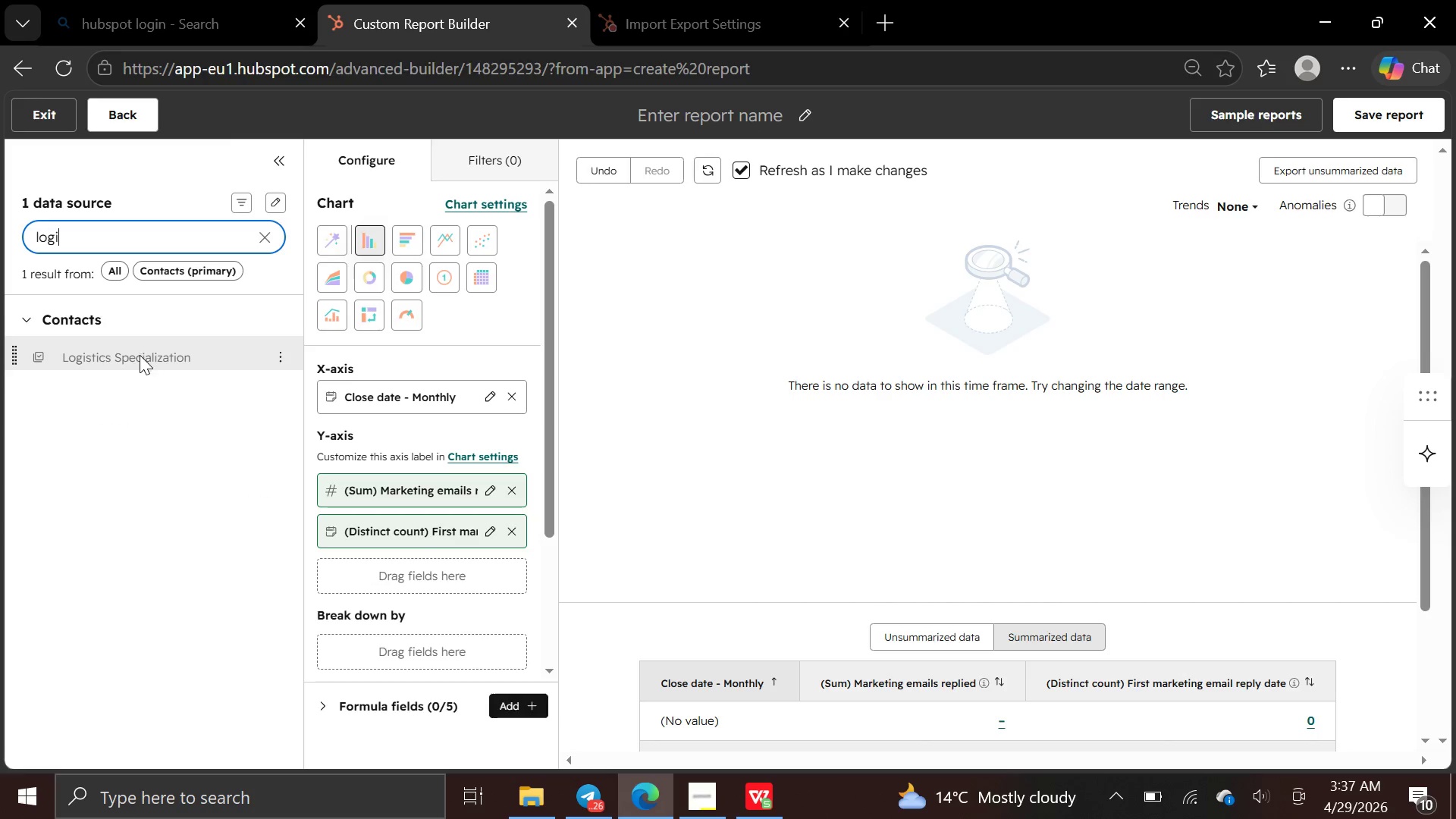 
left_click_drag(start_coordinate=[140, 357], to_coordinate=[318, 565])
 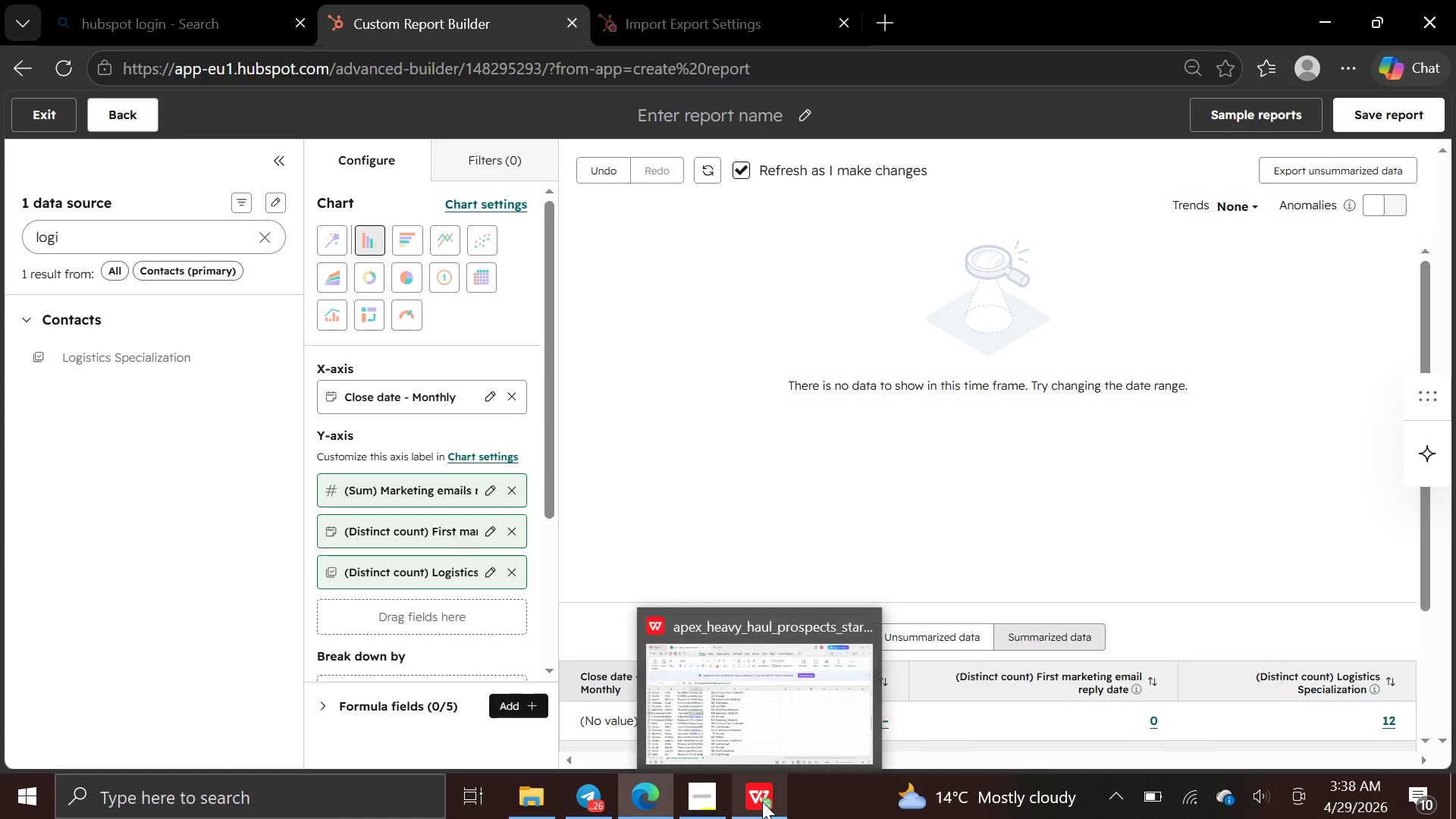 
wait(15.28)
 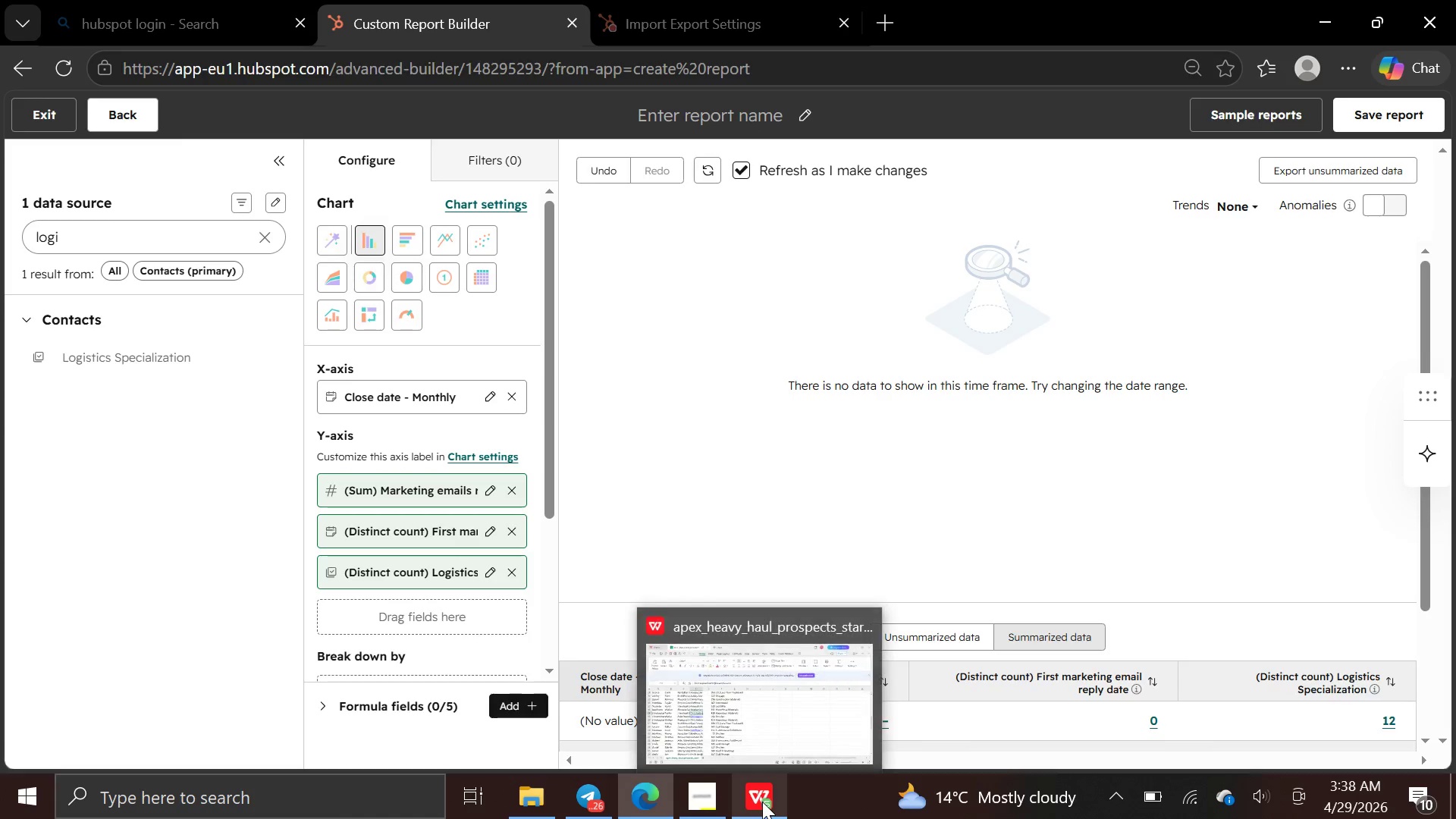 
left_click_drag(start_coordinate=[765, 736], to_coordinate=[679, 468])
 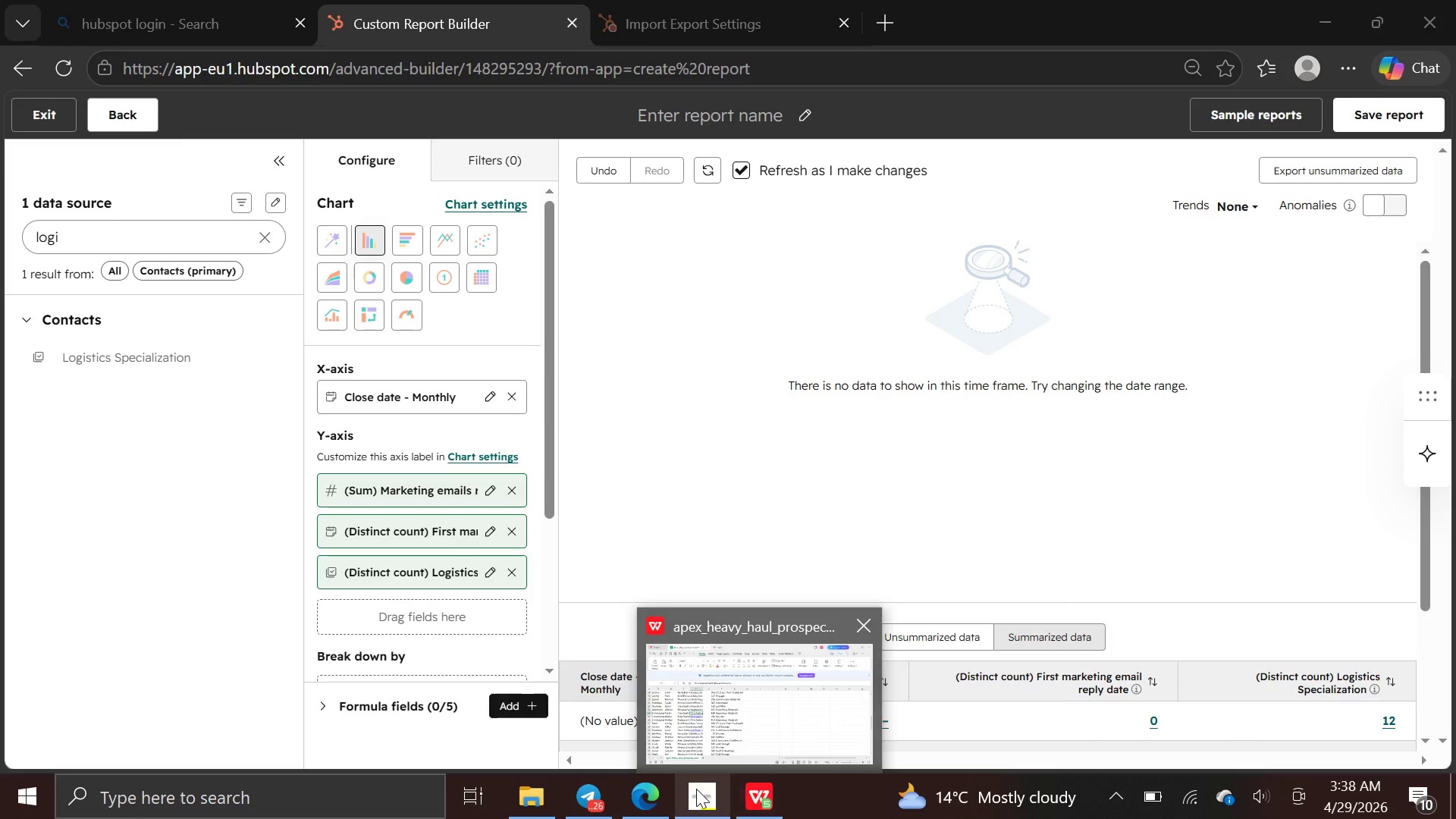 
left_click([767, 786])
 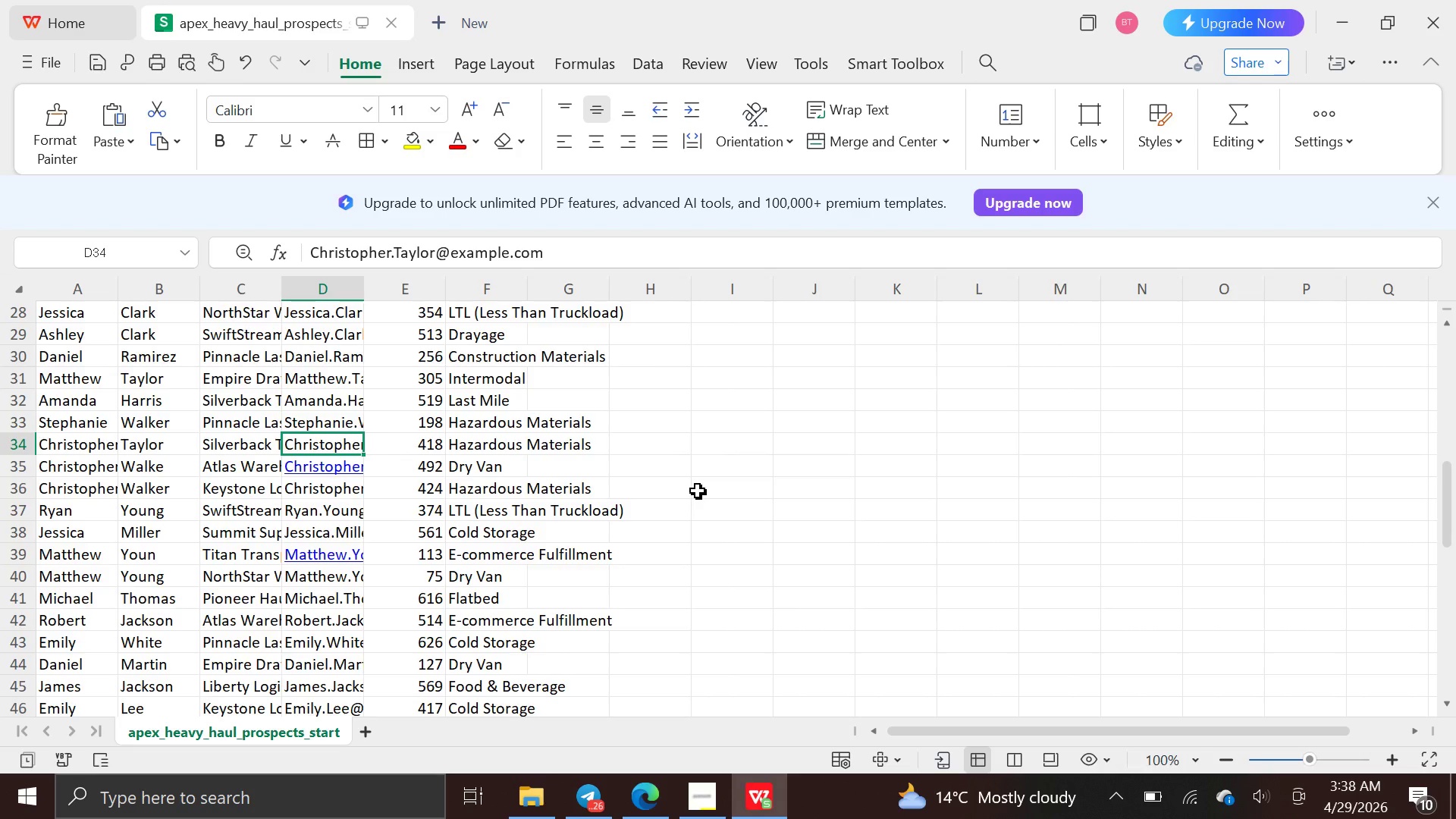 
scroll: coordinate [698, 491], scroll_direction: up, amount: 22.0
 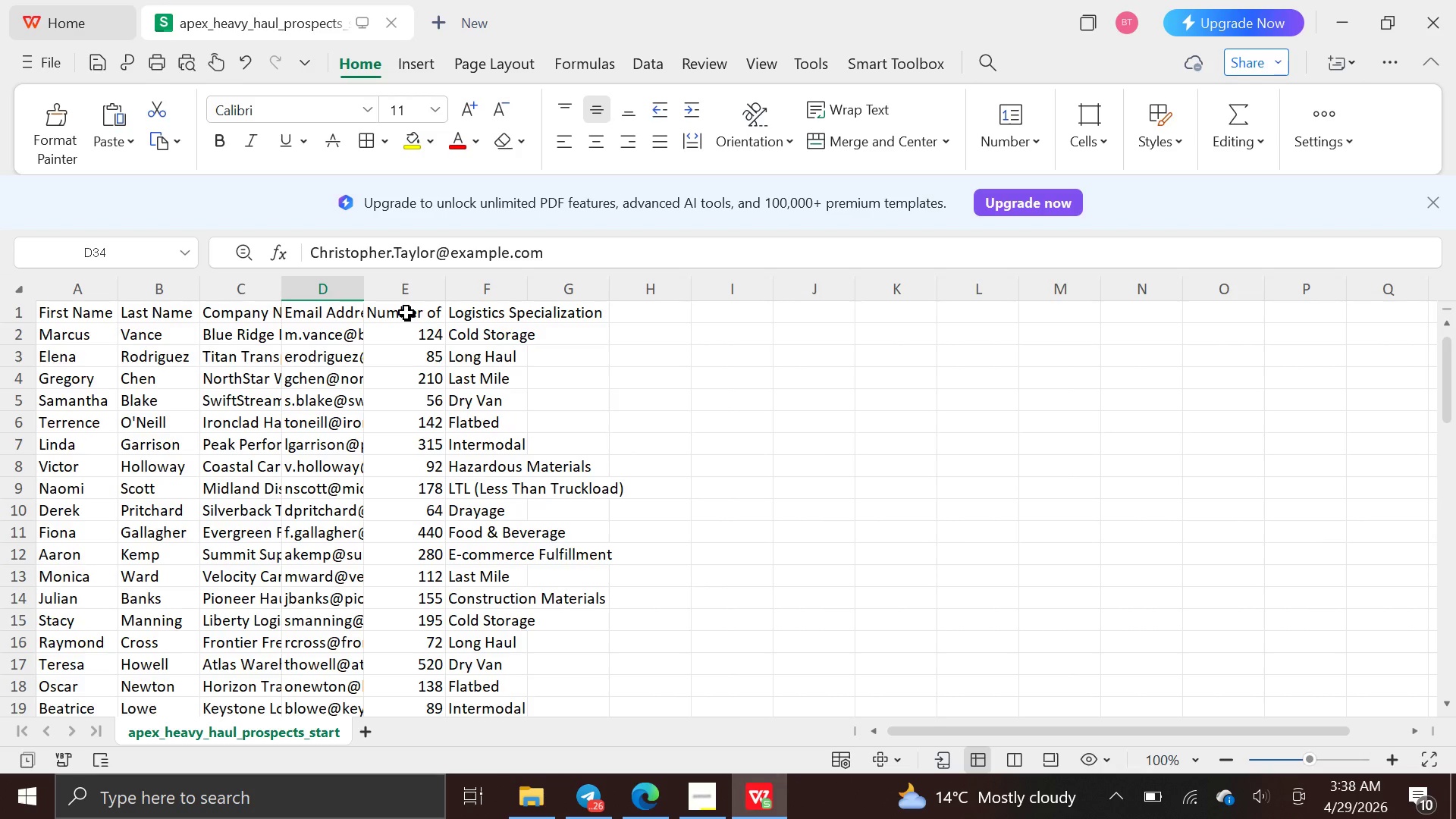 
left_click([406, 307])
 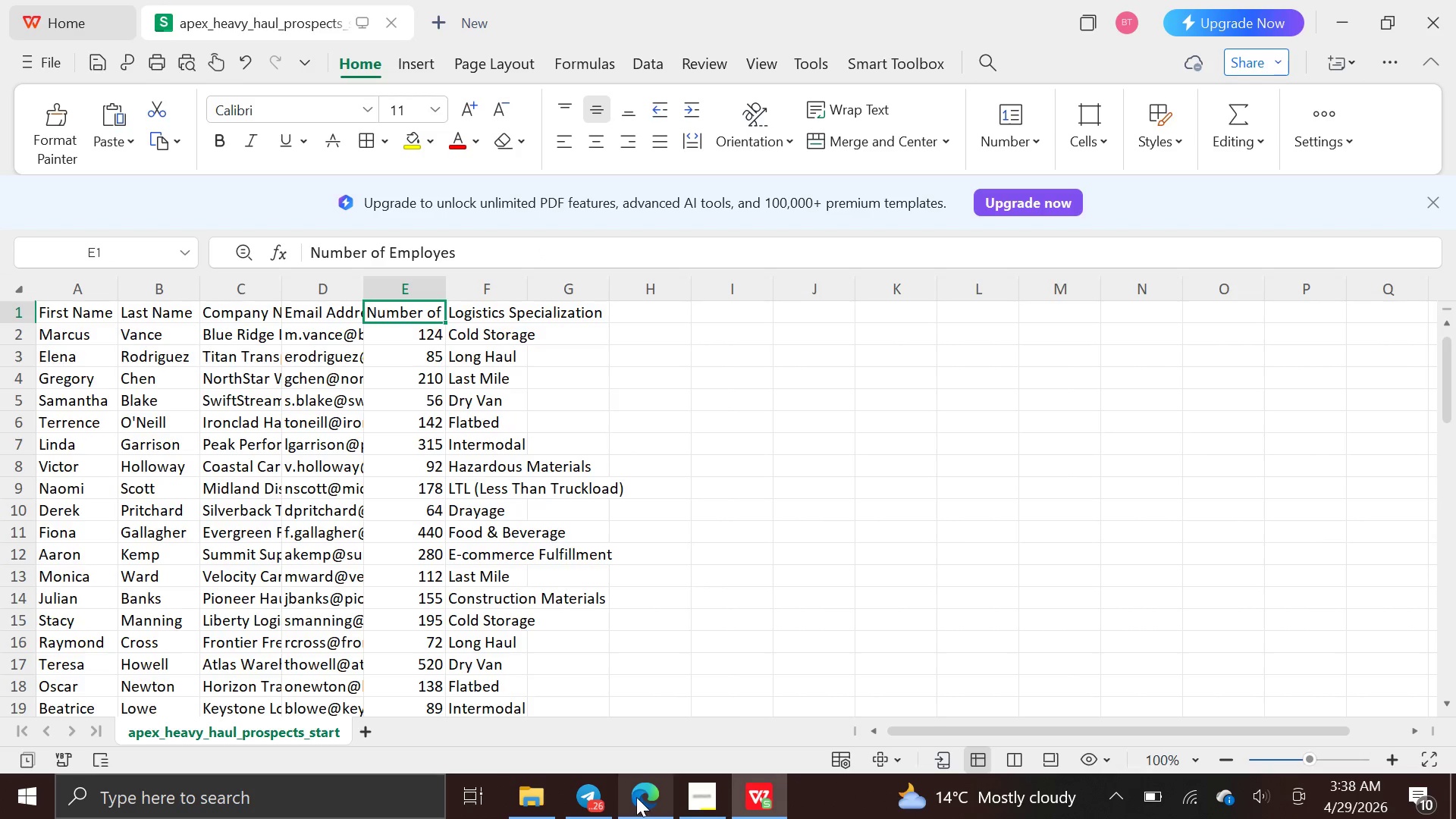 
left_click([636, 797])
 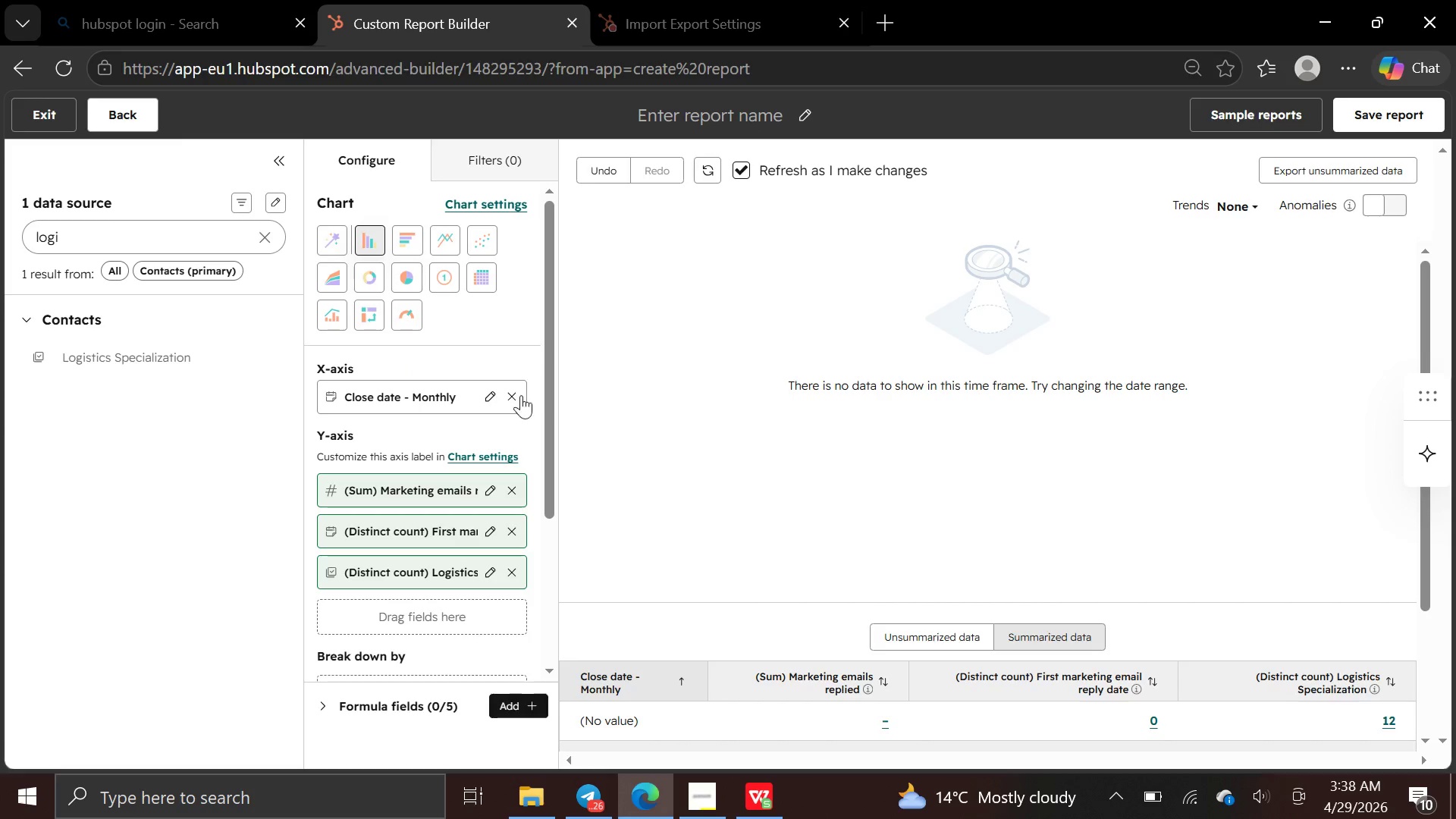 
left_click([504, 396])
 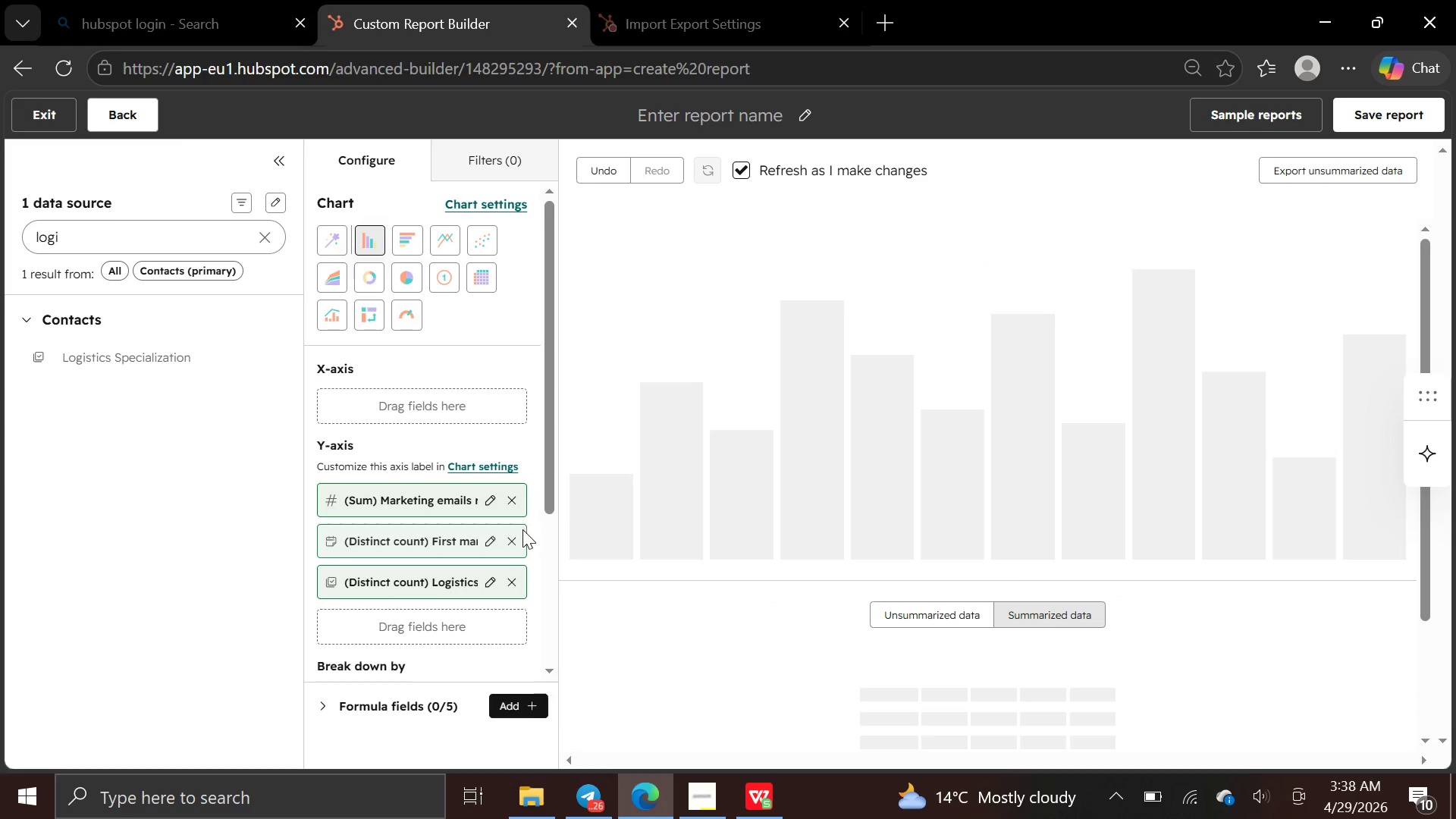 
left_click([518, 535])
 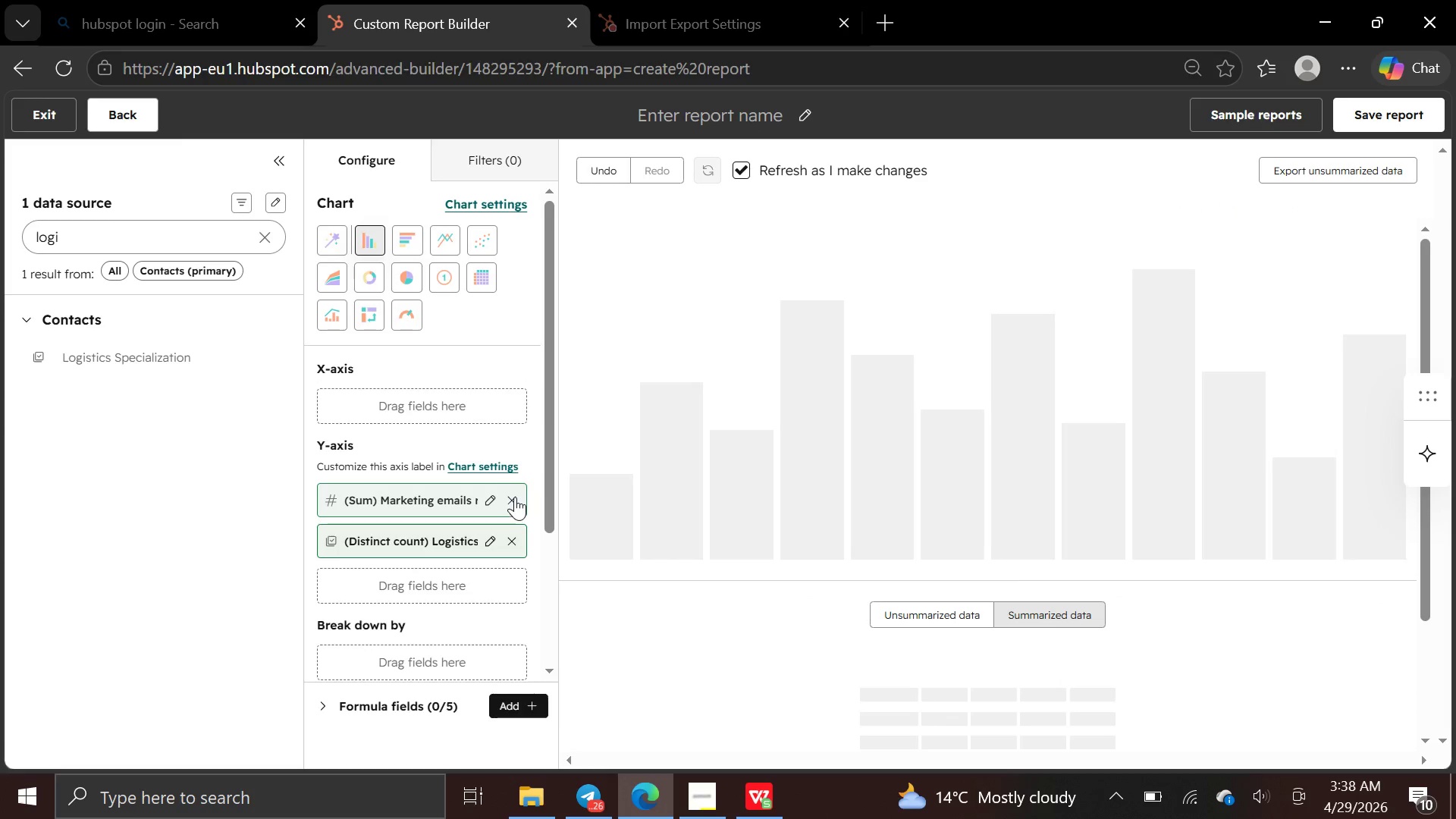 
left_click([515, 497])
 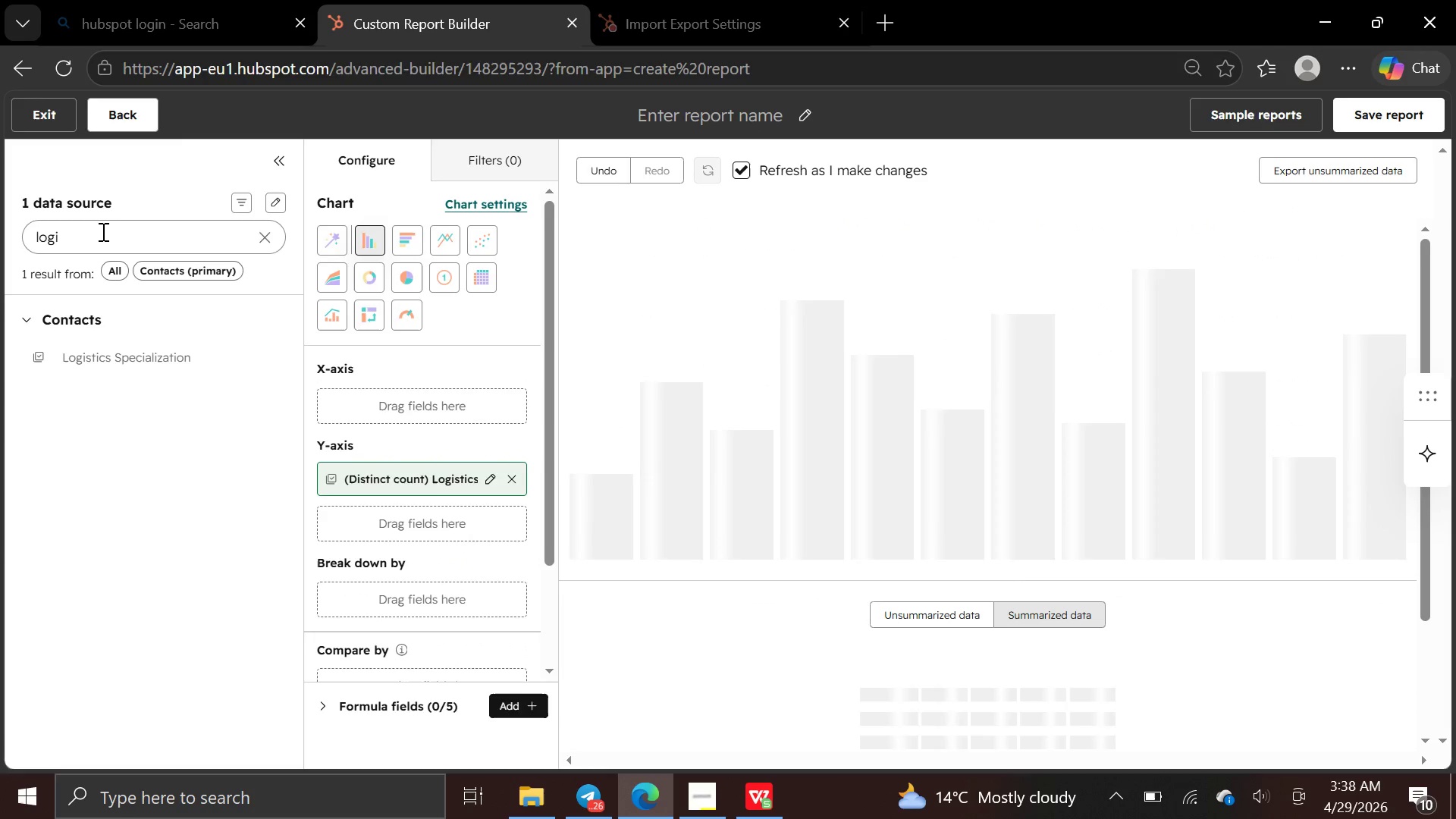 
left_click([102, 231])
 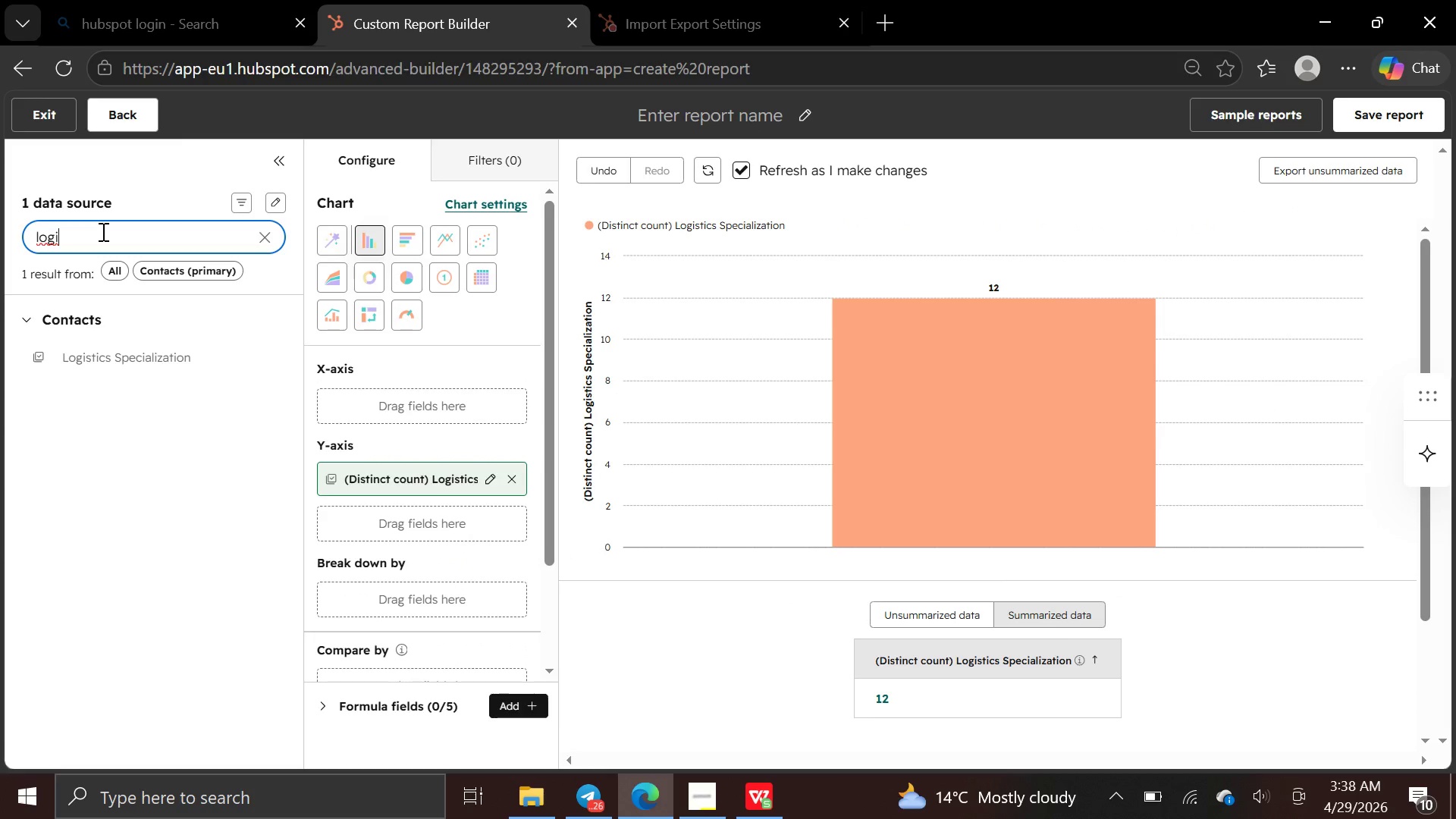 
hold_key(key=Backspace, duration=0.89)
 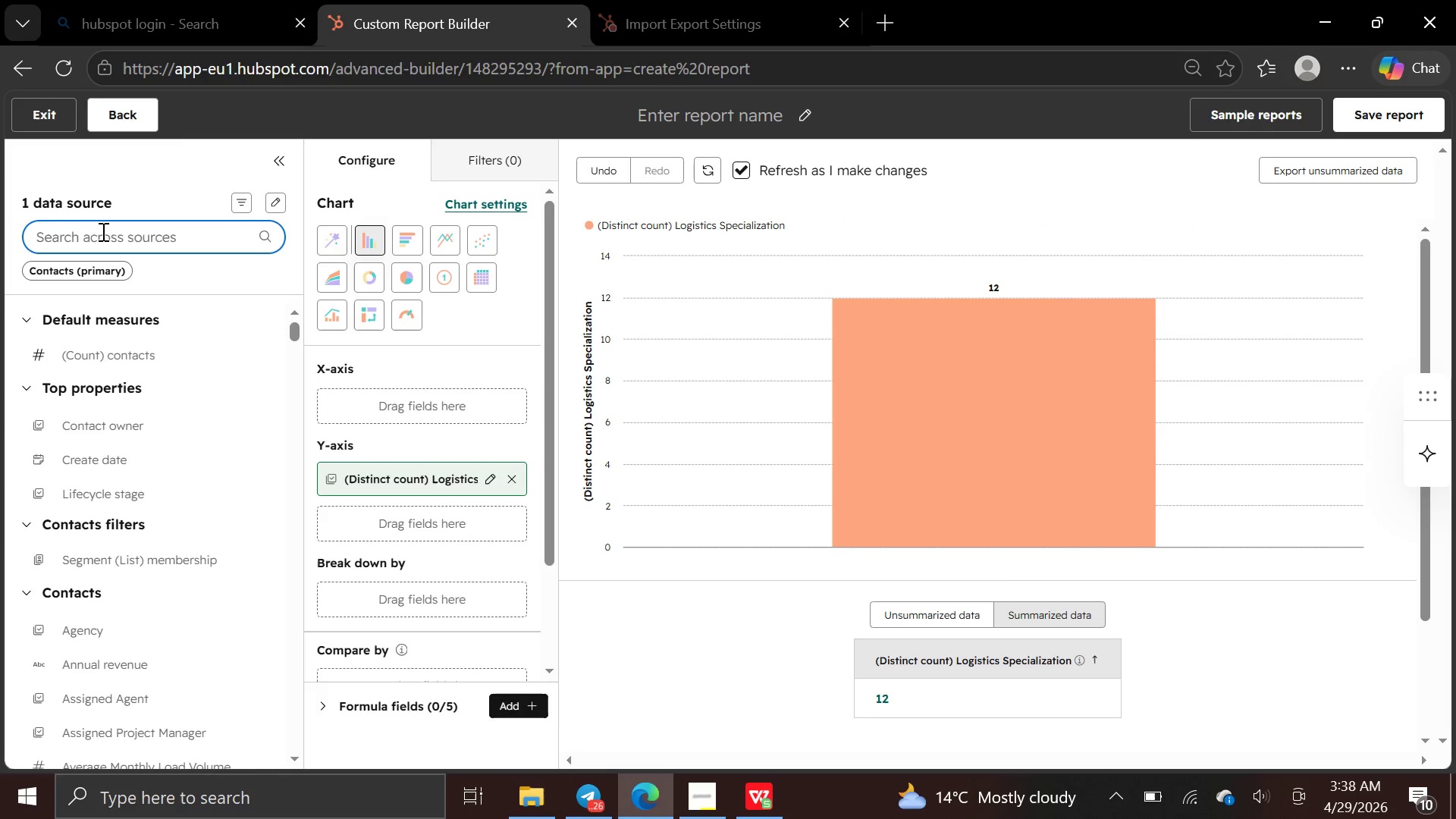 
type(num)
 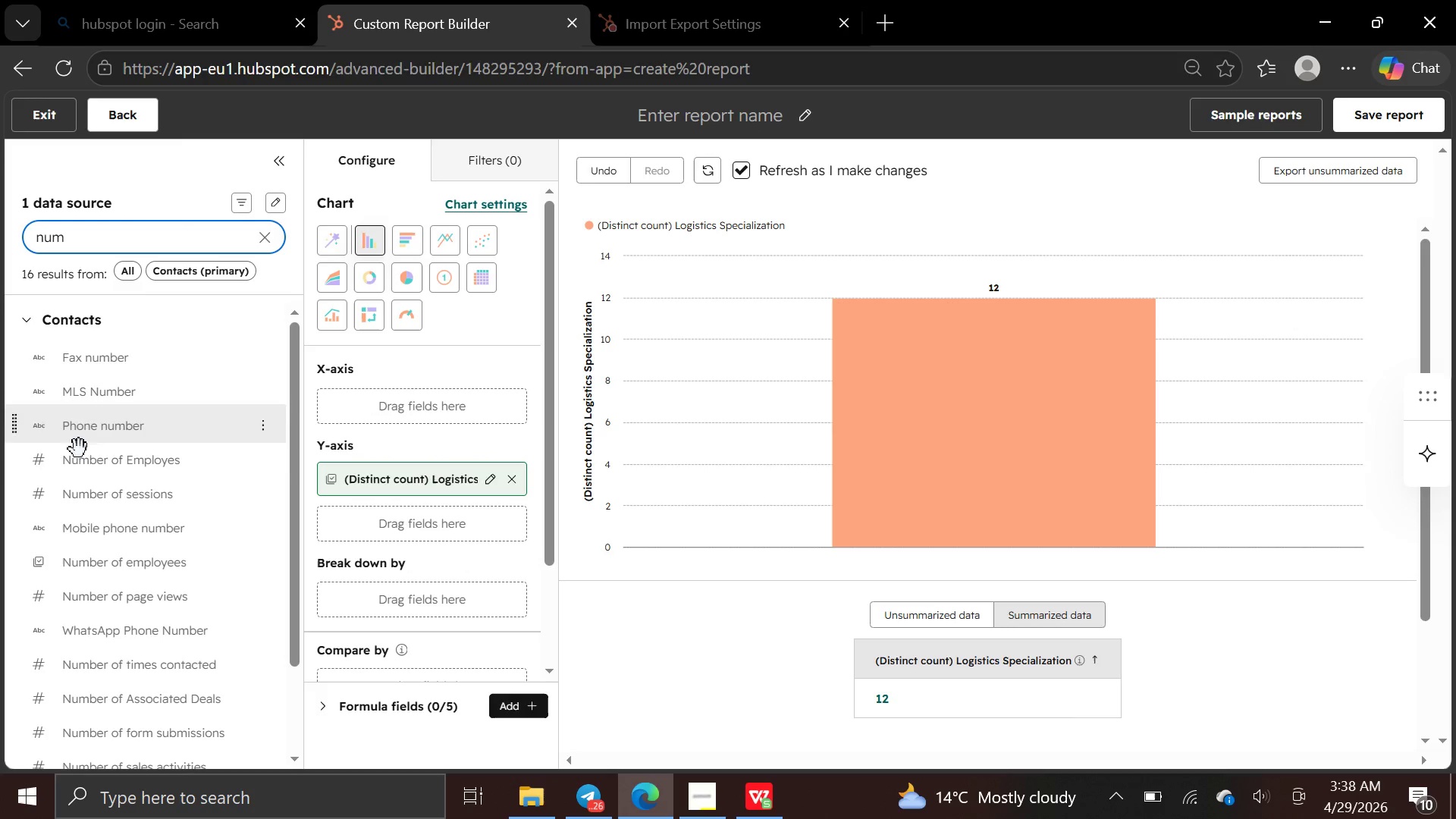 
left_click_drag(start_coordinate=[78, 457], to_coordinate=[344, 398])
 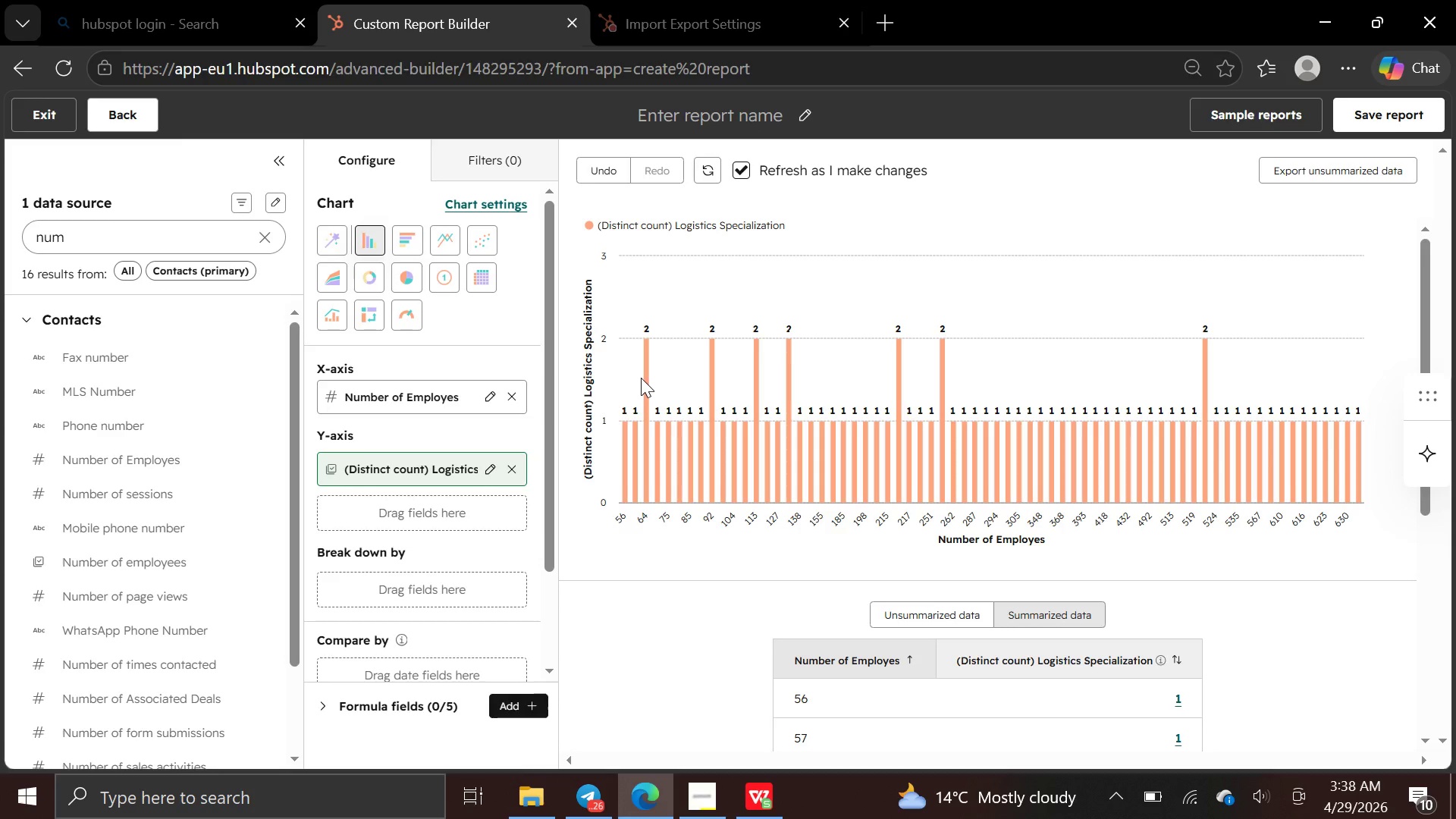 
wait(11.59)
 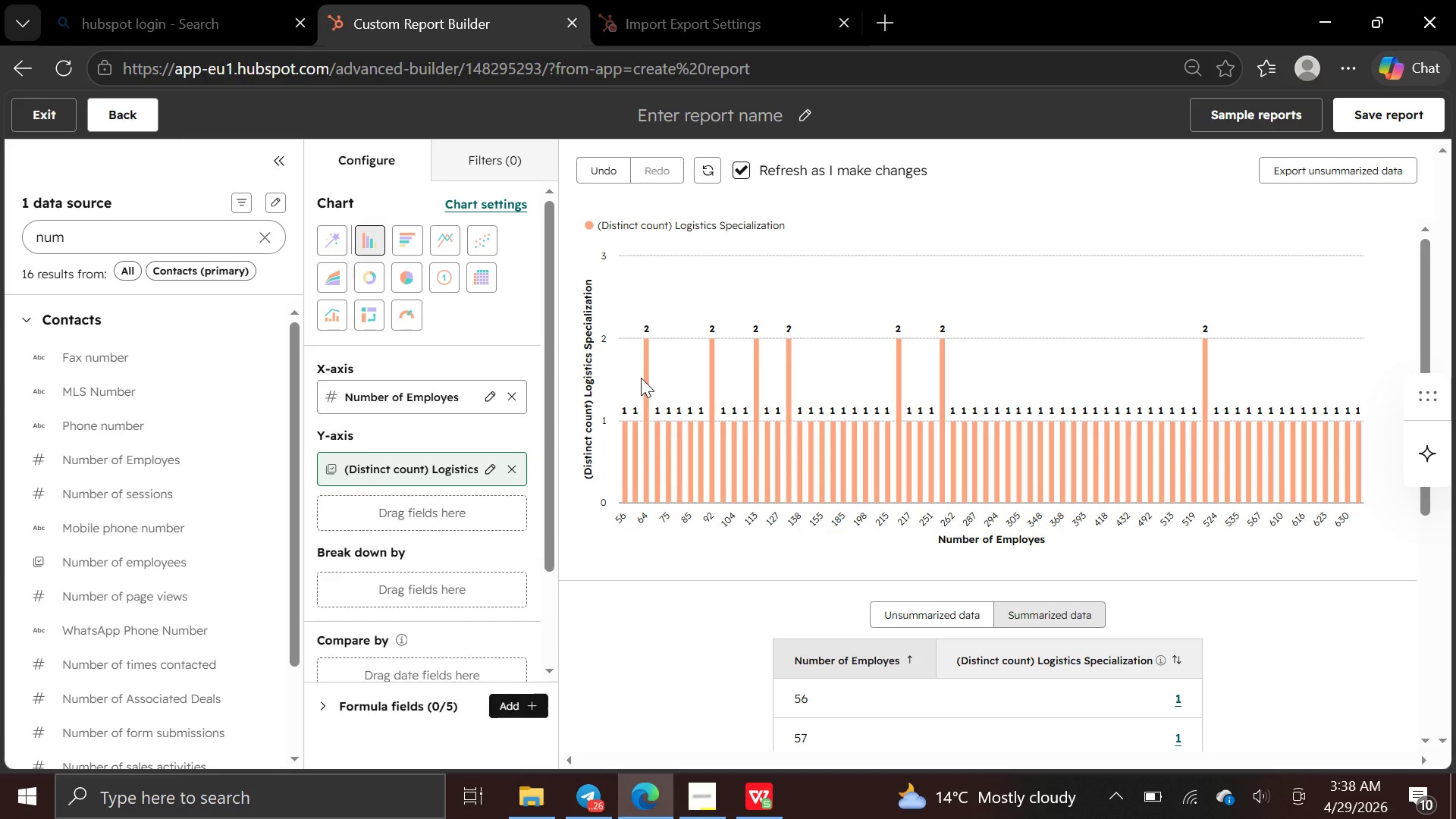 
left_click([736, 113])
 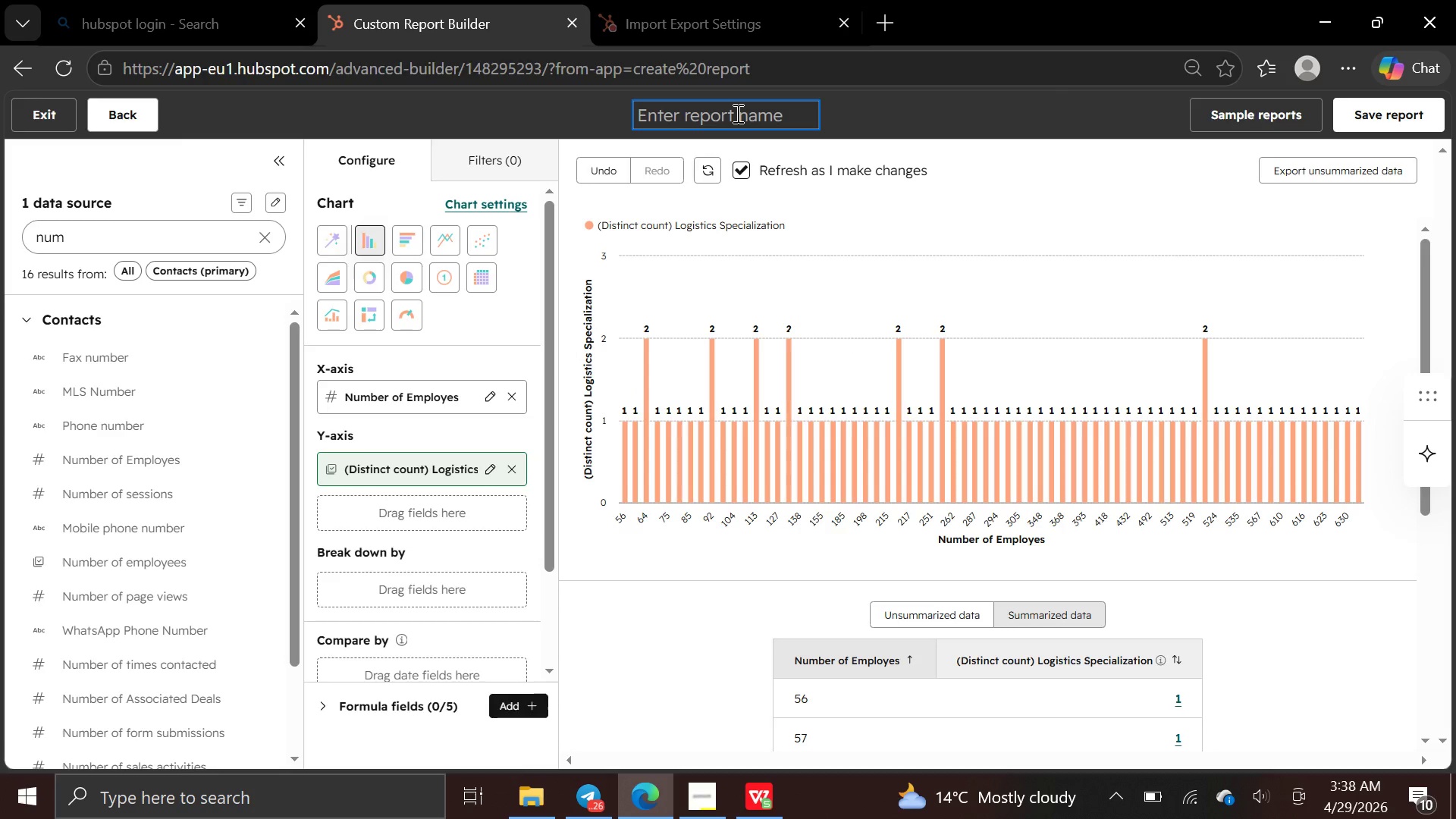 
type(report 2)
 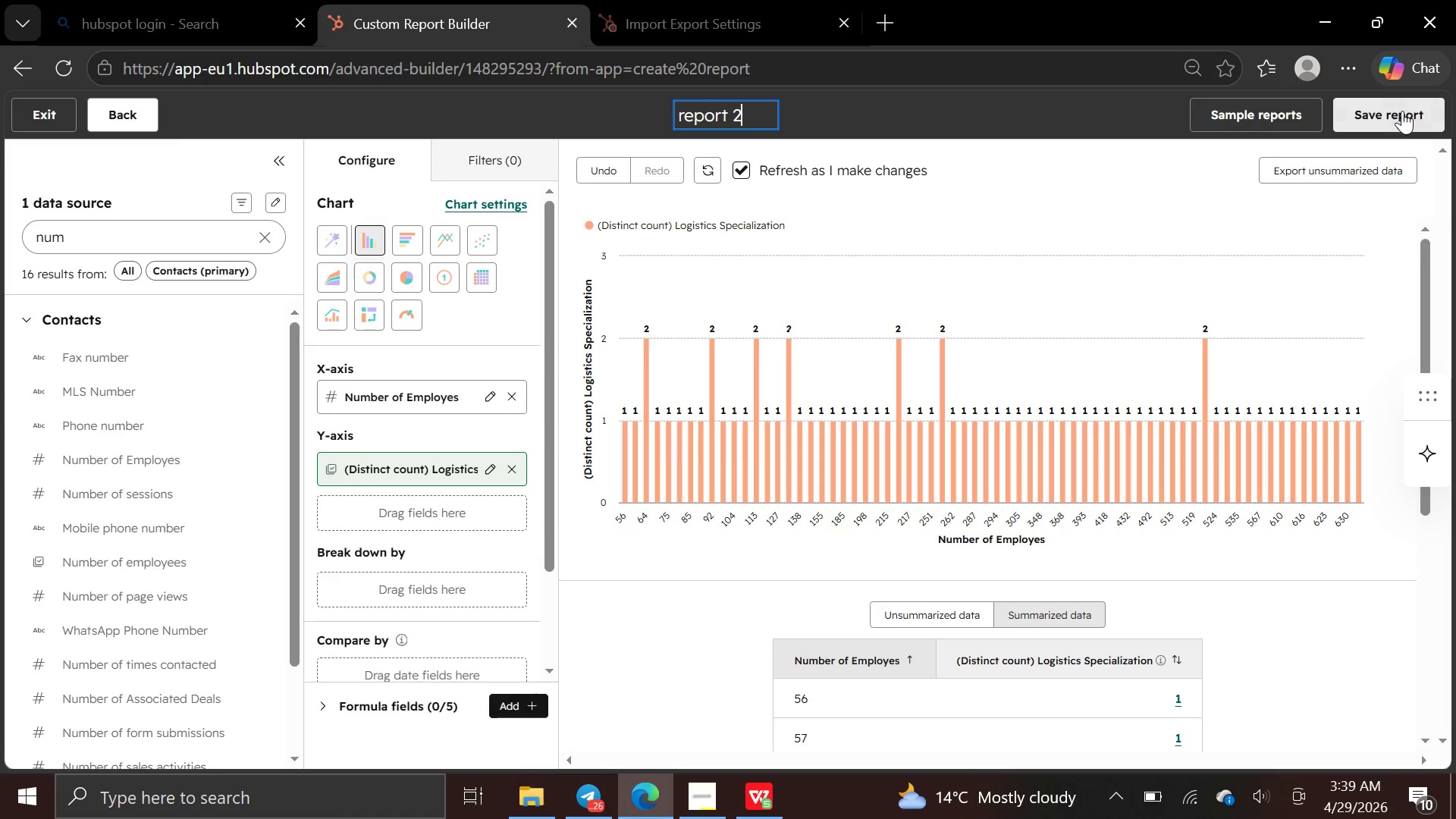 
left_click([1401, 112])
 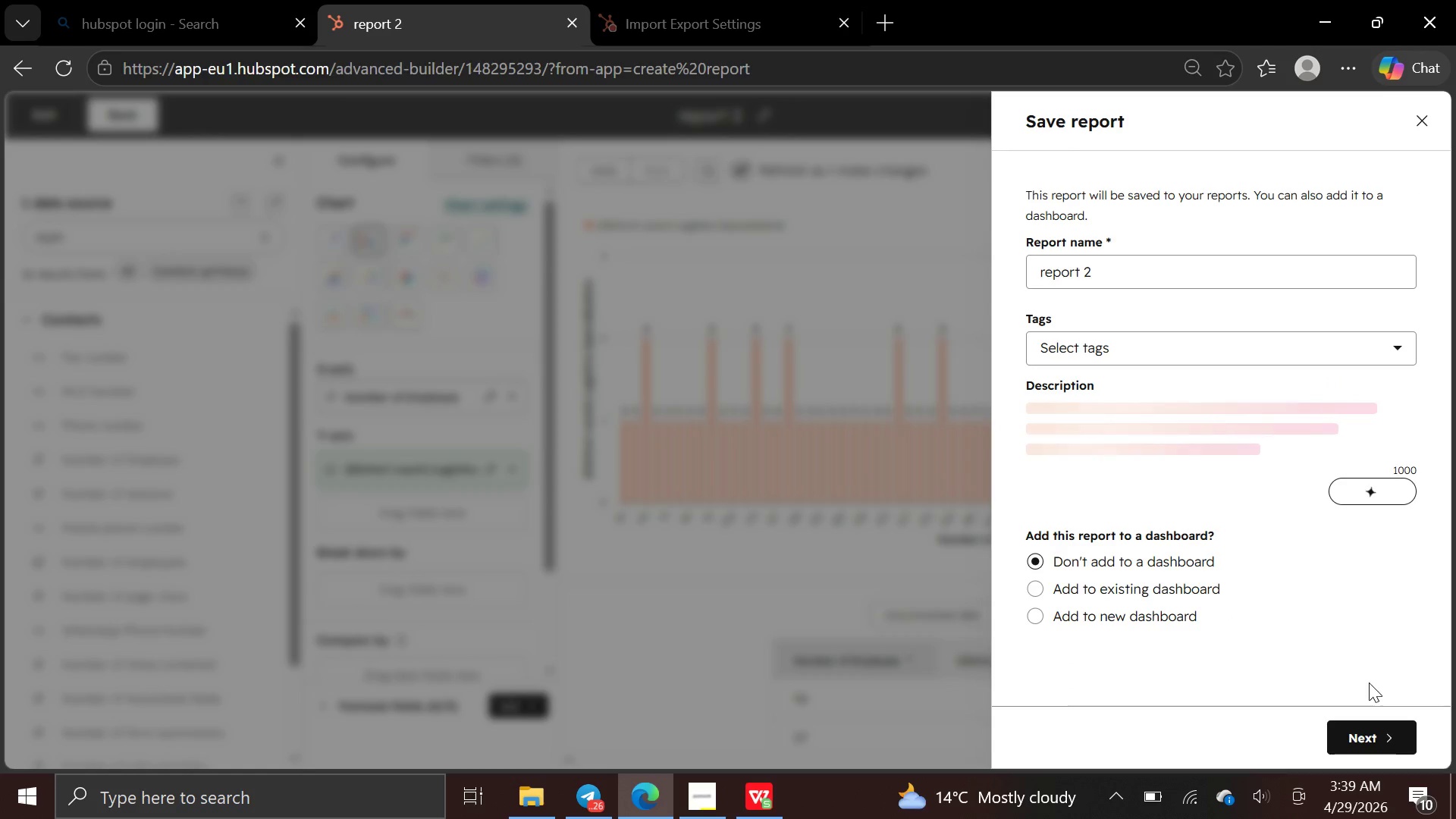 
left_click([1365, 723])
 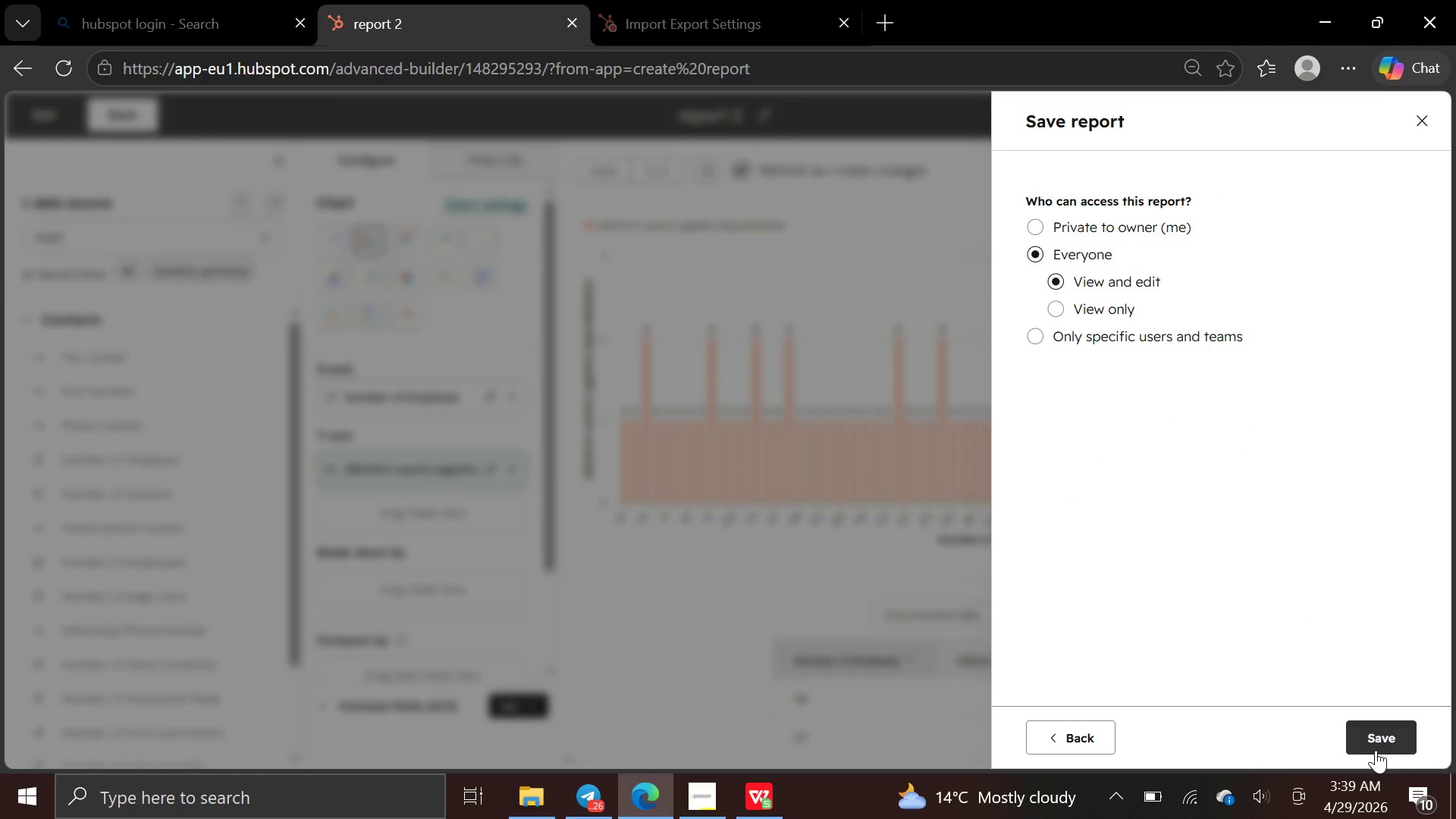 
left_click([1374, 735])
 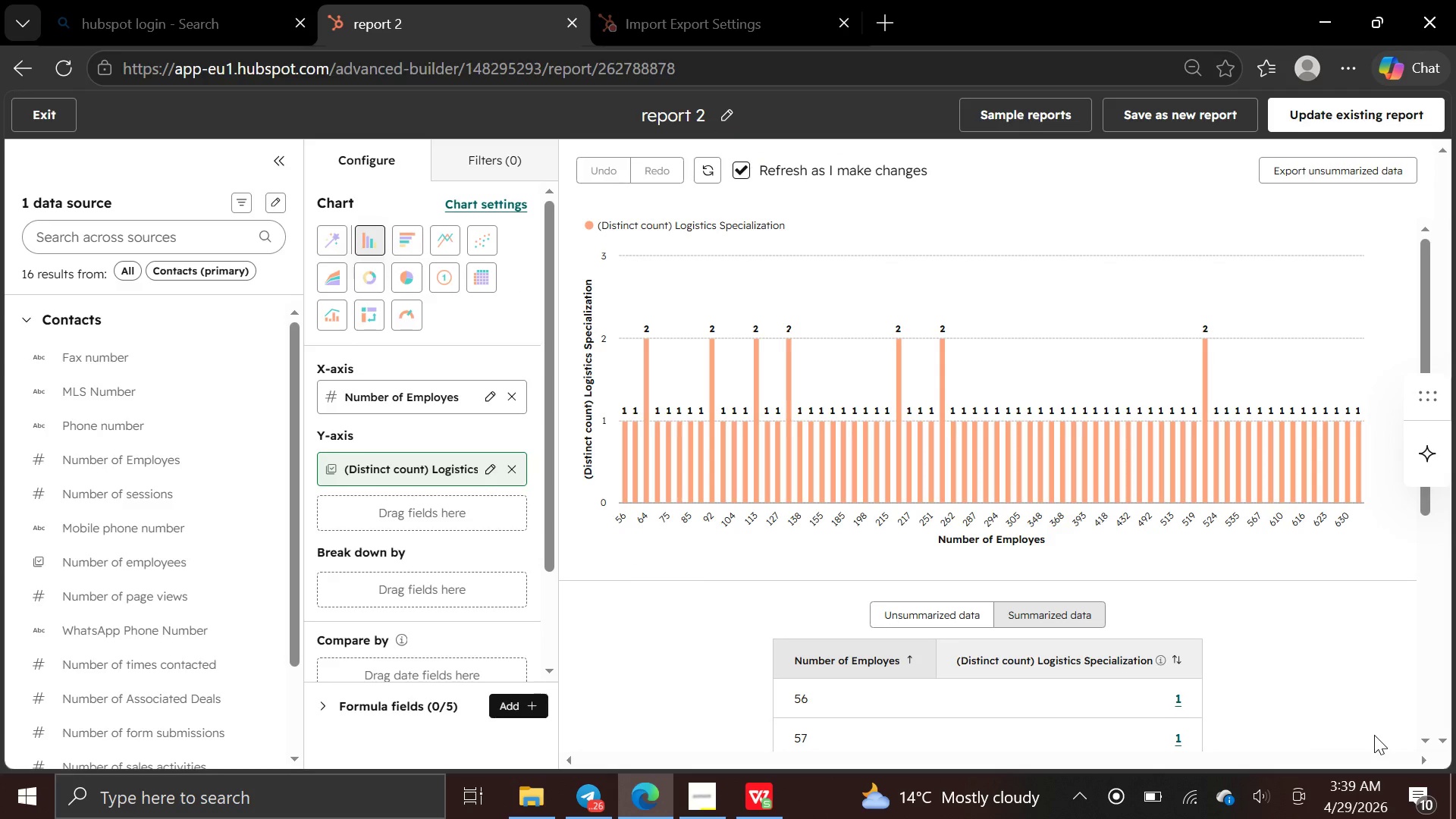 
wait(13.14)
 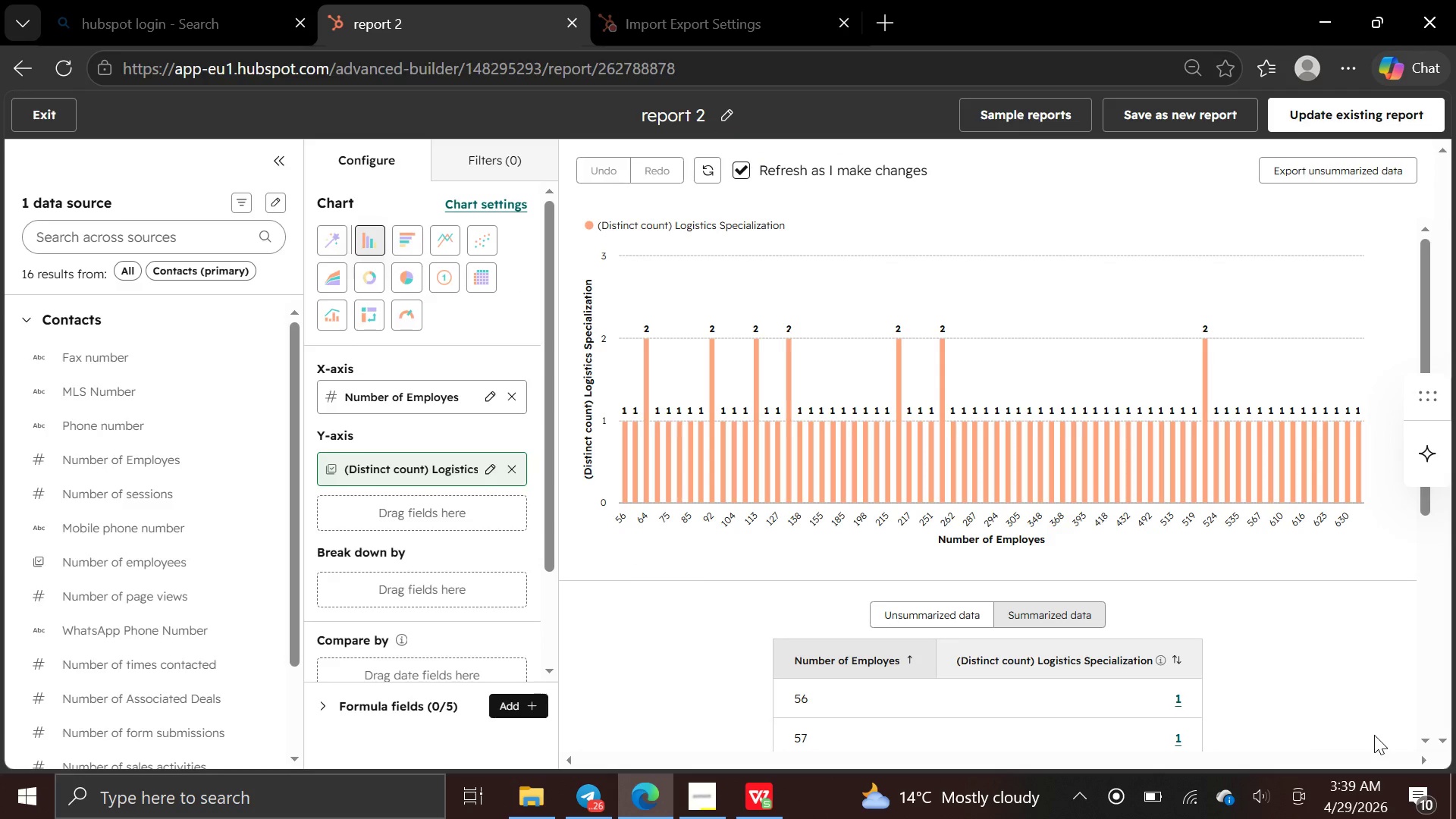 
left_click([54, 107])
 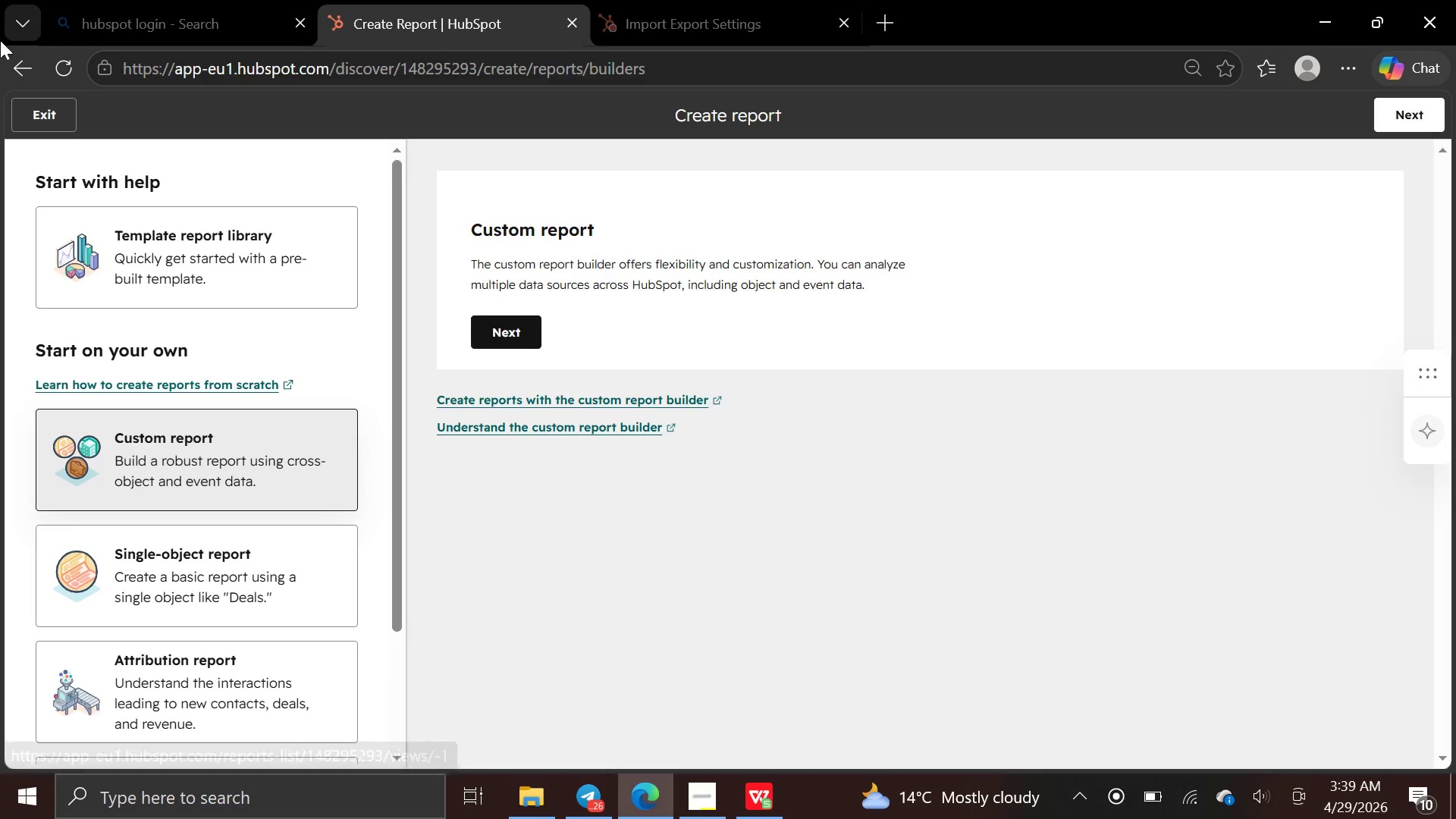 
wait(5.42)
 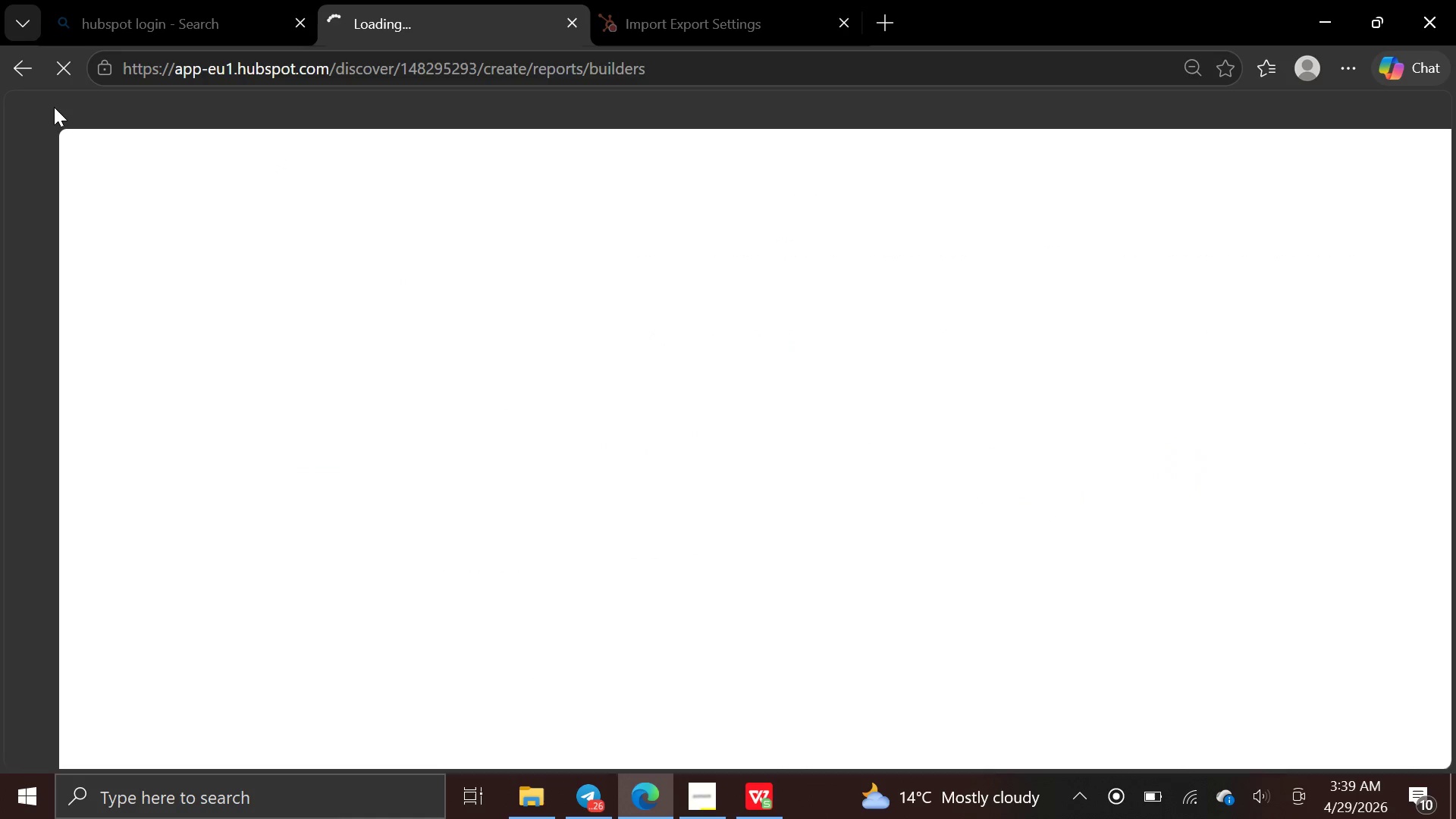 
left_click([497, 325])
 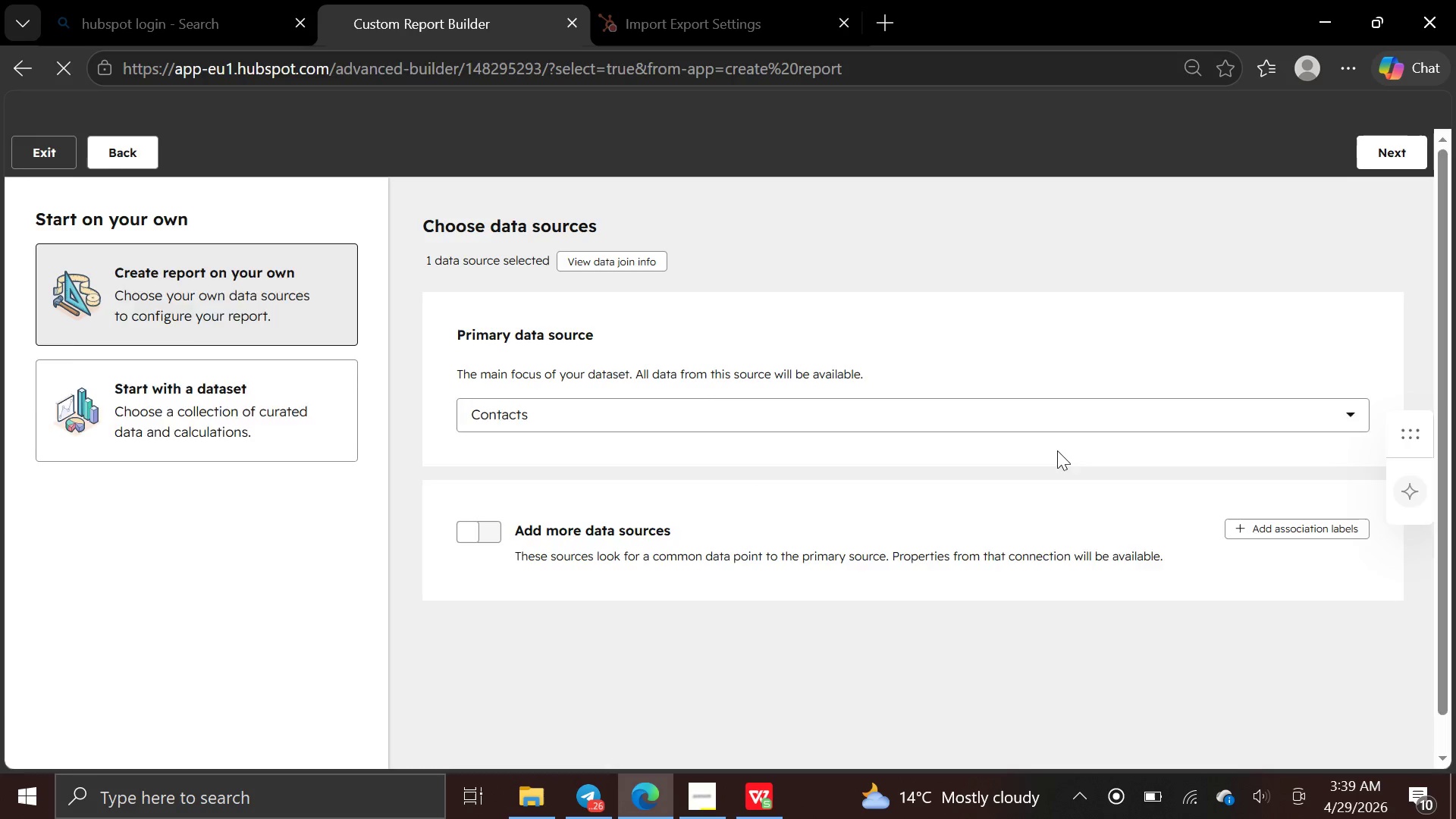 
wait(5.7)
 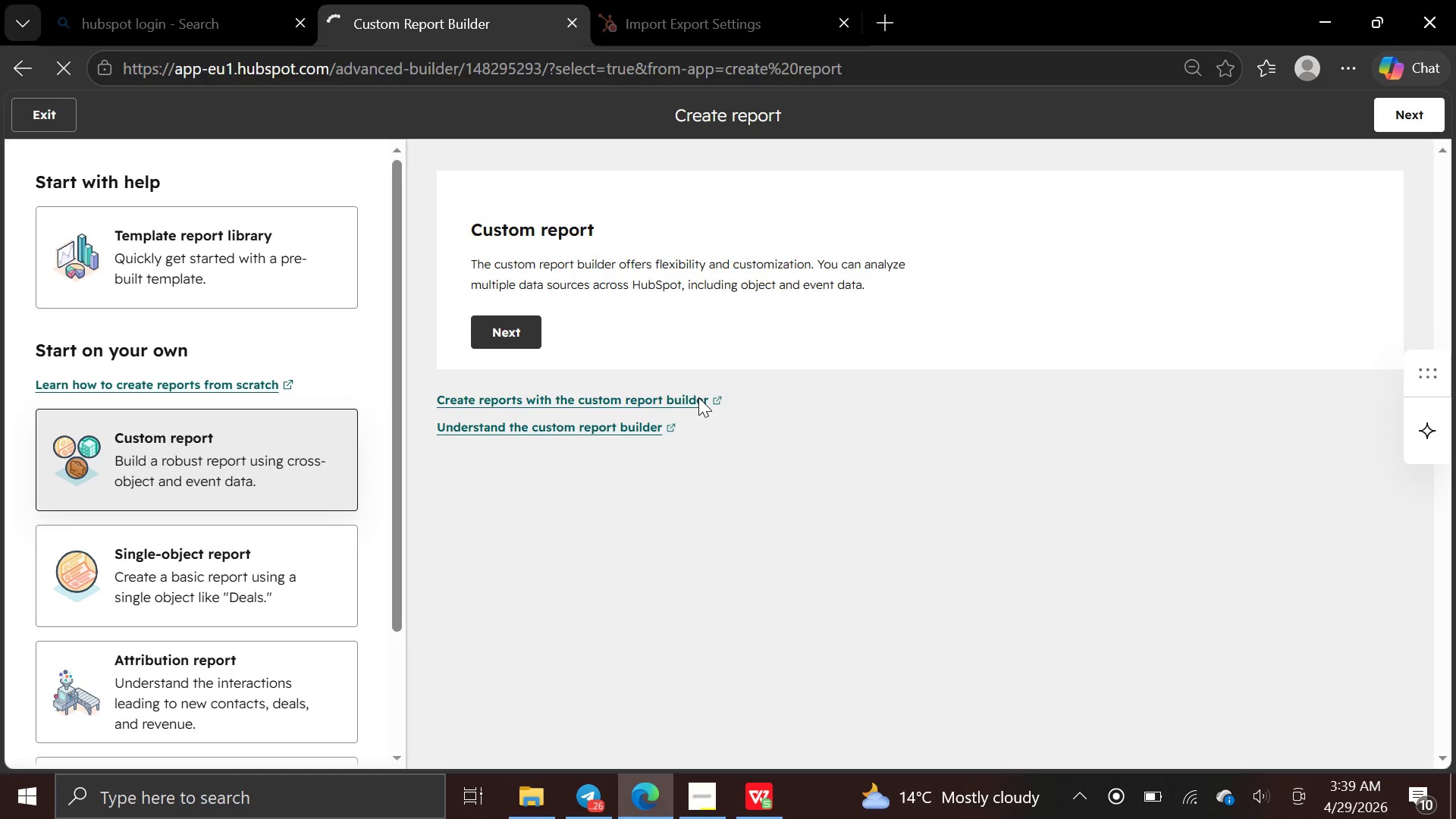 
left_click([1407, 120])
 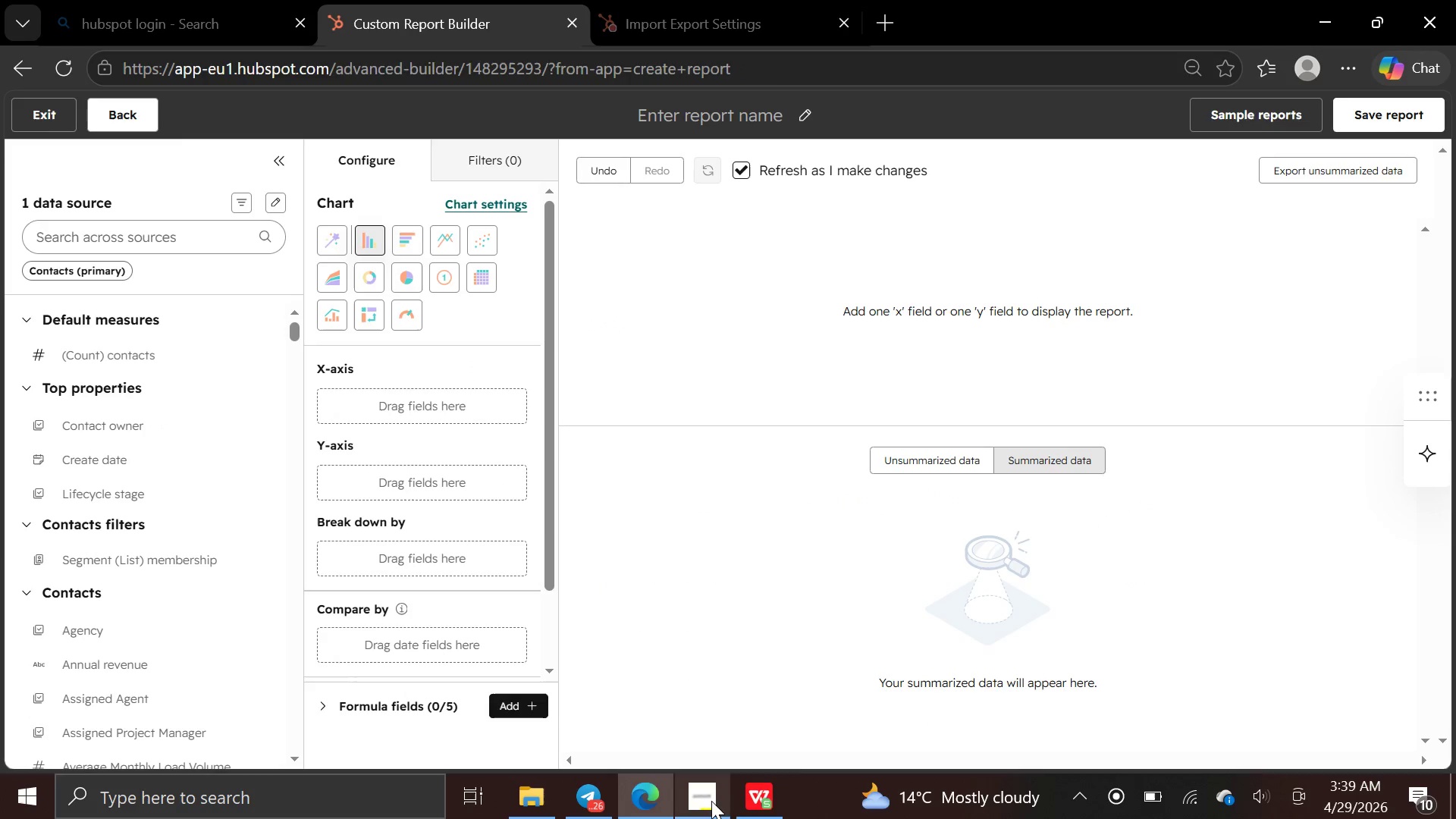 
left_click([752, 791])
 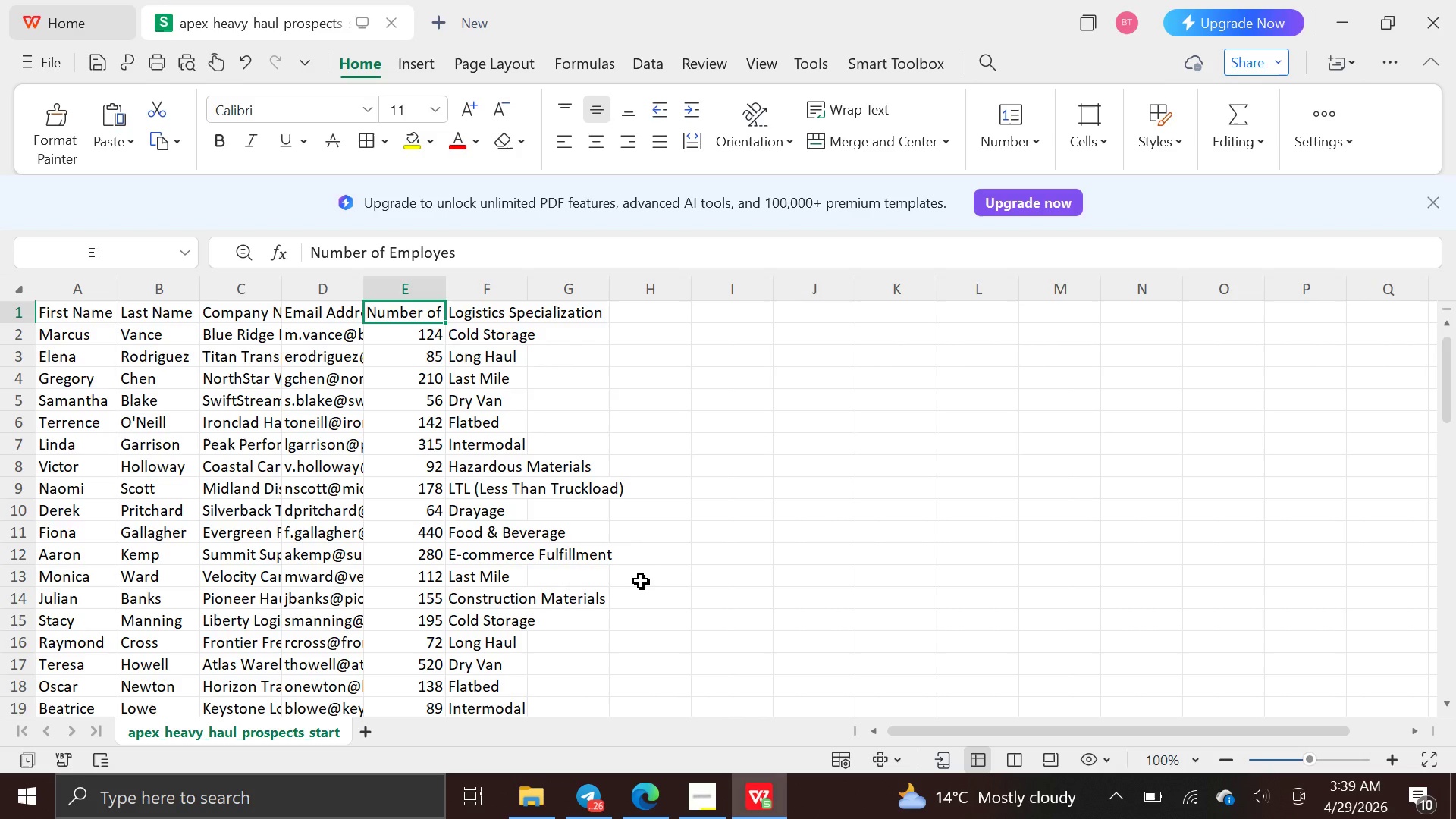 
wait(27.34)
 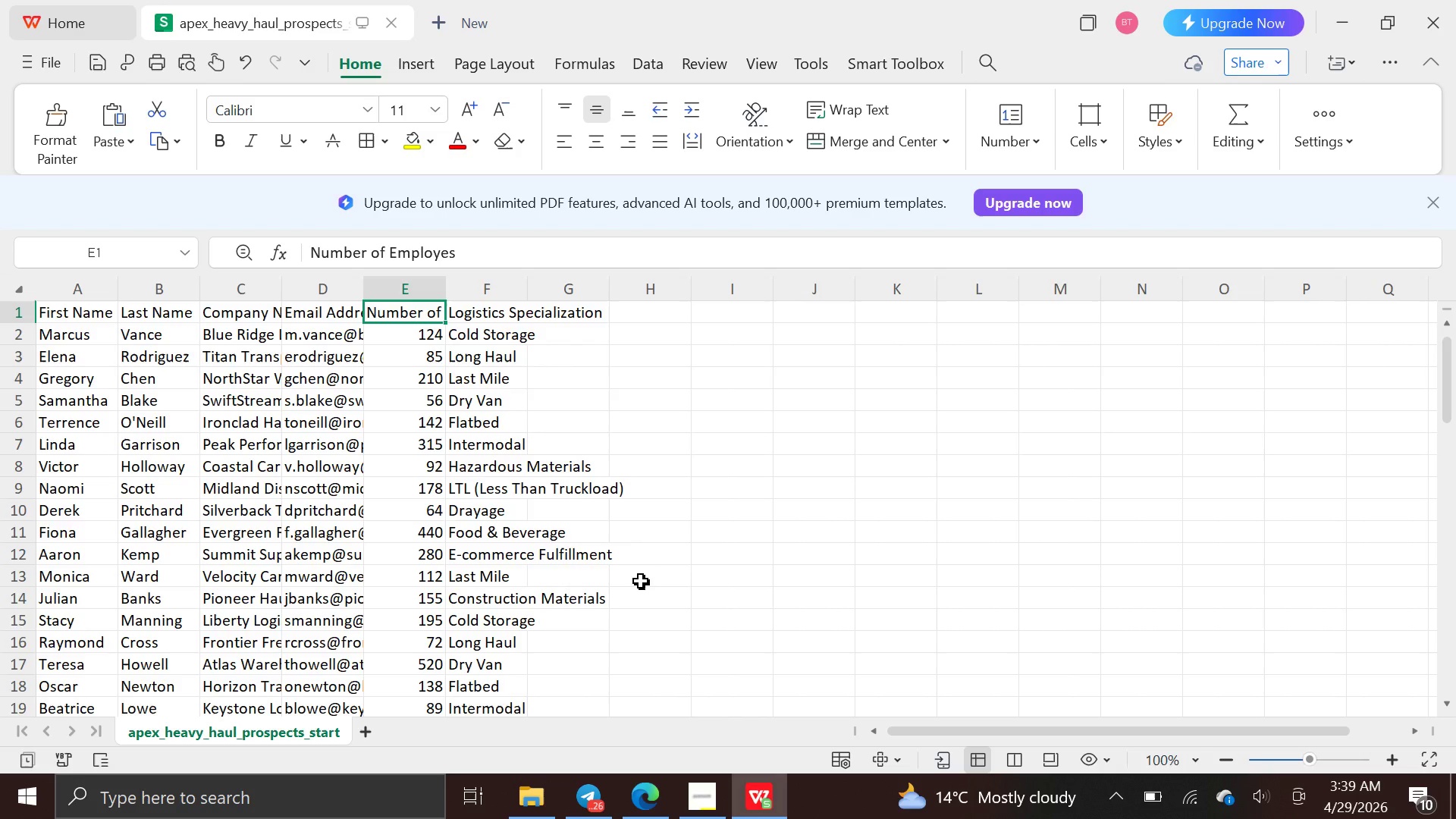 
left_click([664, 811])
 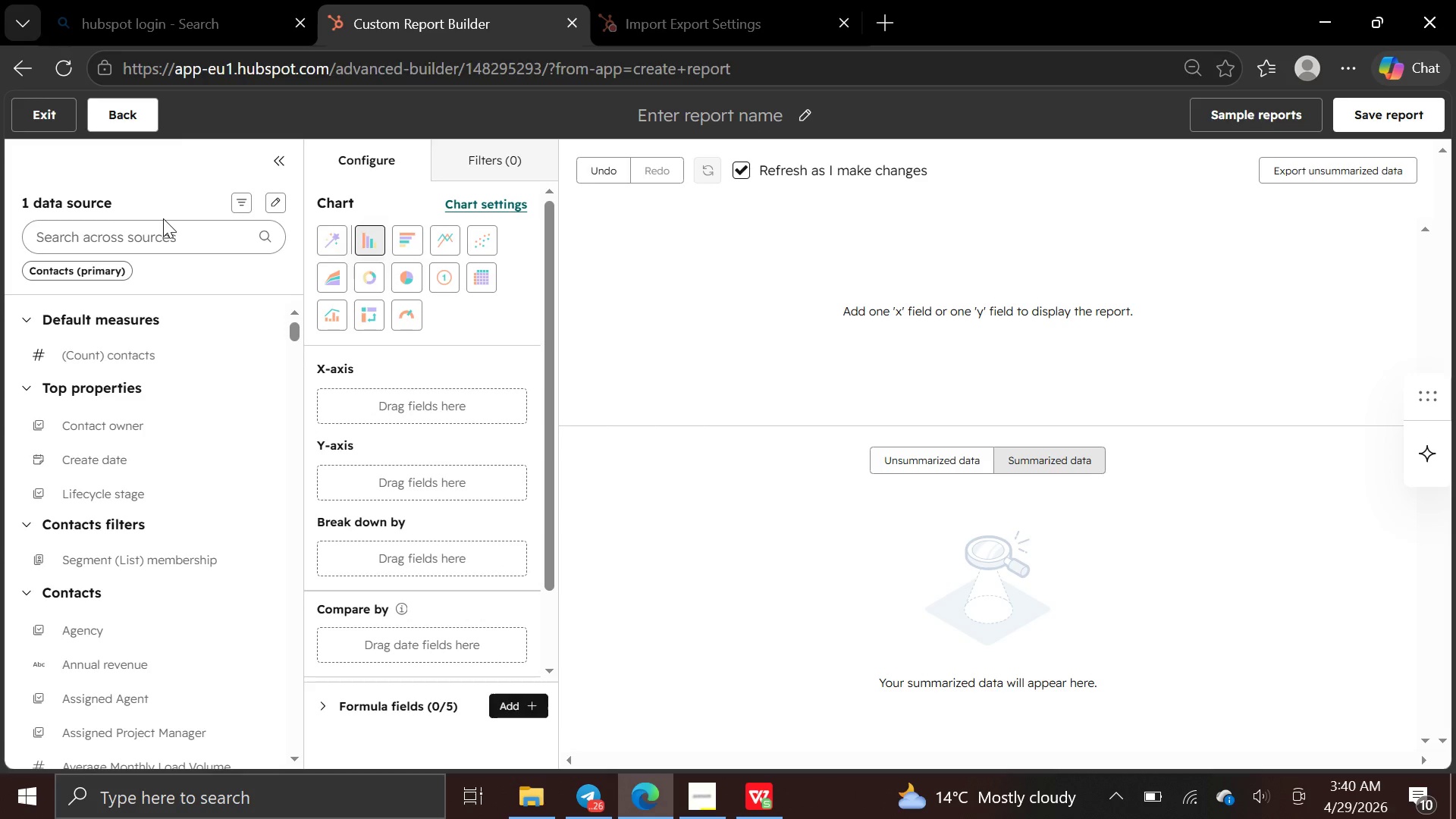 
left_click([163, 232])
 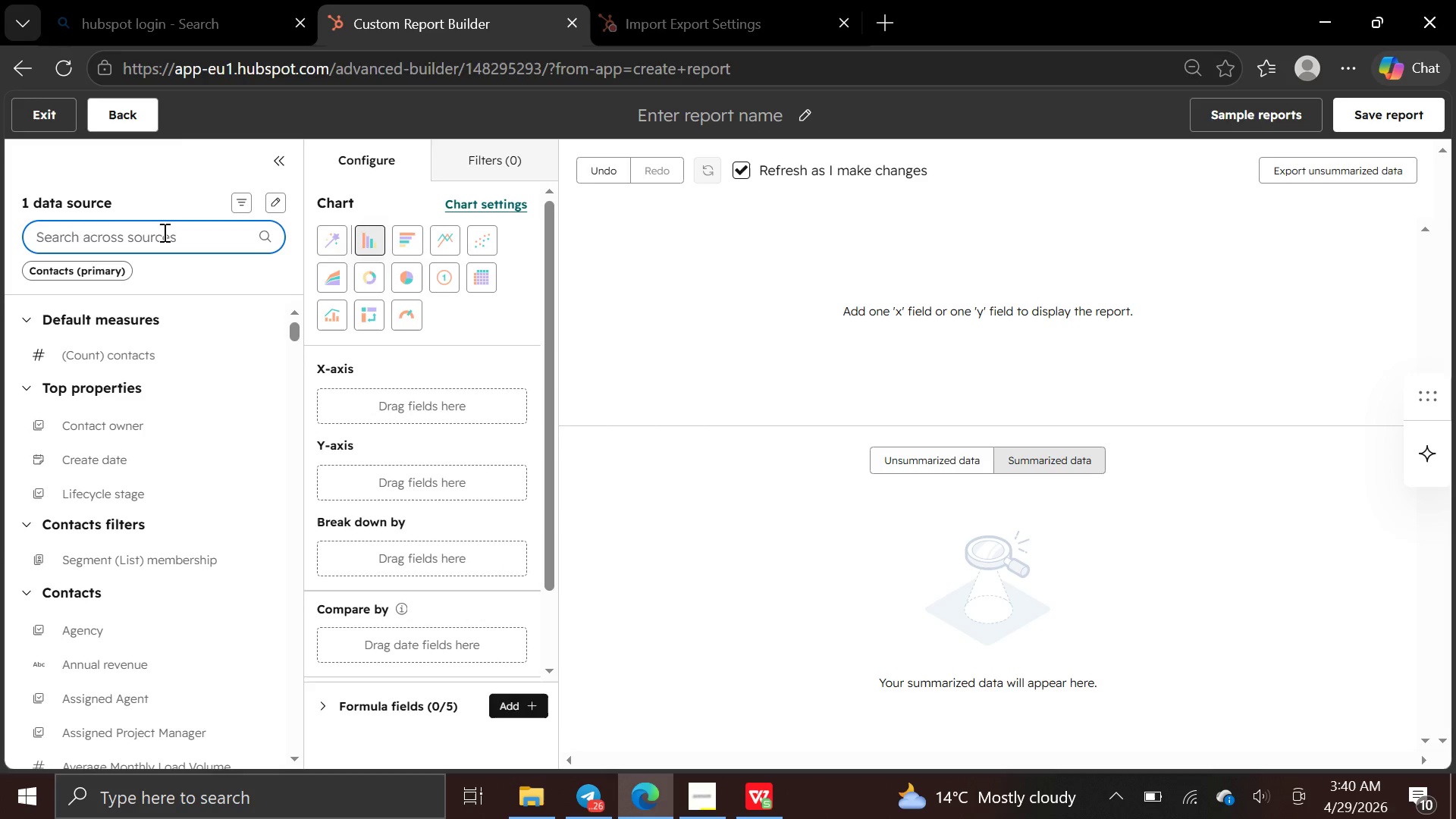 
type(com)
 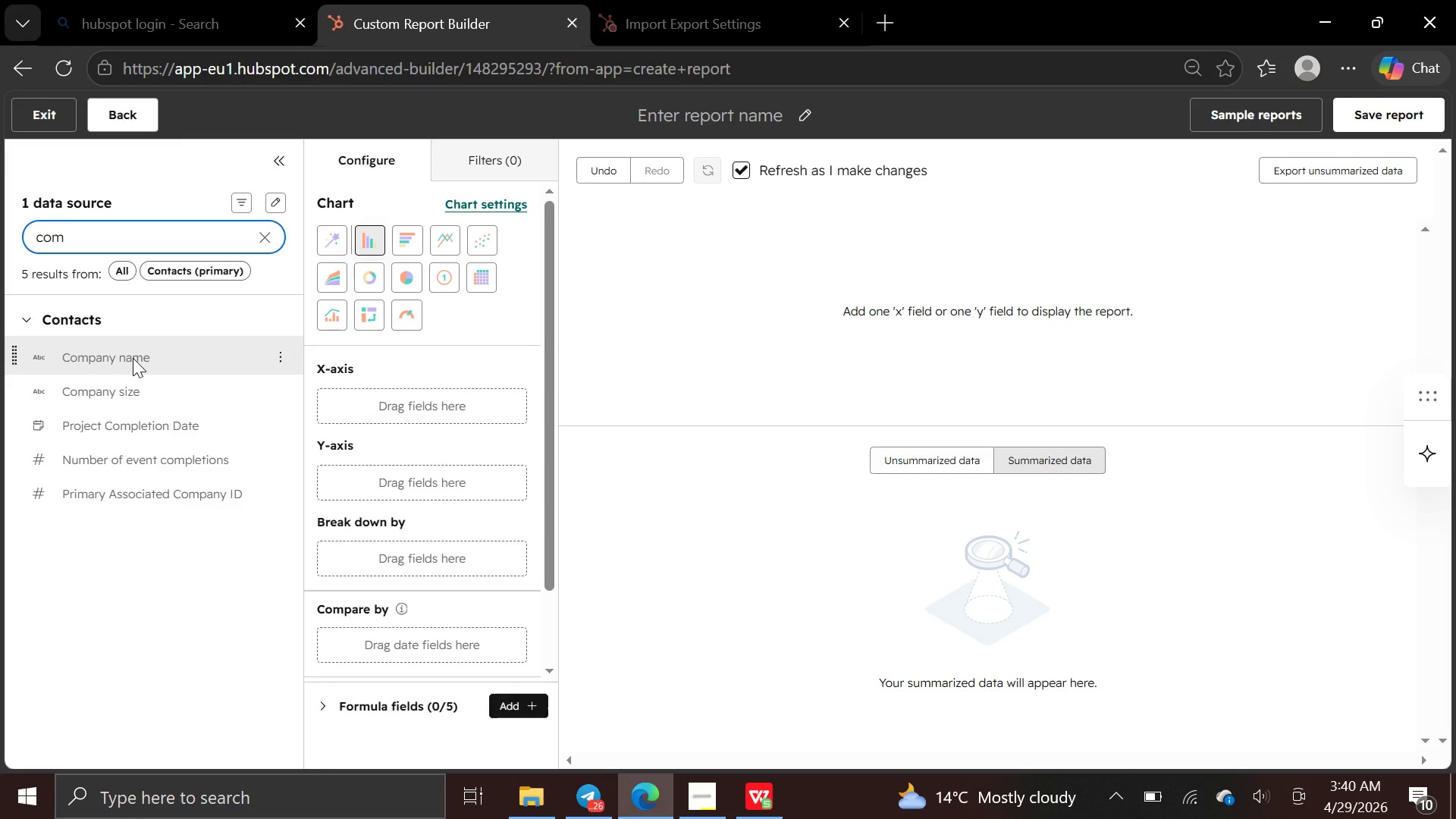 
wait(5.02)
 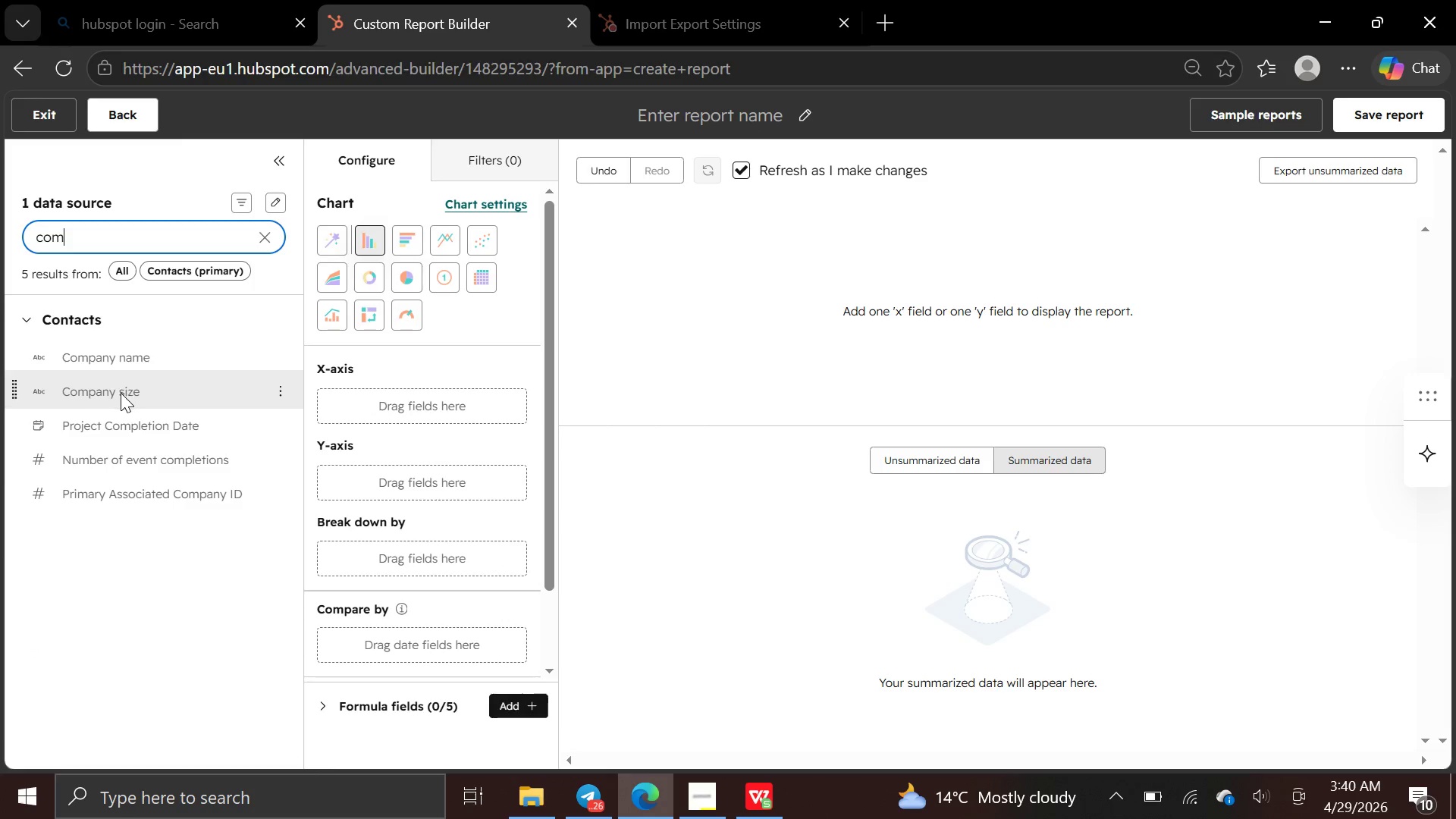 
left_click_drag(start_coordinate=[133, 358], to_coordinate=[365, 406])
 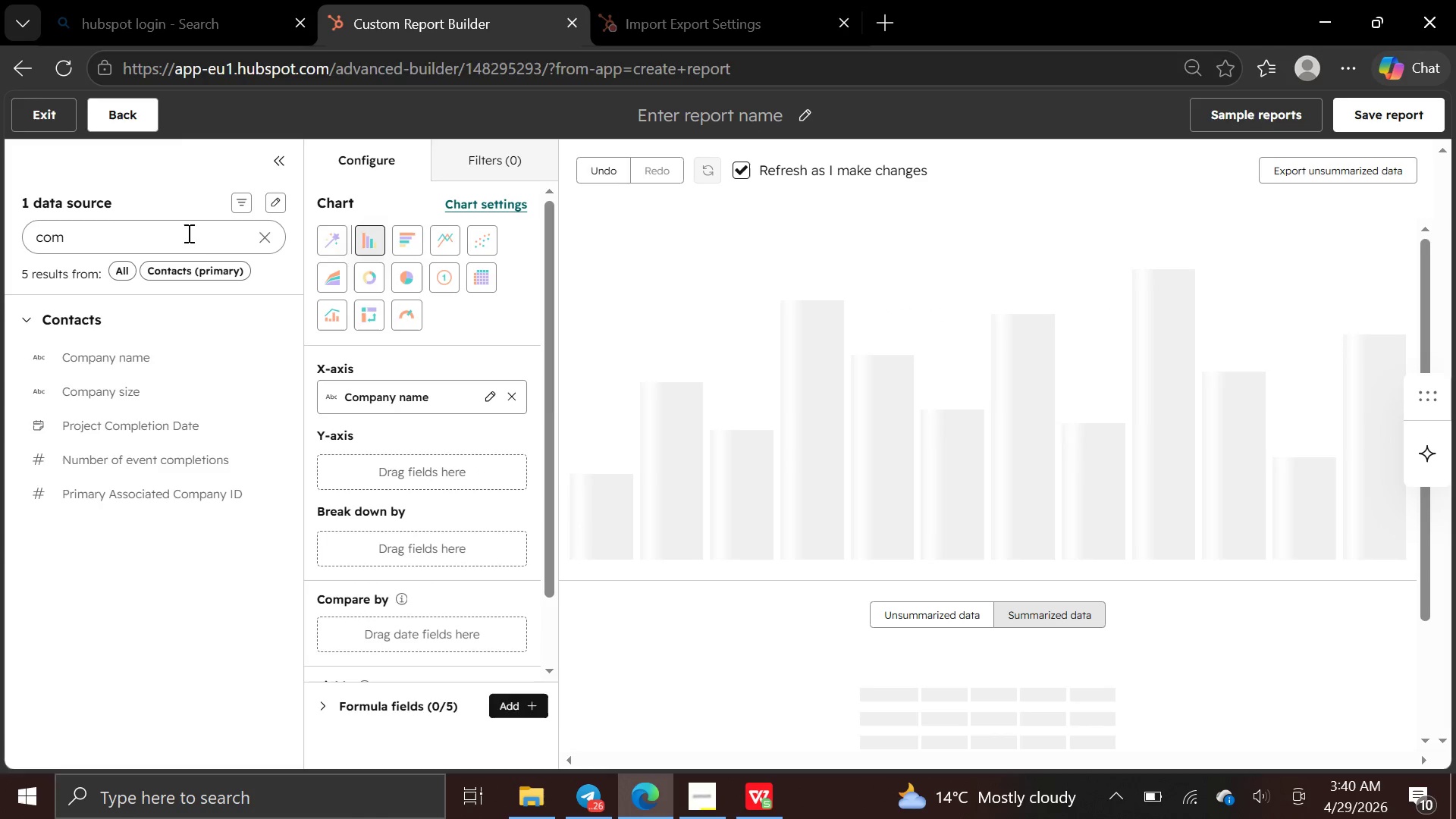 
left_click([187, 241])
 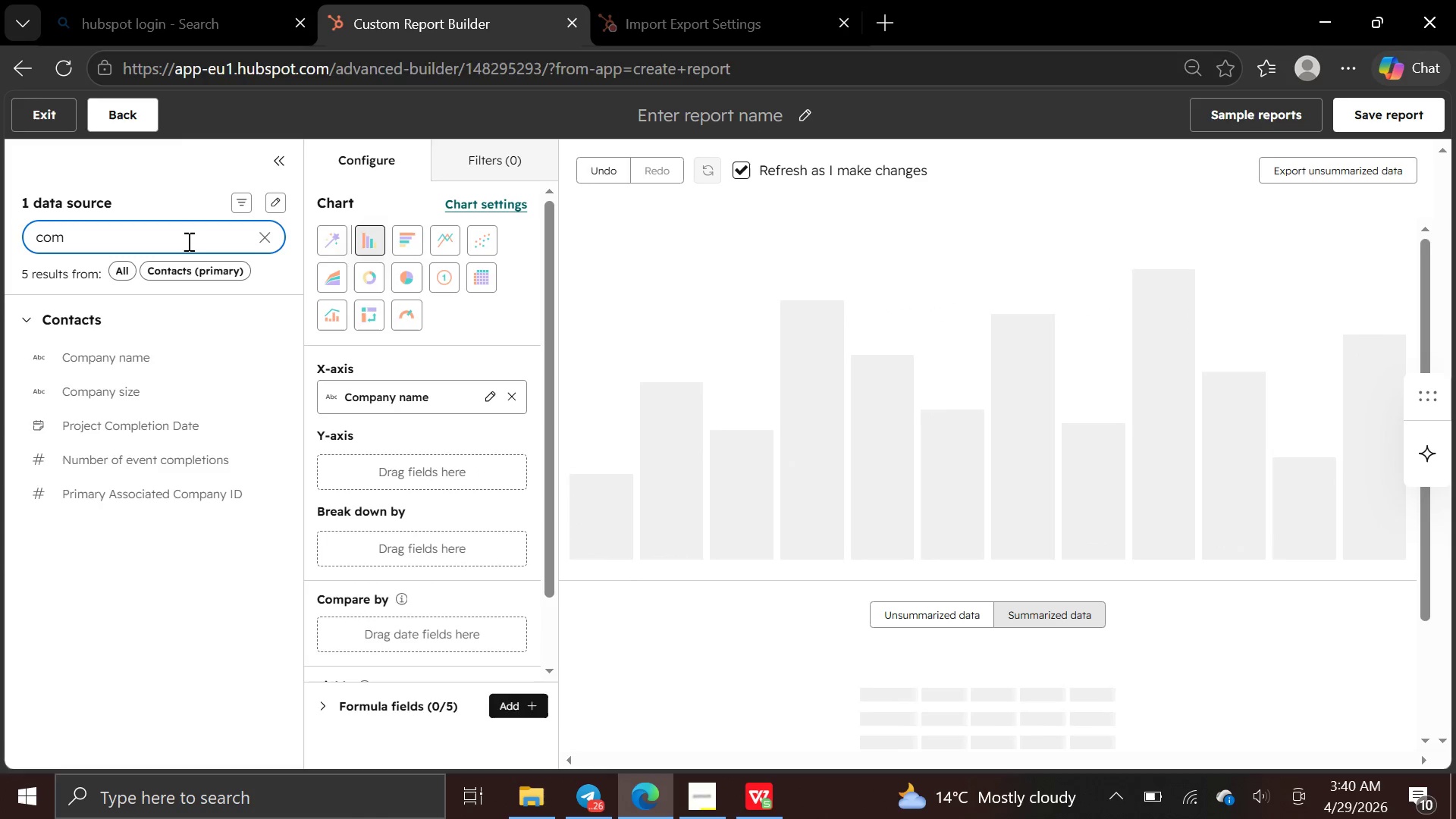 
hold_key(key=Backspace, duration=0.78)
 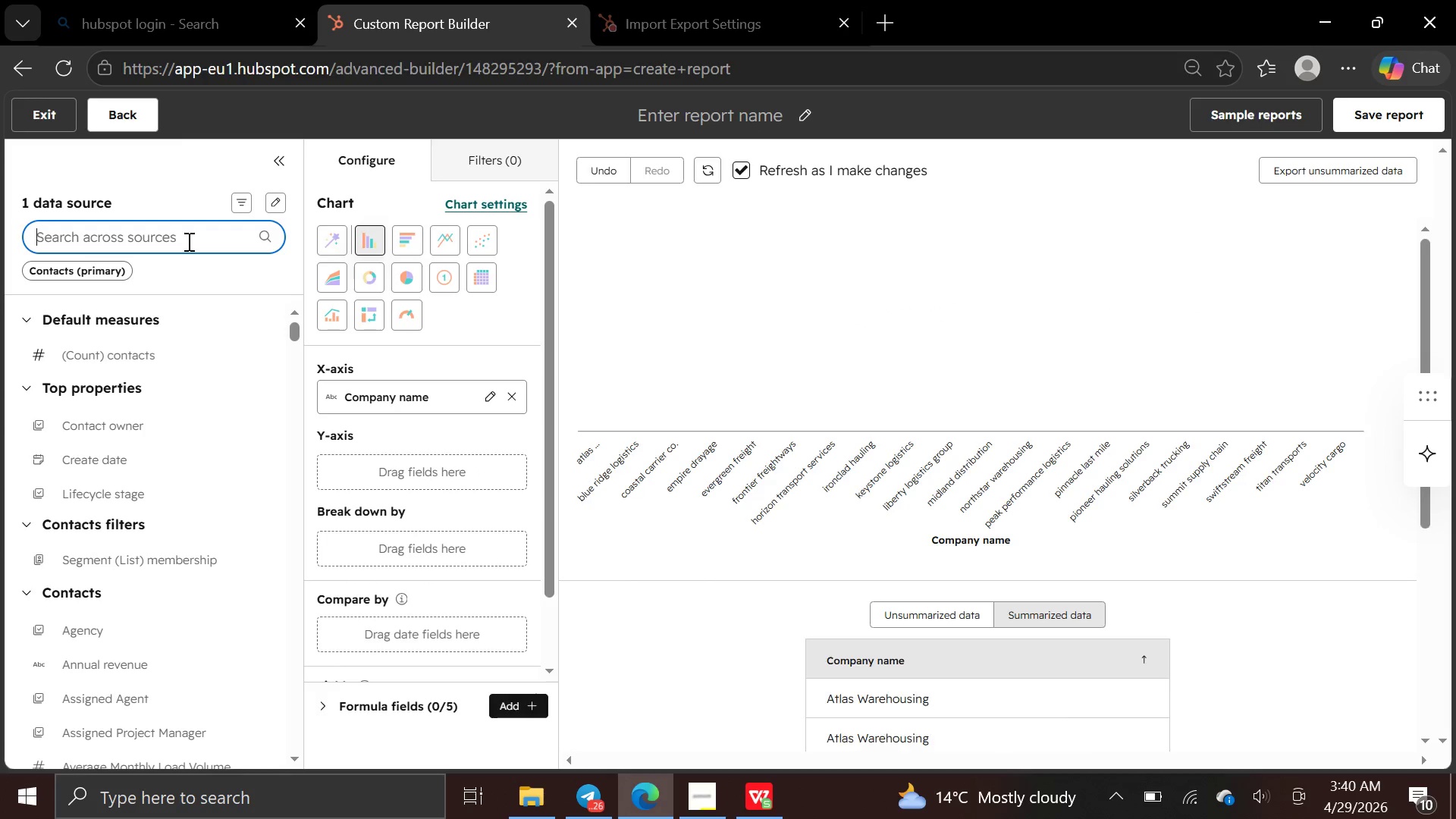 
type(log)
 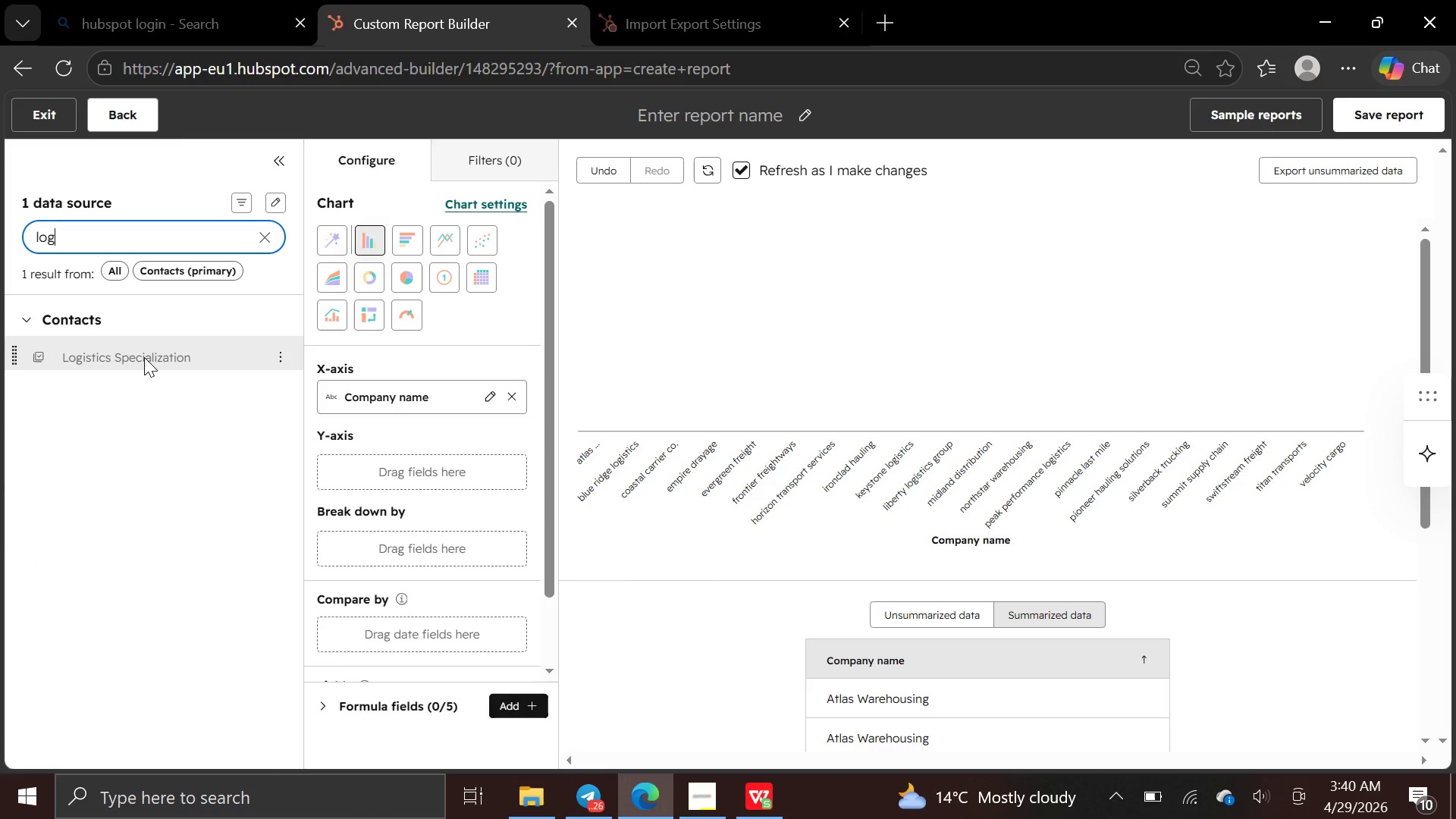 
left_click_drag(start_coordinate=[144, 357], to_coordinate=[336, 466])
 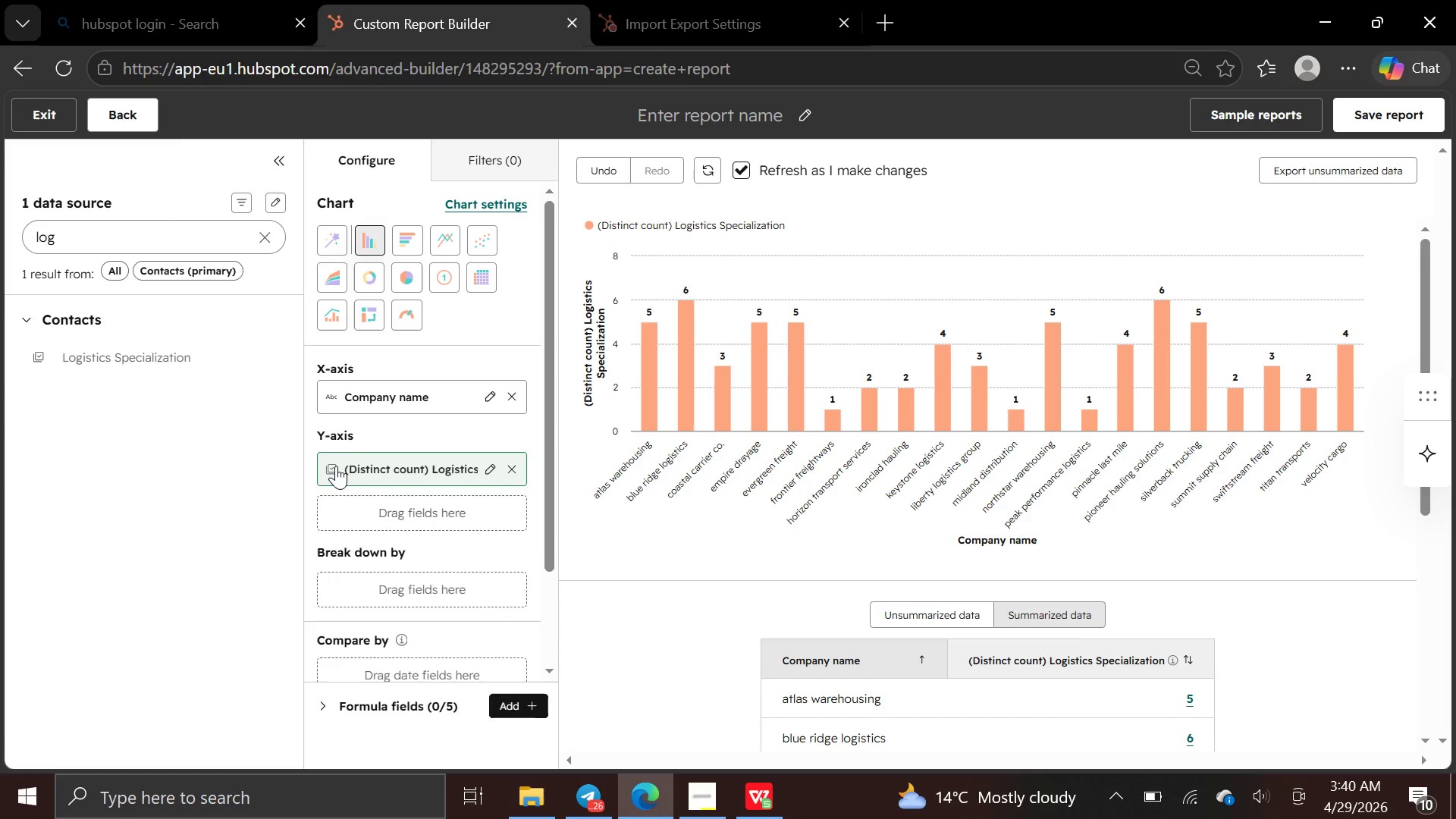 
wait(7.95)
 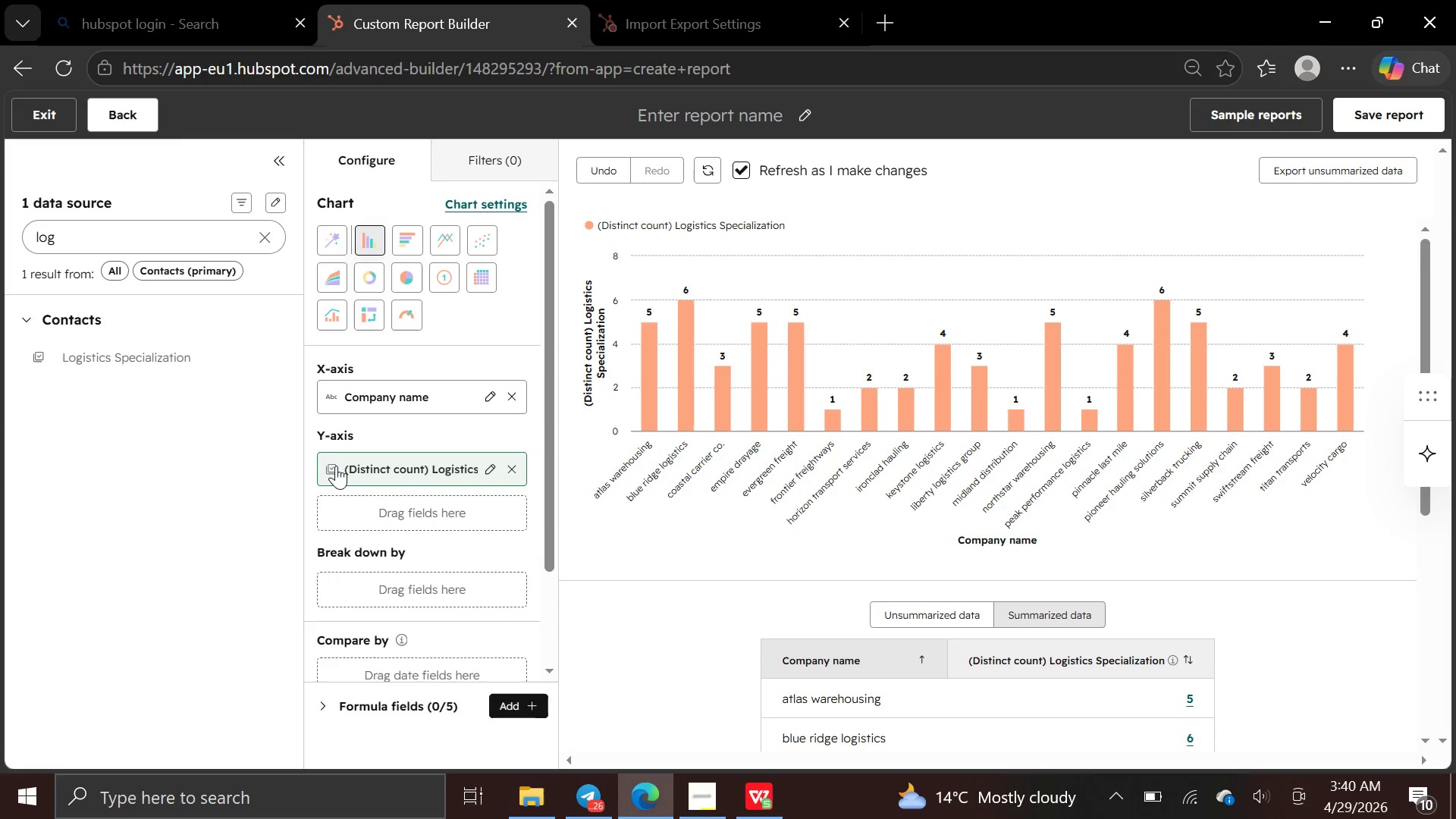 
left_click([807, 113])
 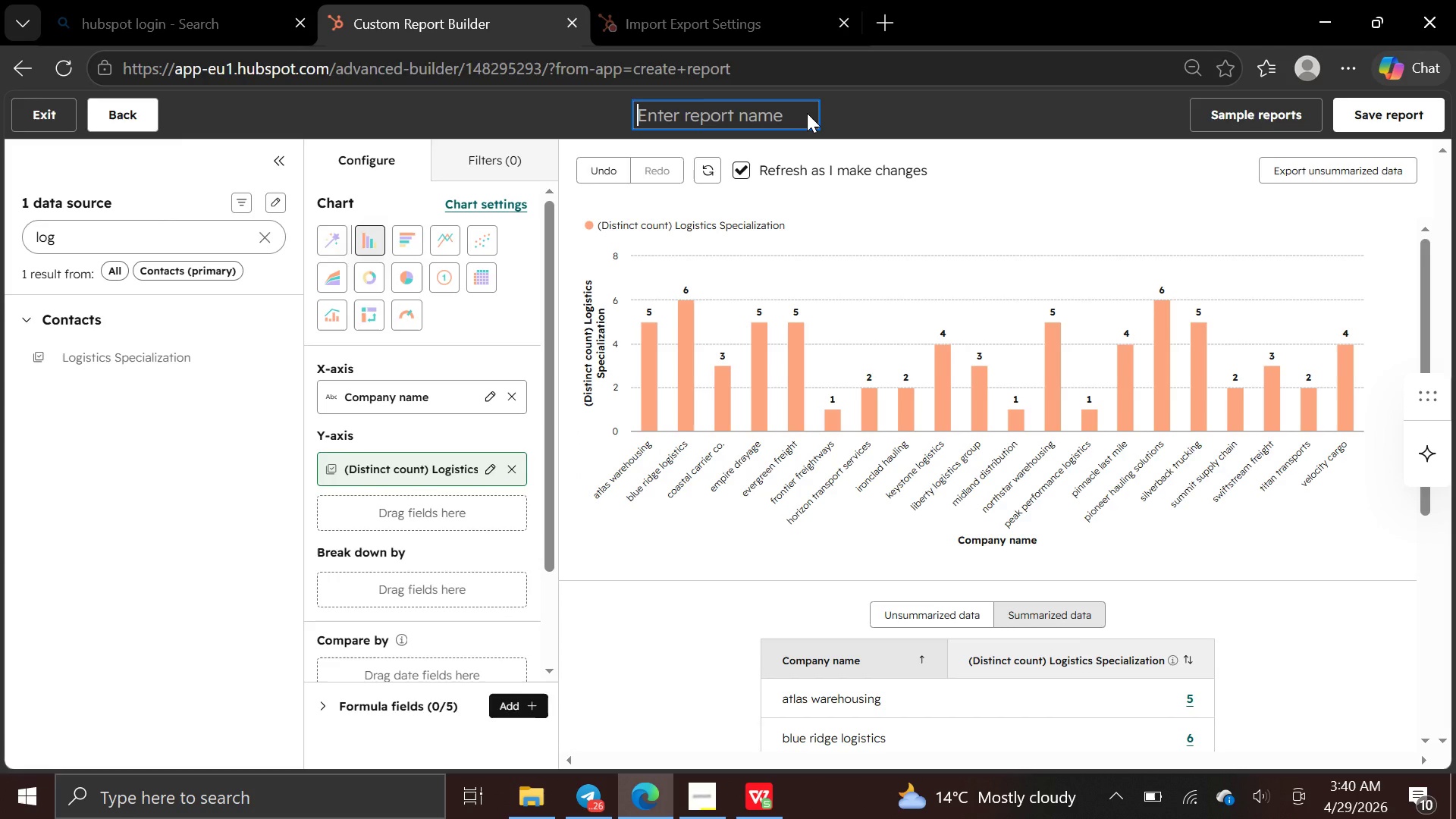 
type(t)
key(Backspace)
type(report 3)
 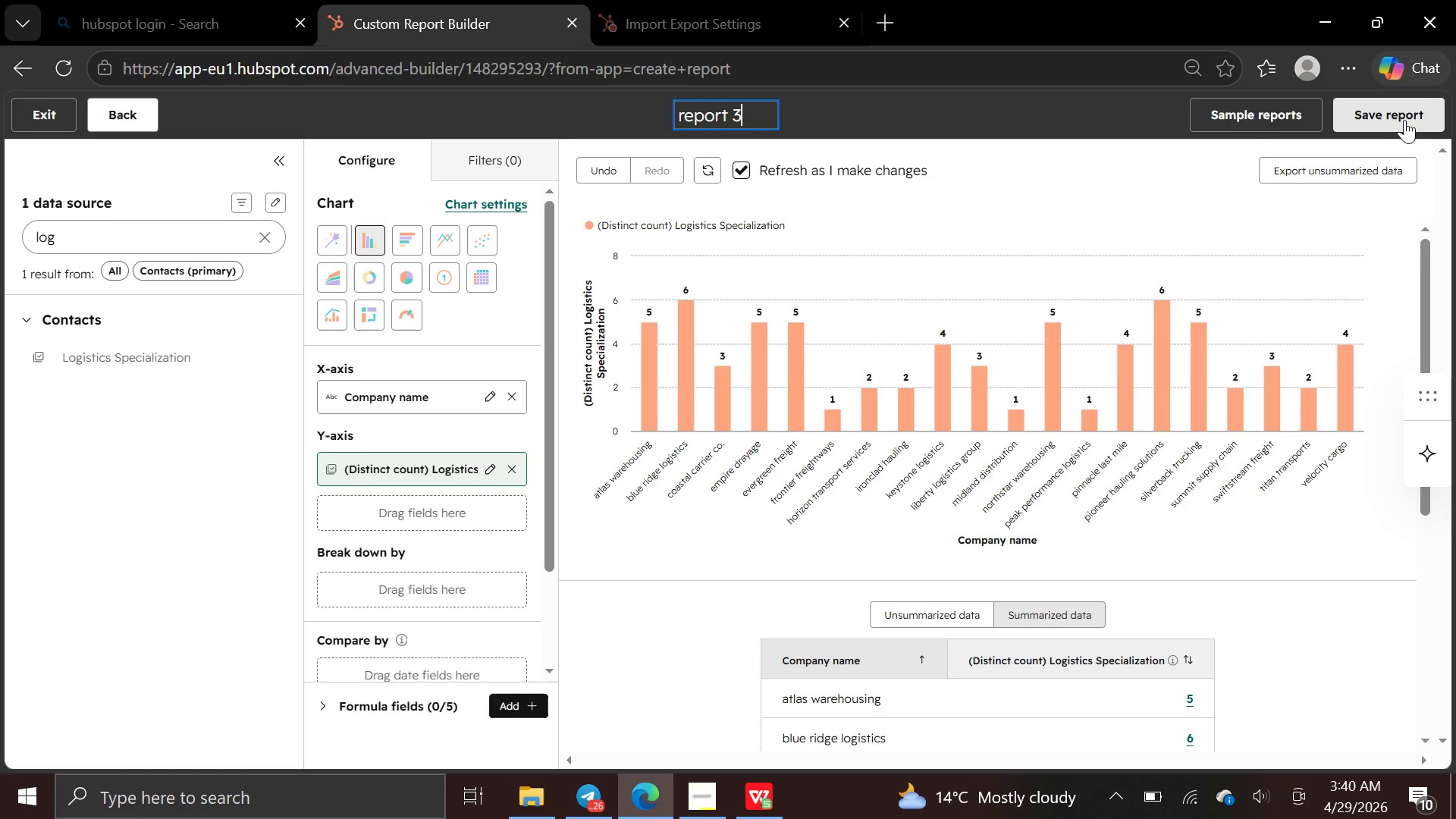 
left_click([1401, 110])
 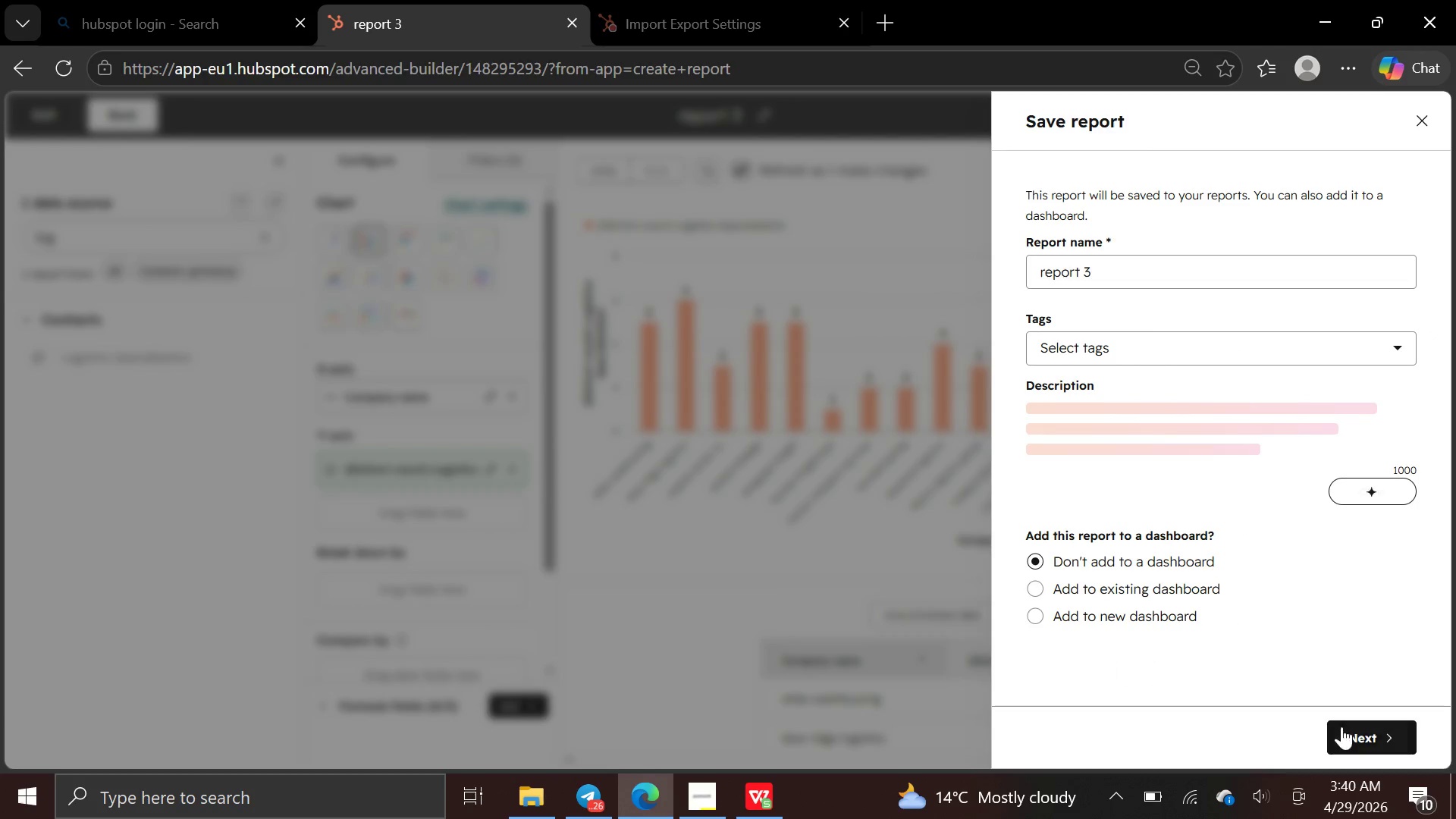 
left_click([1350, 729])
 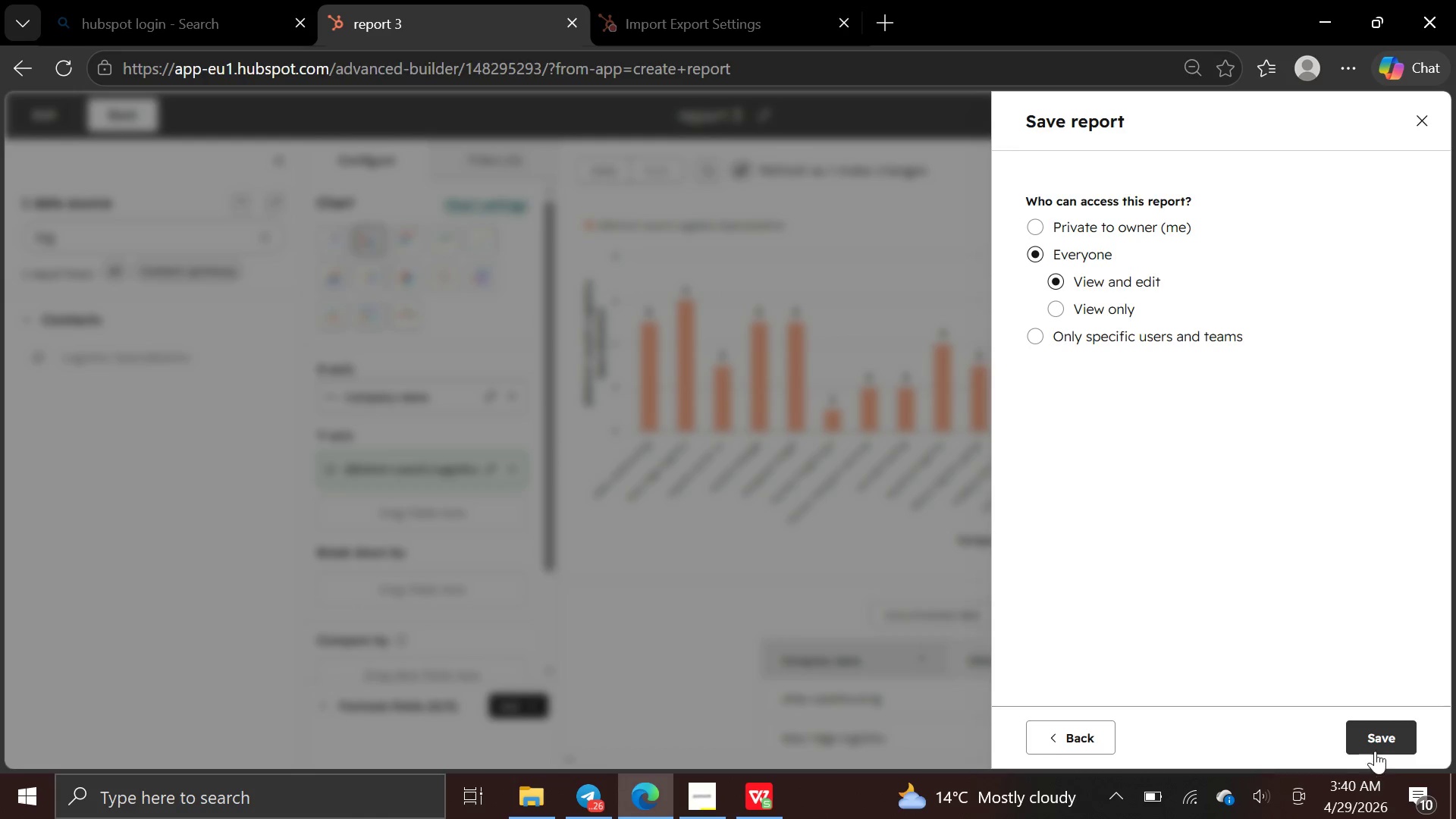 
left_click([1375, 745])
 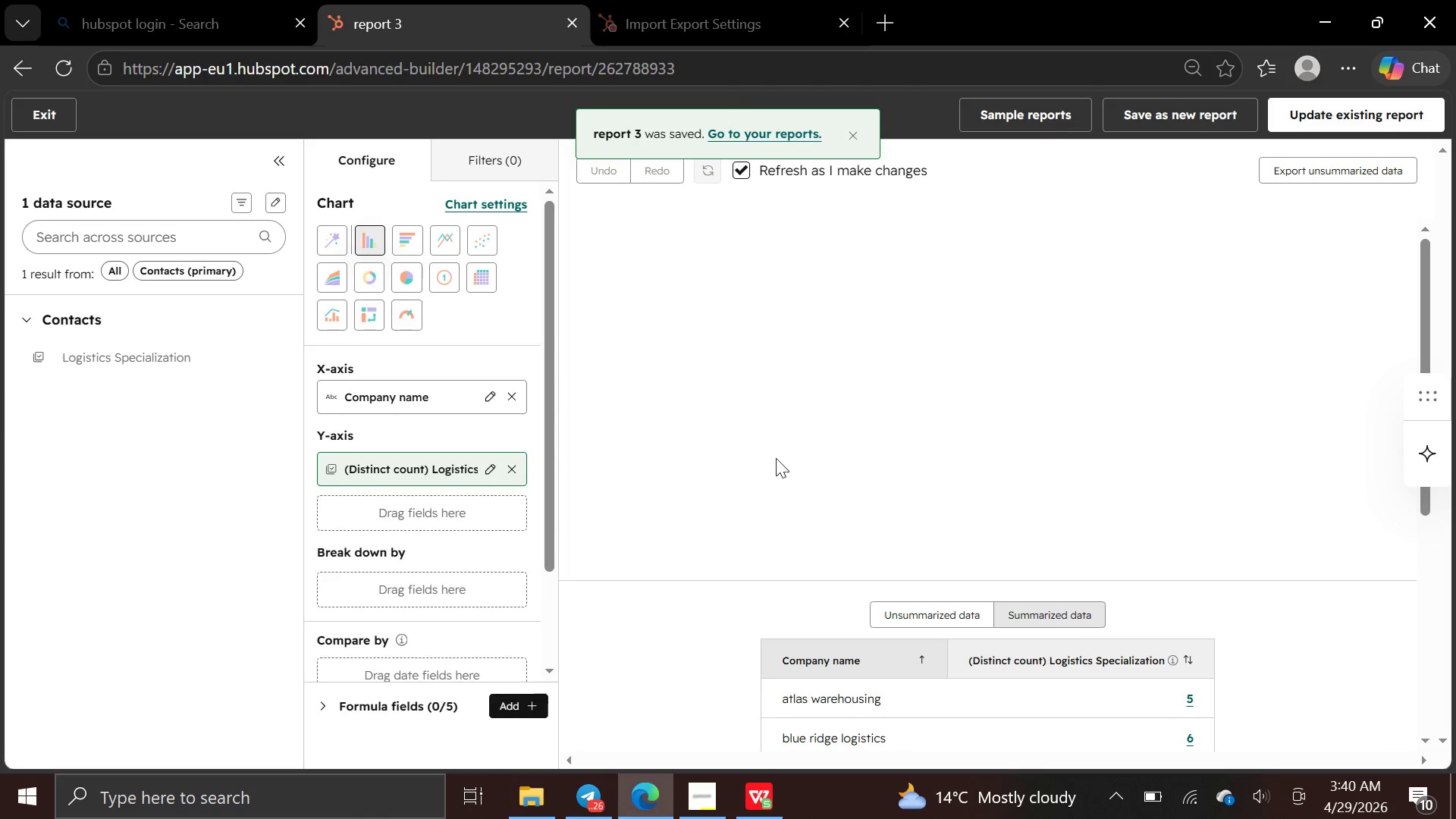 
wait(6.91)
 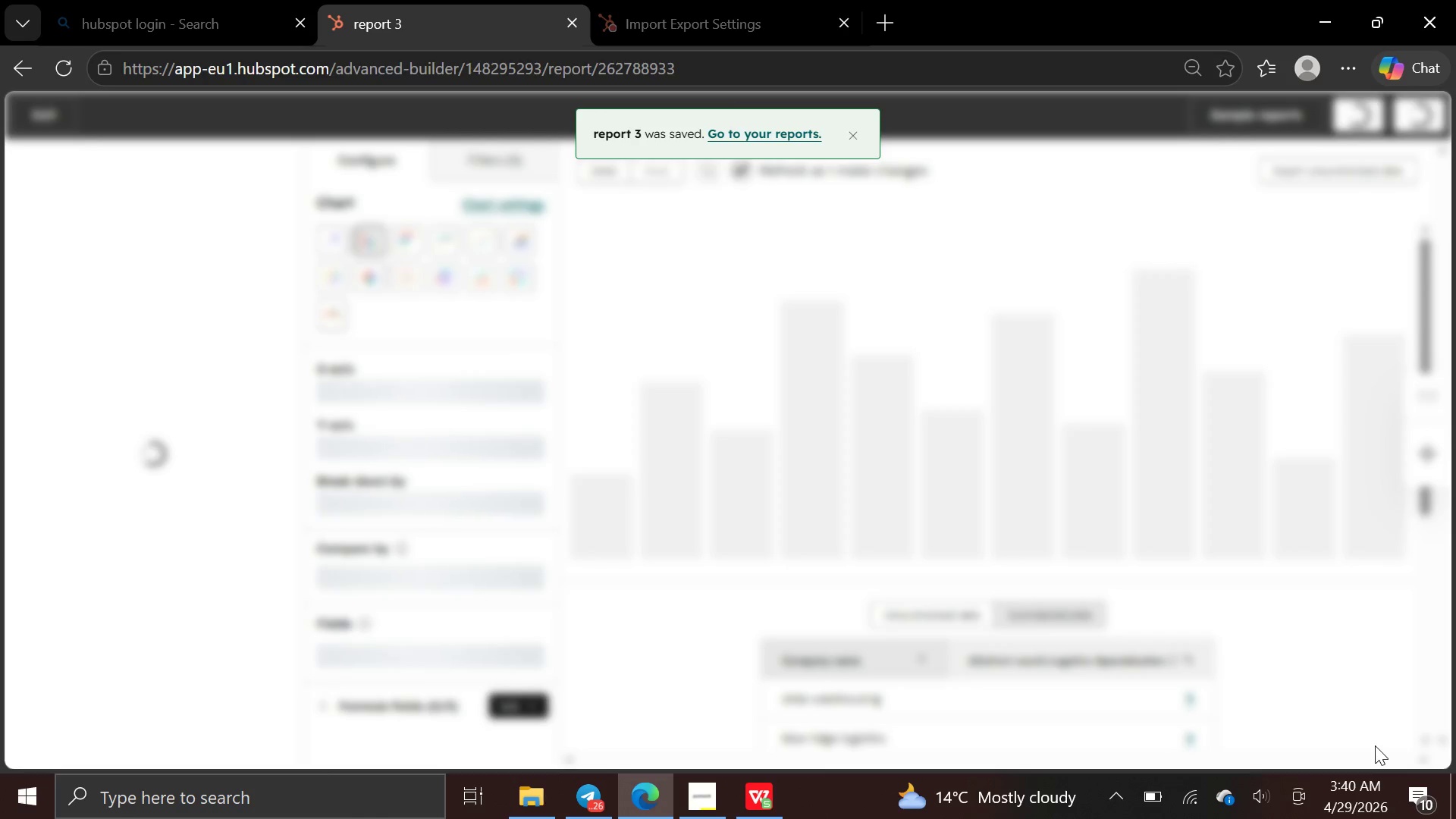 
left_click([39, 121])
 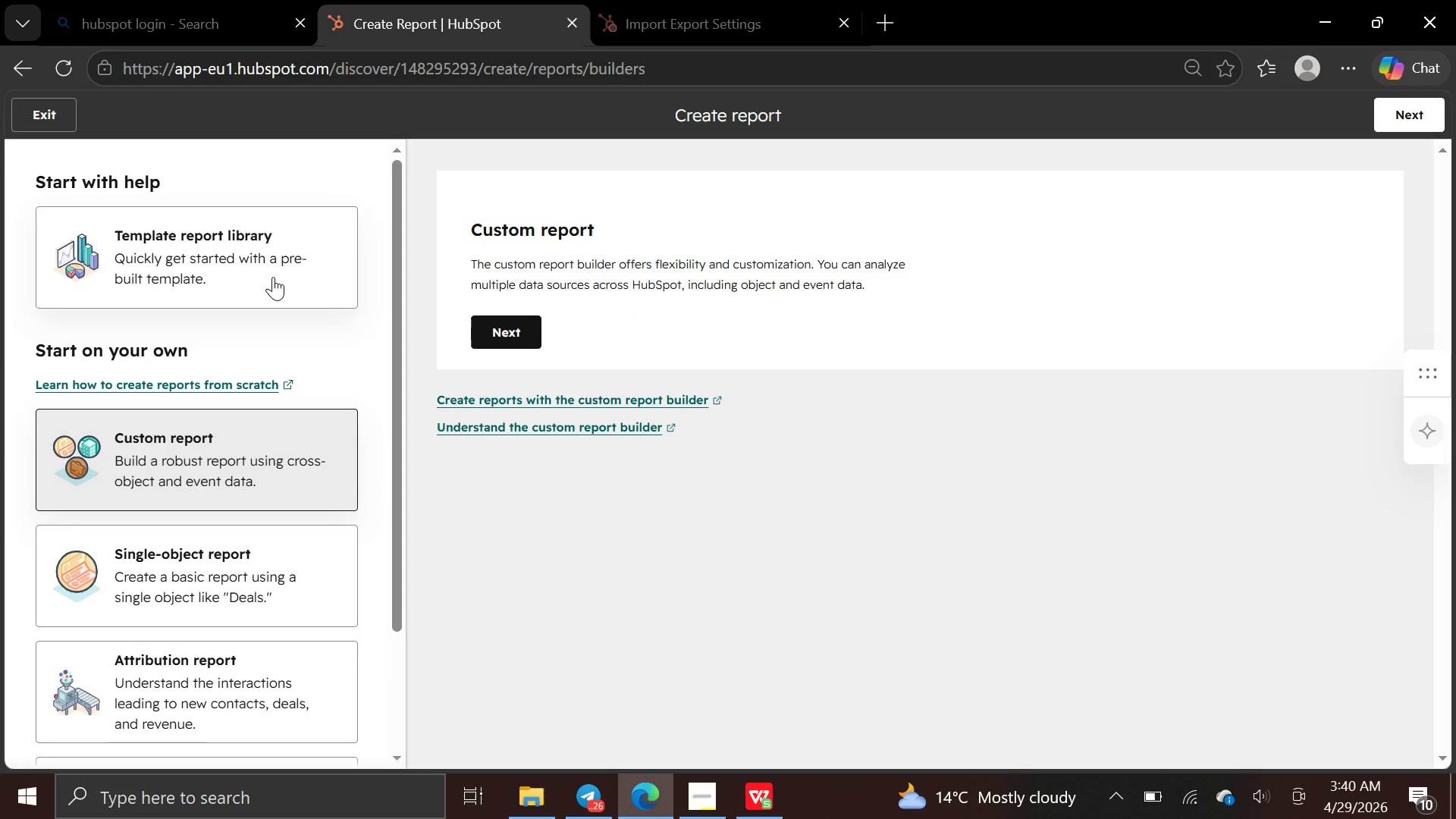 
wait(6.06)
 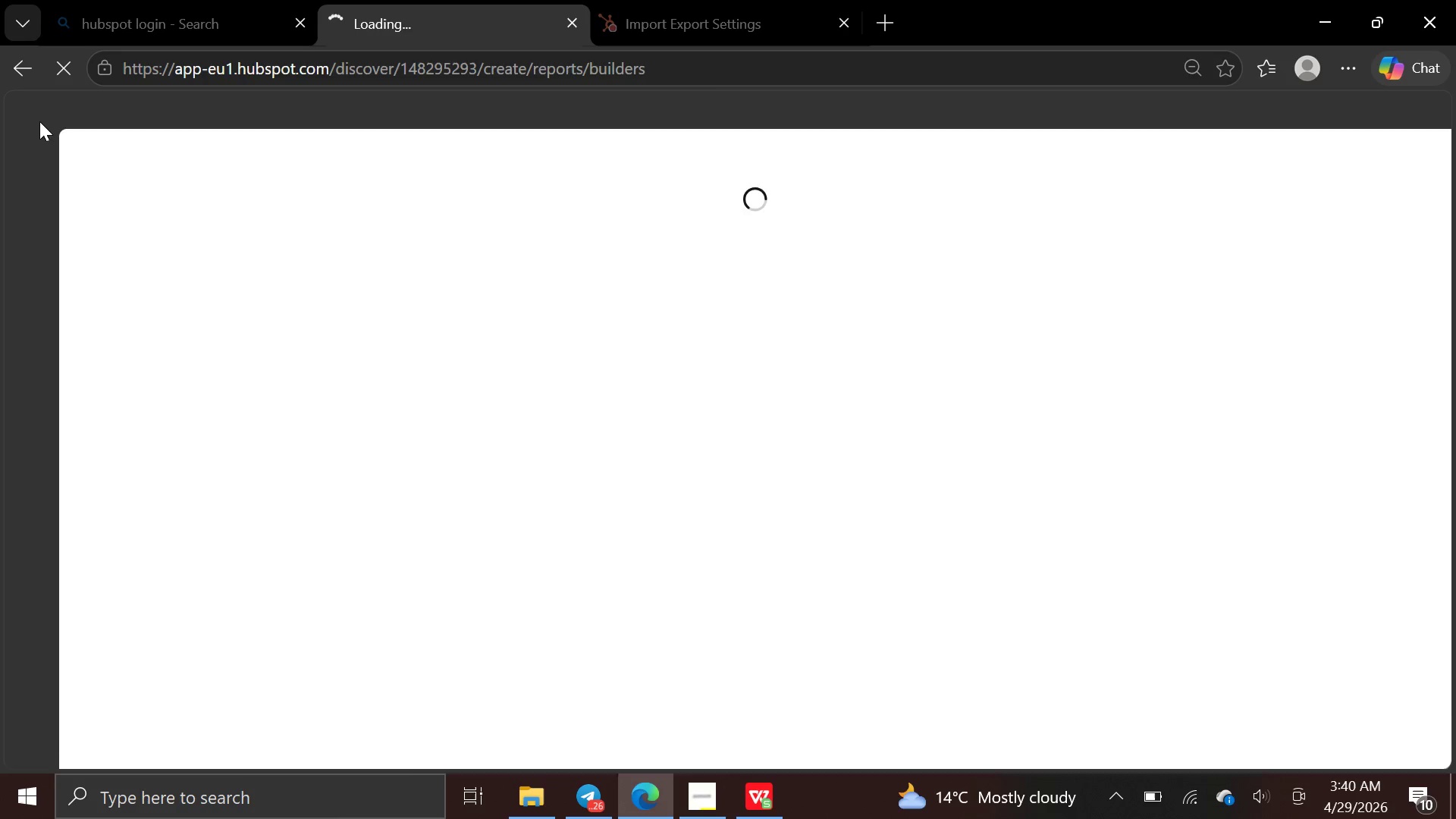 
left_click([58, 113])
 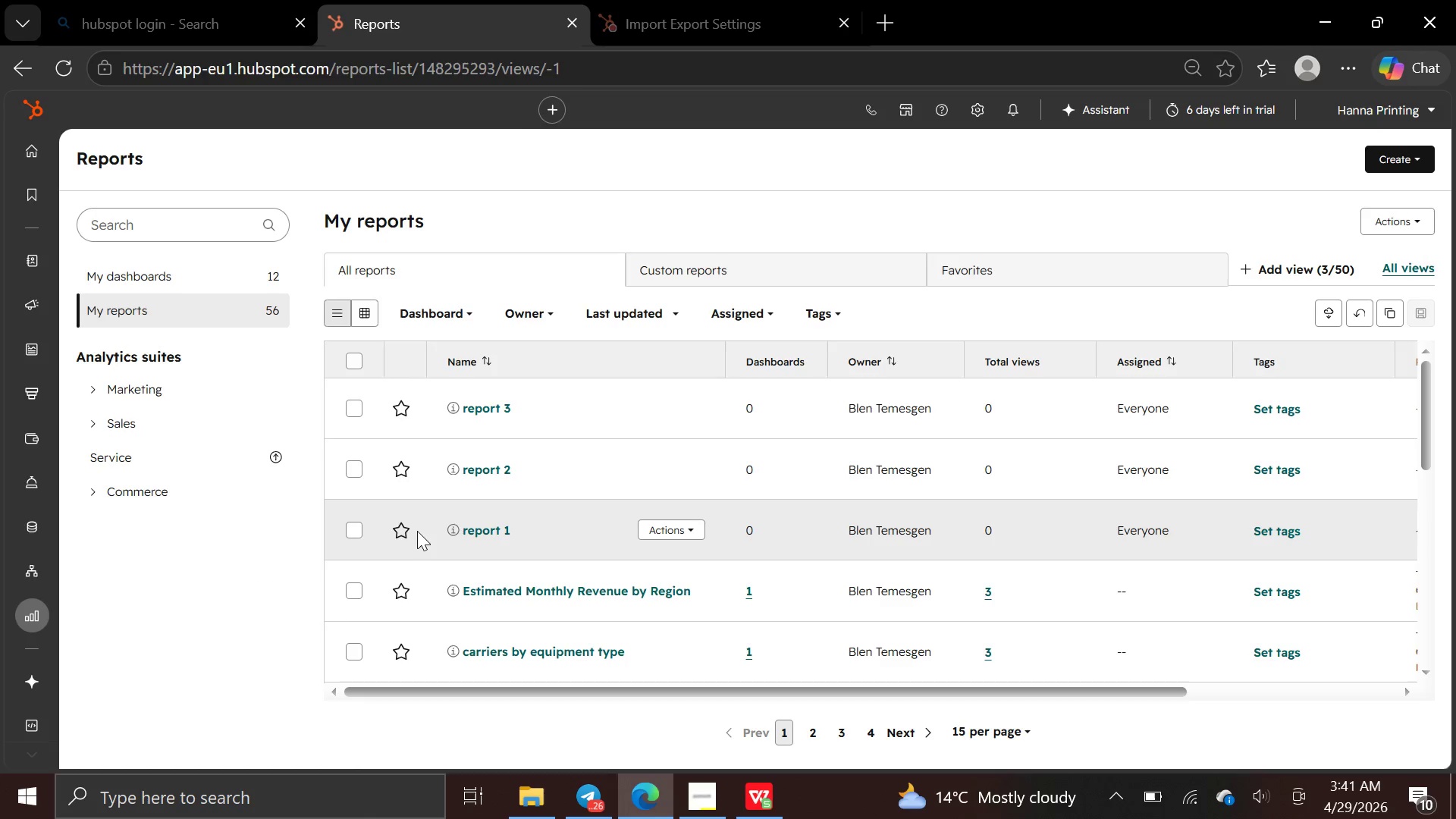 
wait(5.42)
 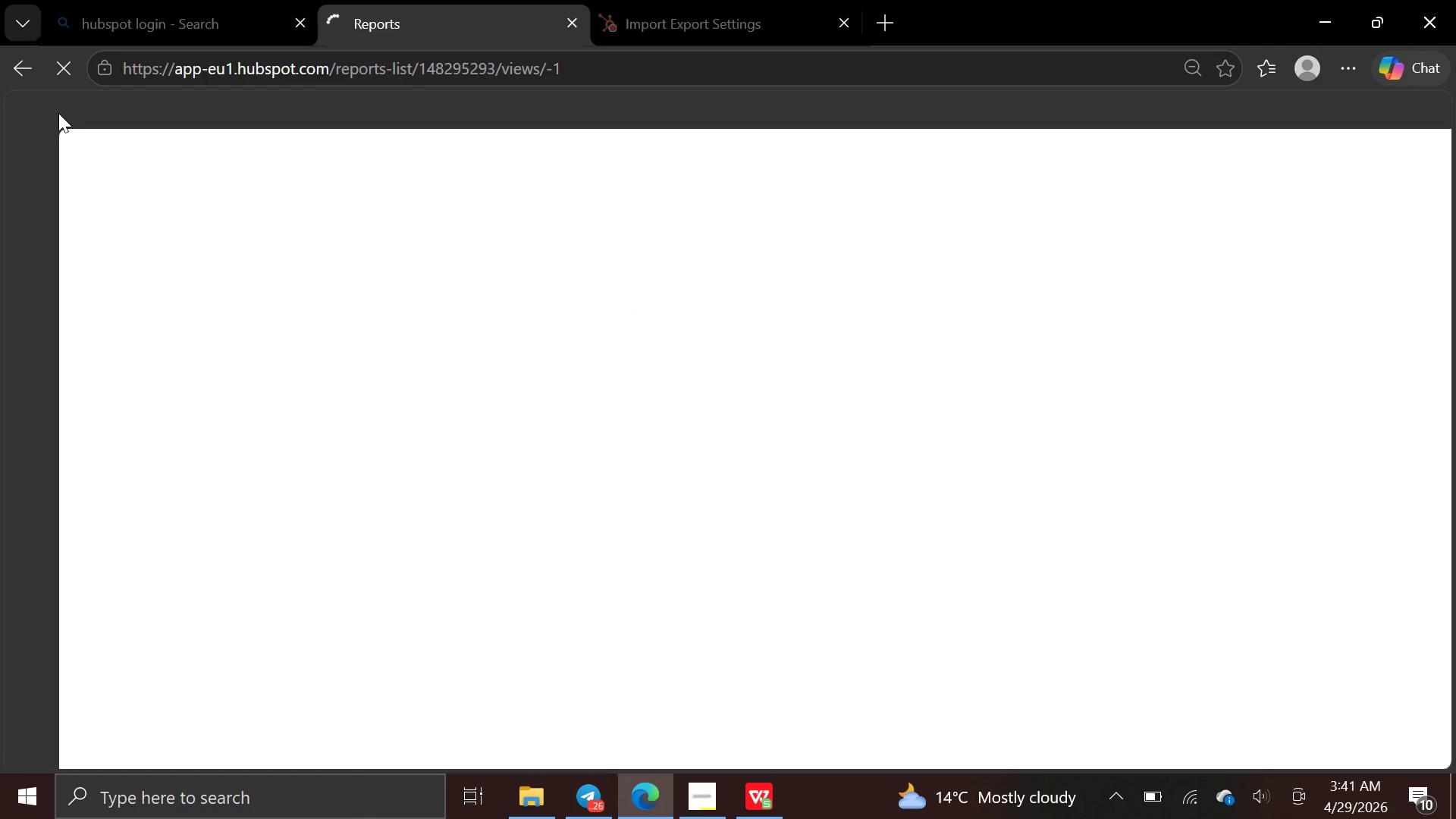 
left_click_drag(start_coordinate=[588, 519], to_coordinate=[483, 535])
 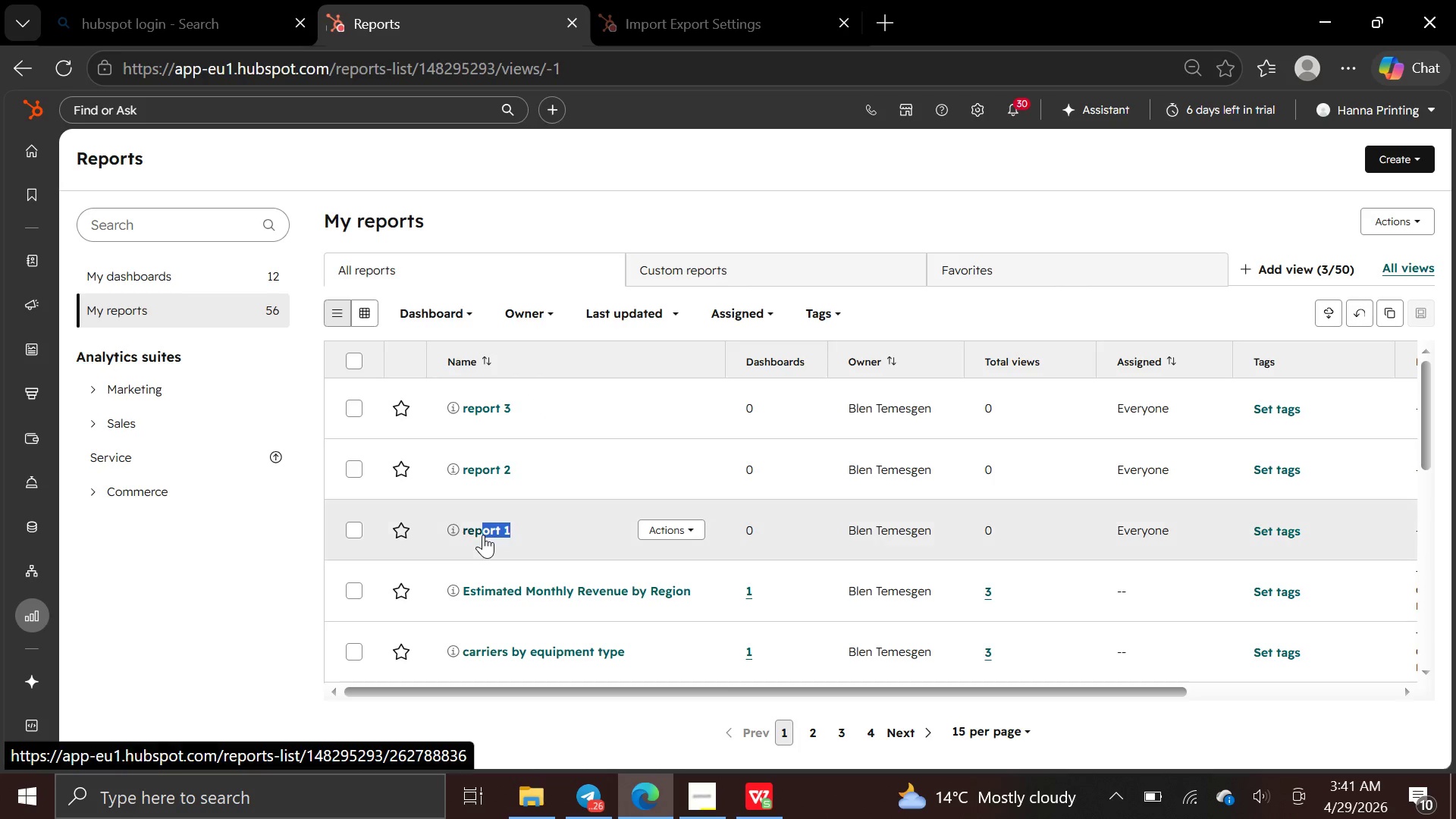 
double_click([483, 535])
 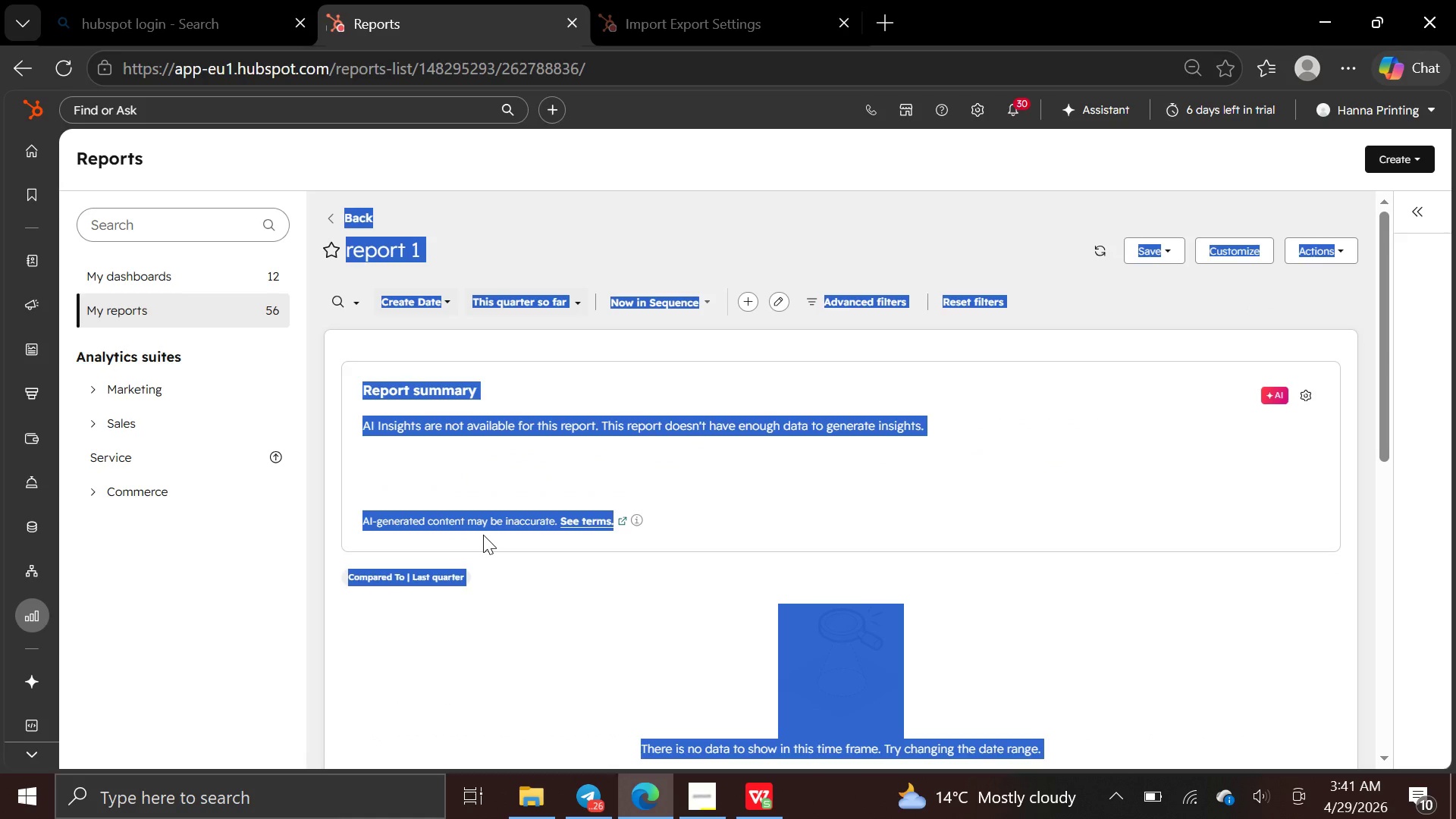 
wait(11.69)
 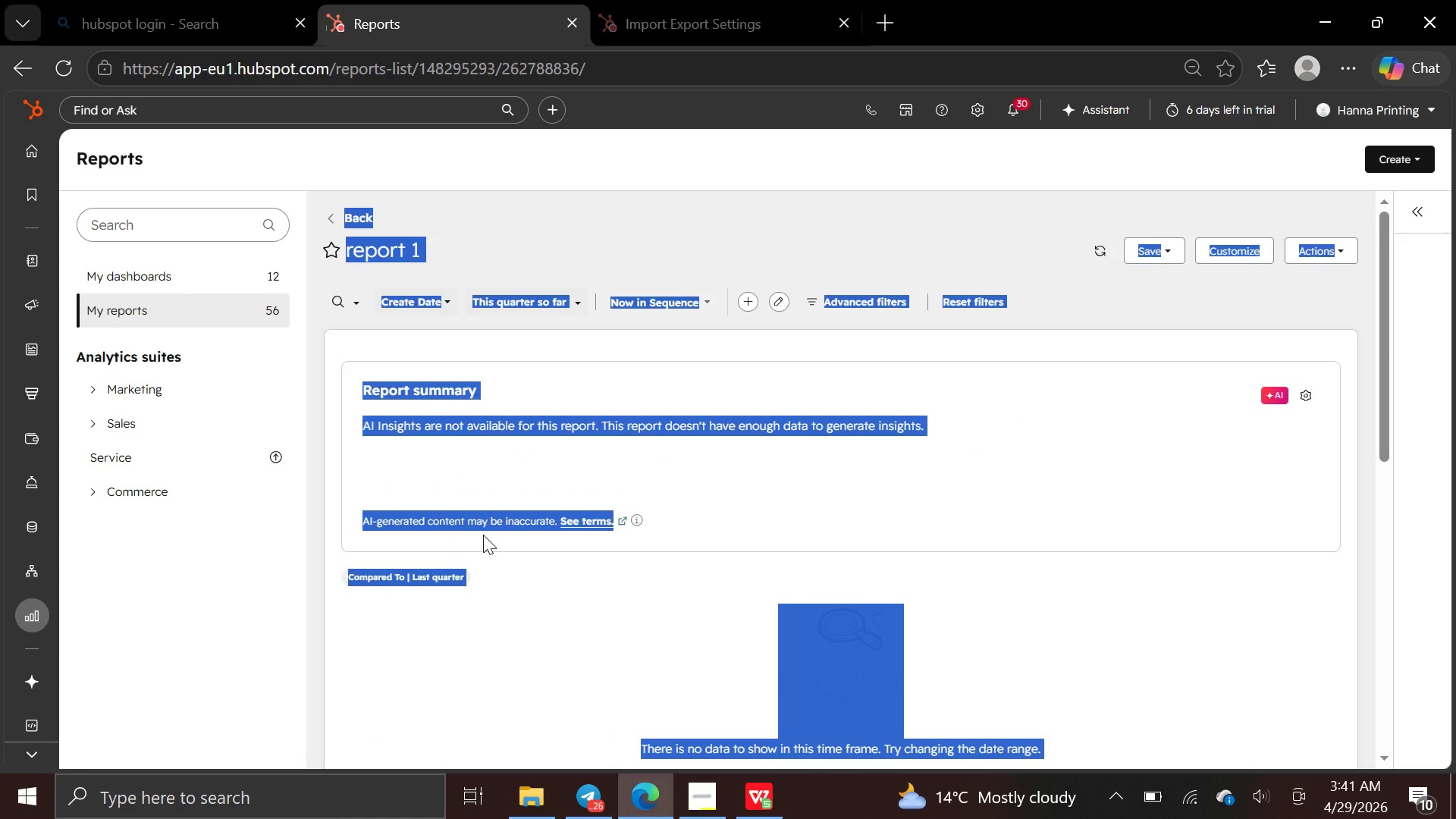 
left_click([810, 359])
 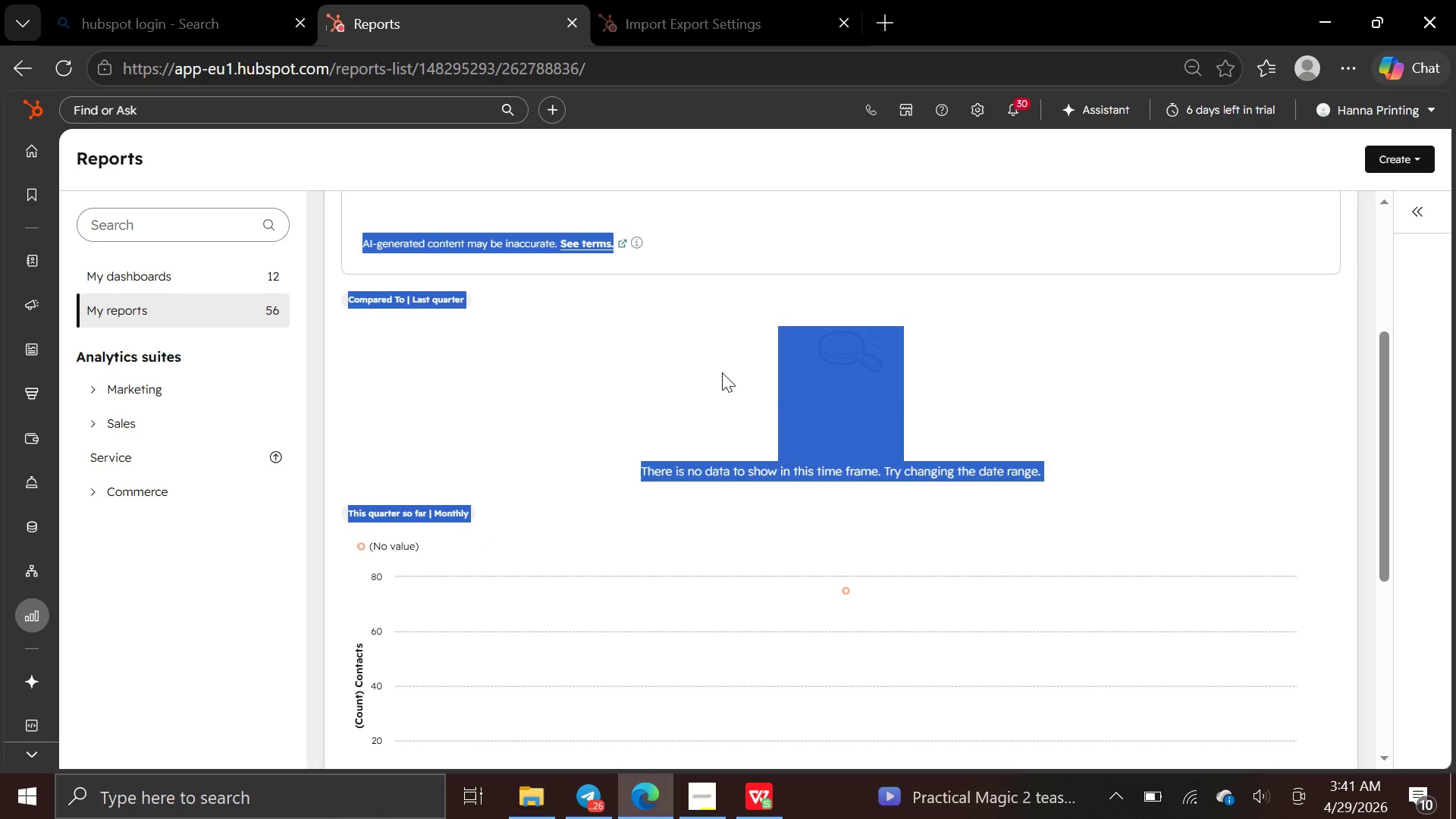 
left_click([722, 372])
 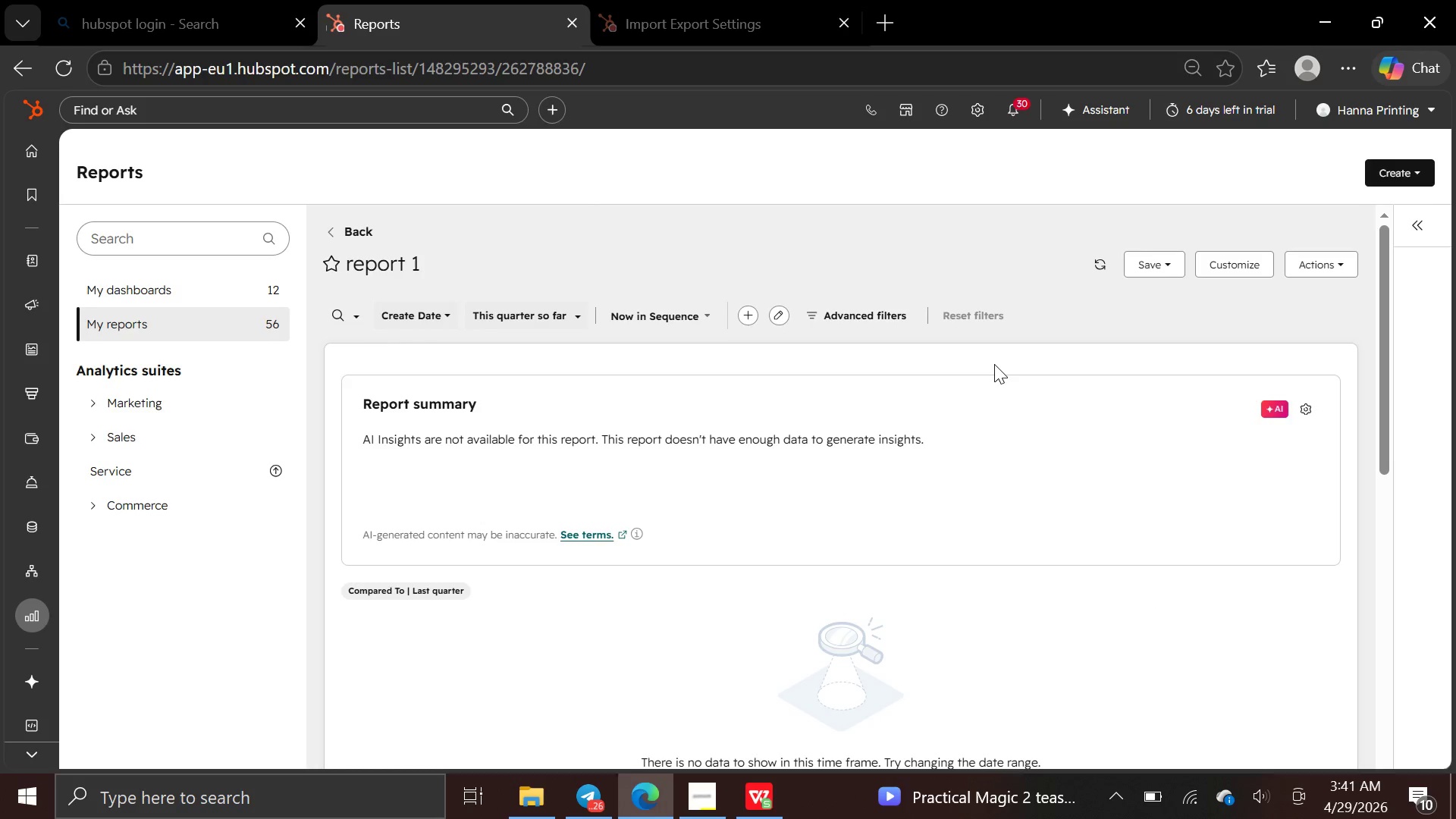 
wait(7.25)
 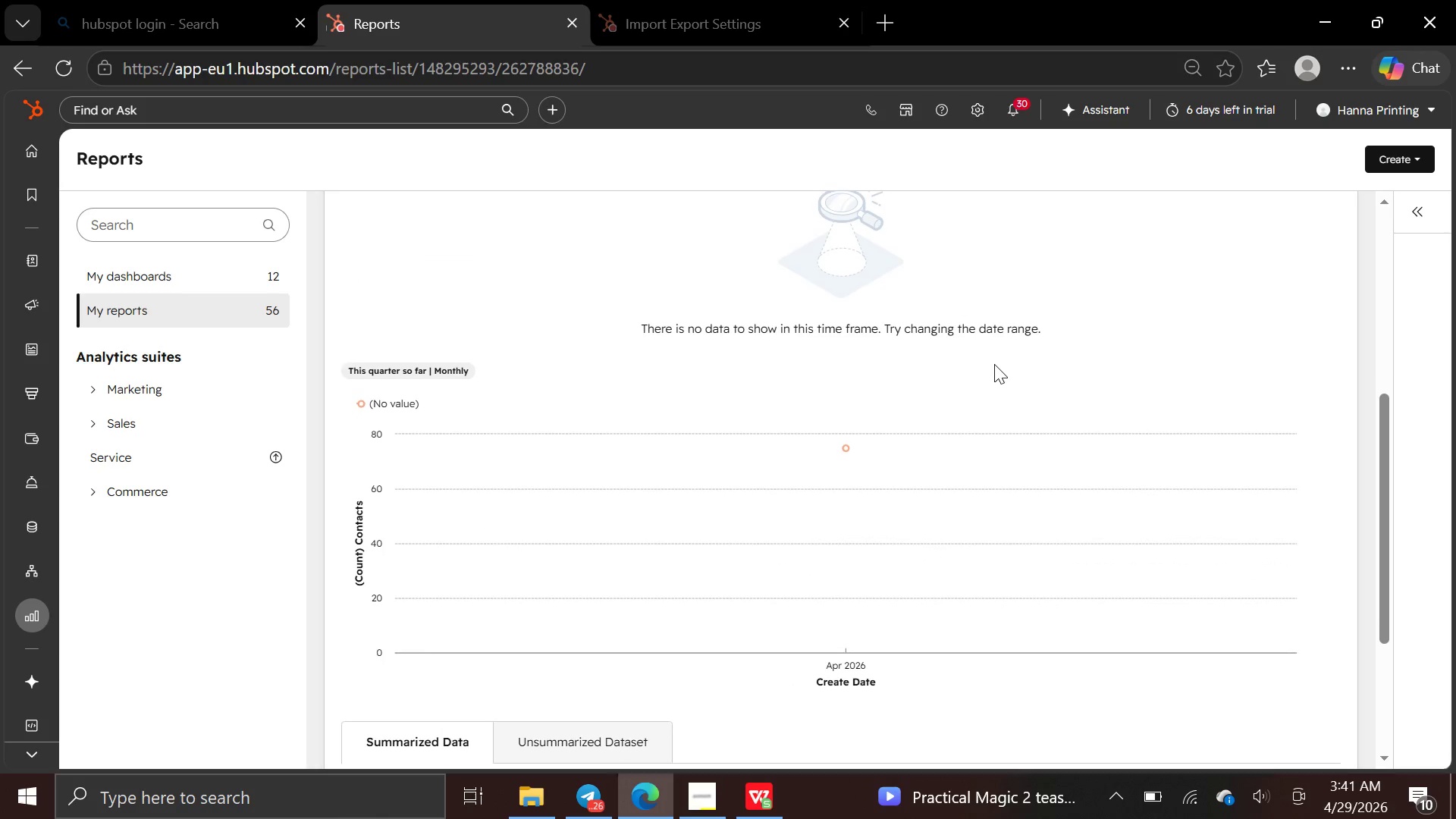 
left_click([1232, 250])
 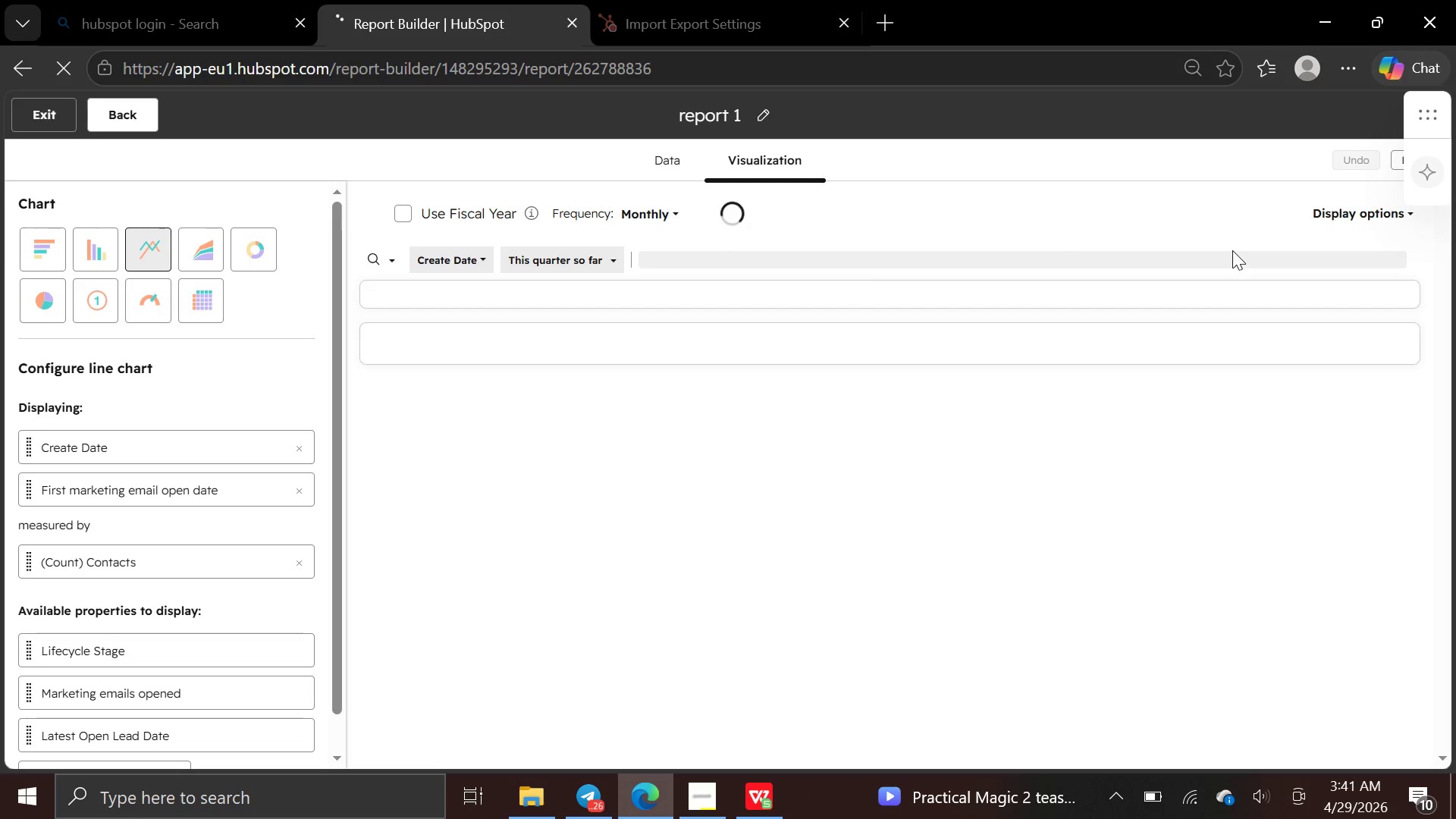 
wait(8.8)
 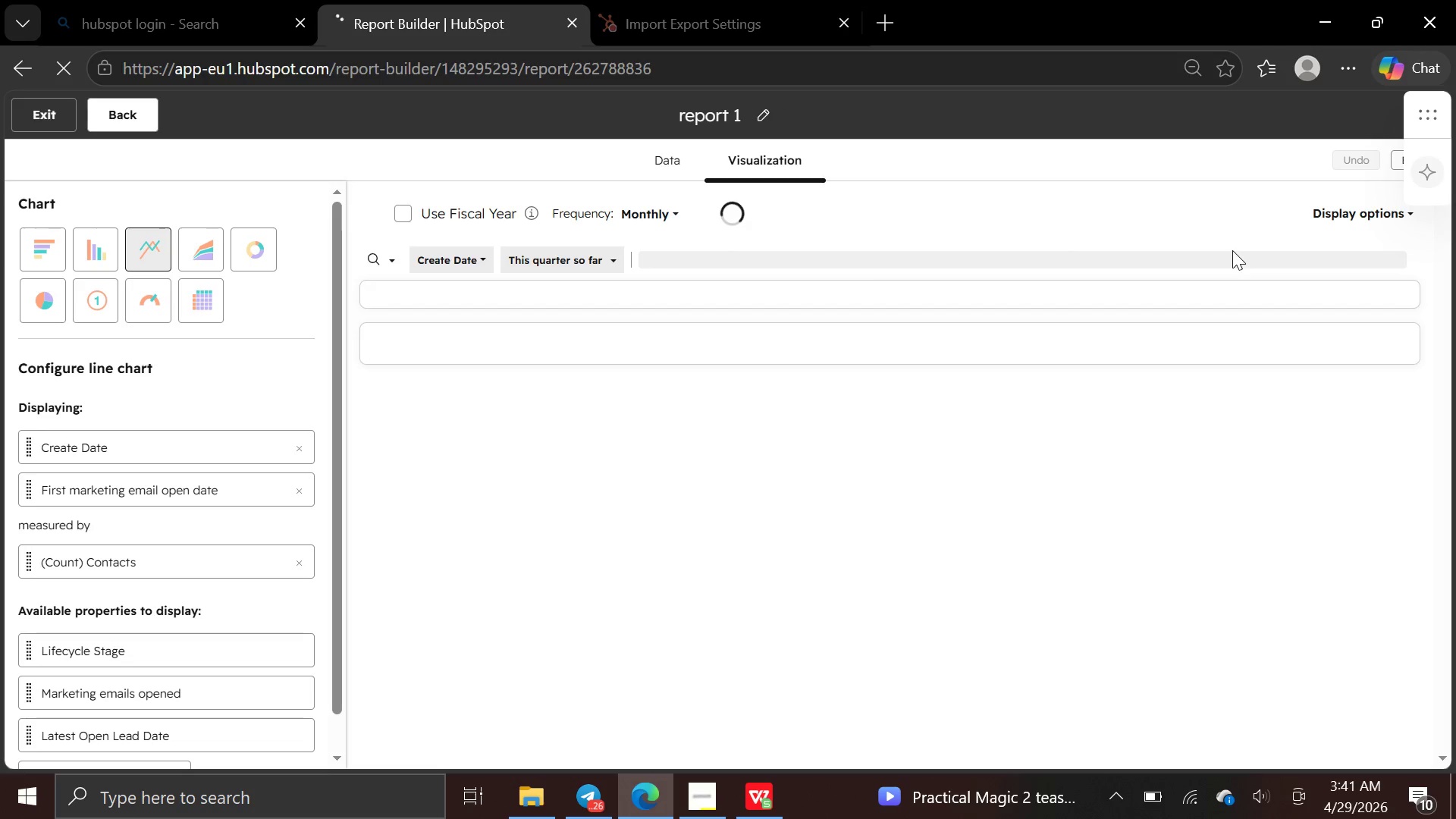 
left_click([161, 253])
 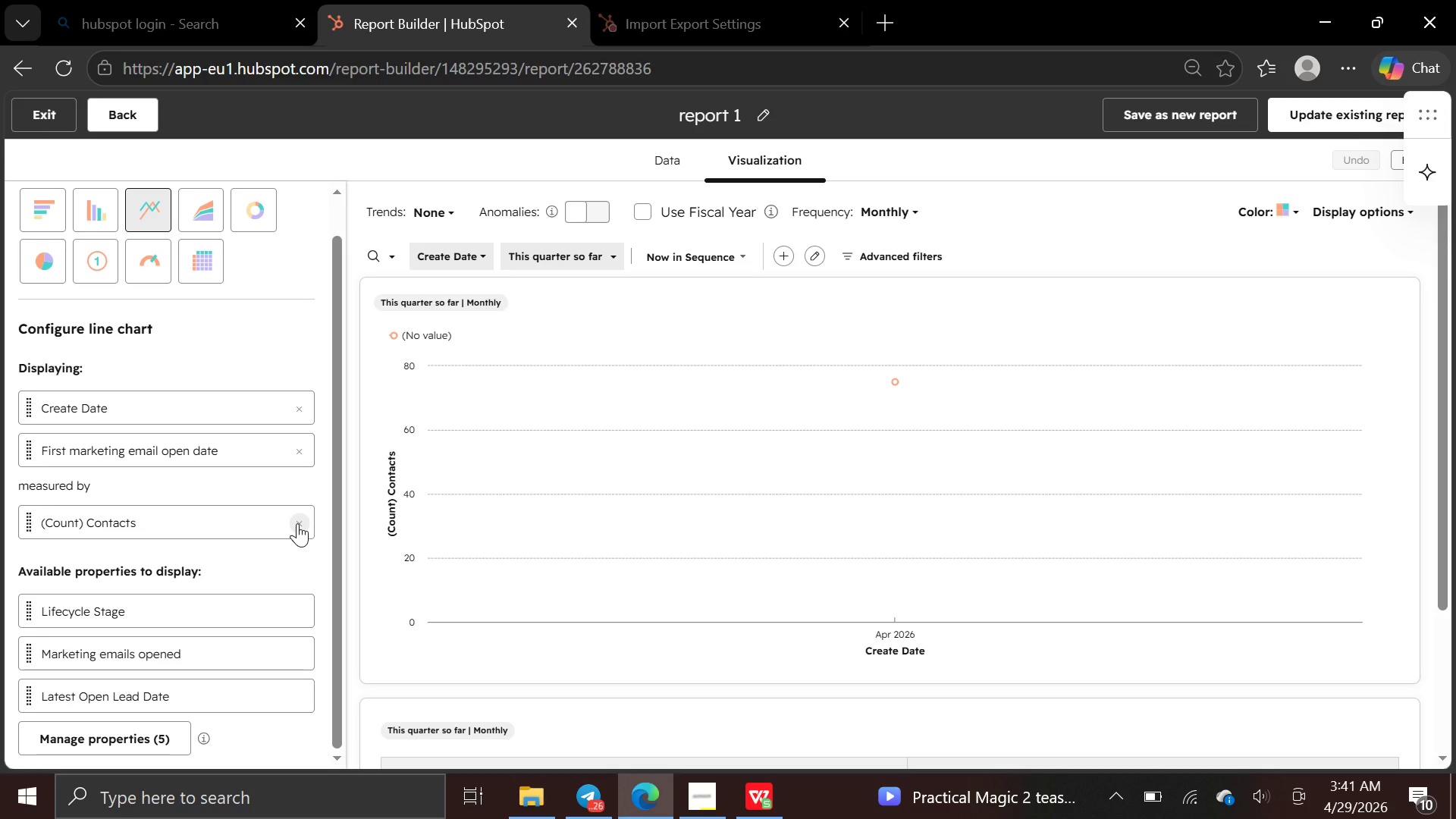 
wait(13.36)
 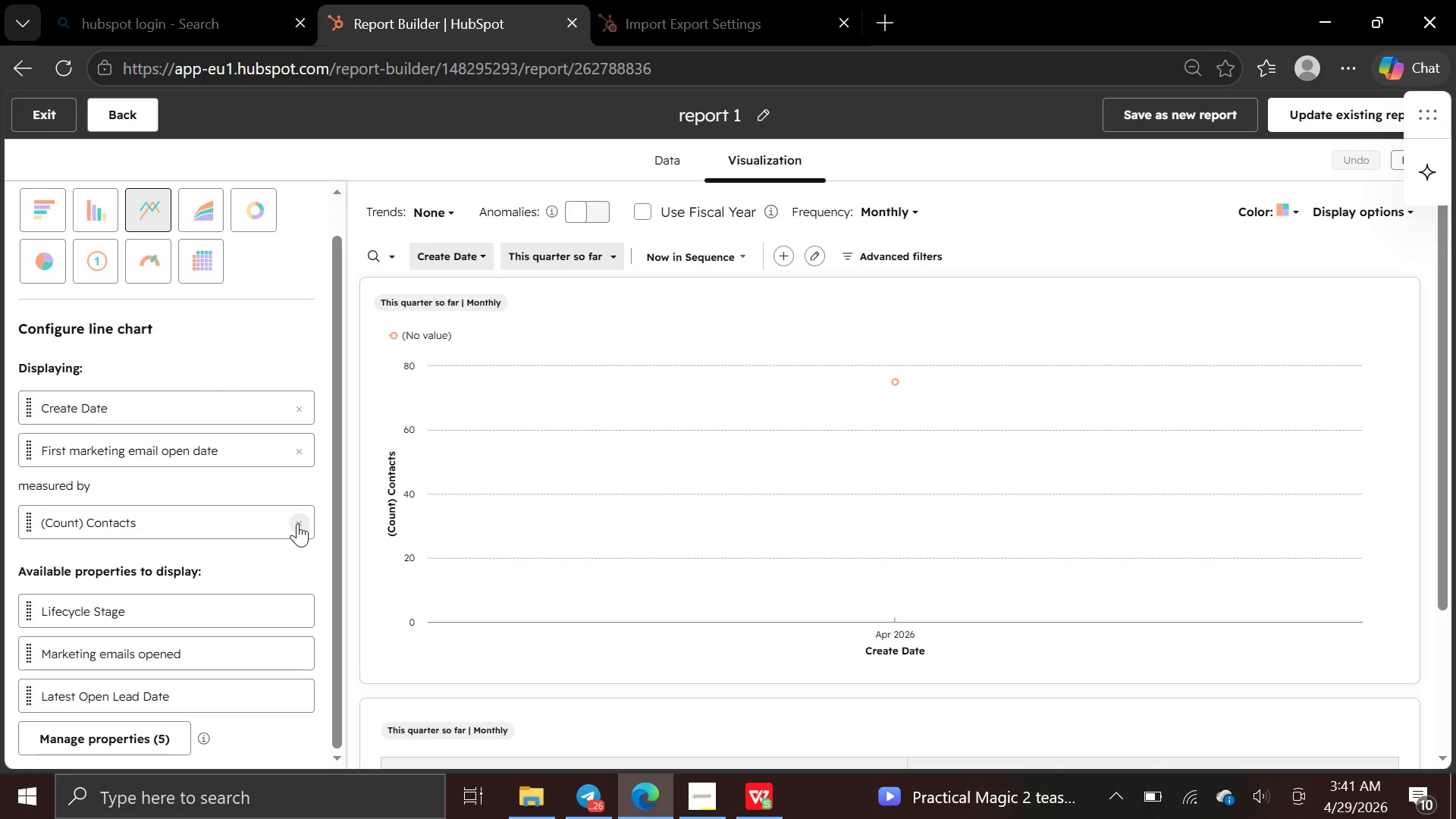 
left_click([1342, 103])
 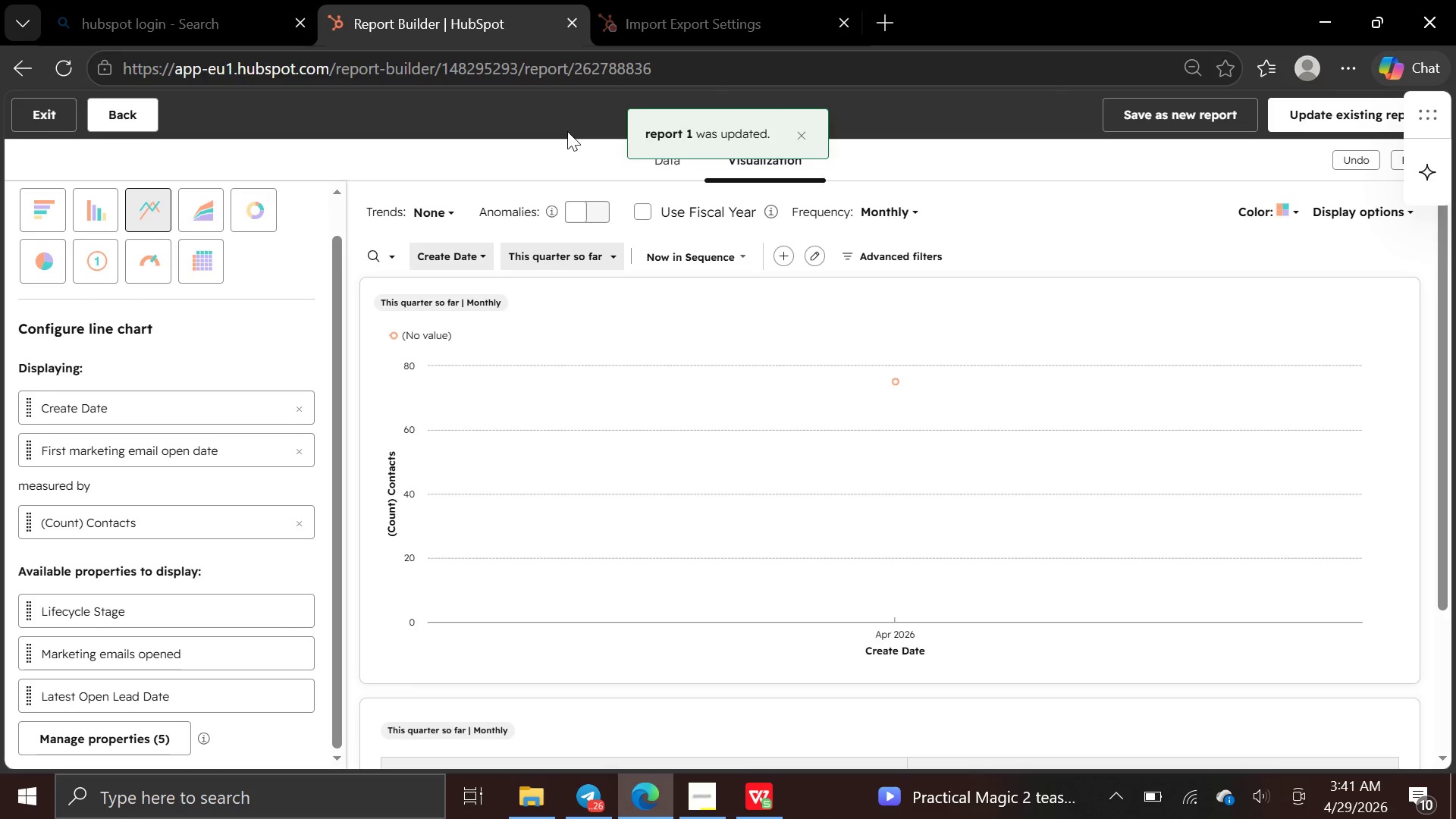 
mouse_move([134, 213])
 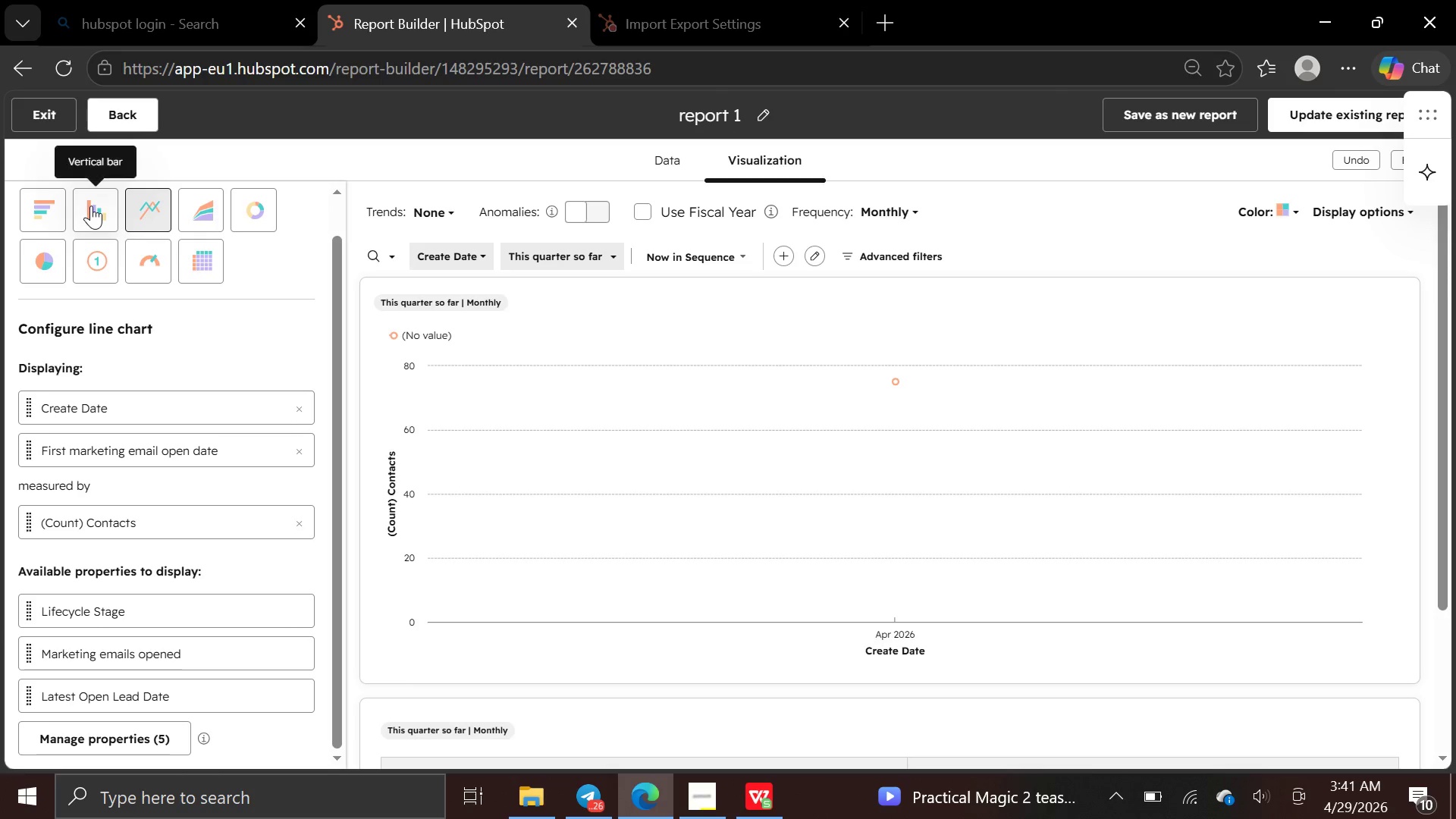 
left_click([91, 206])
 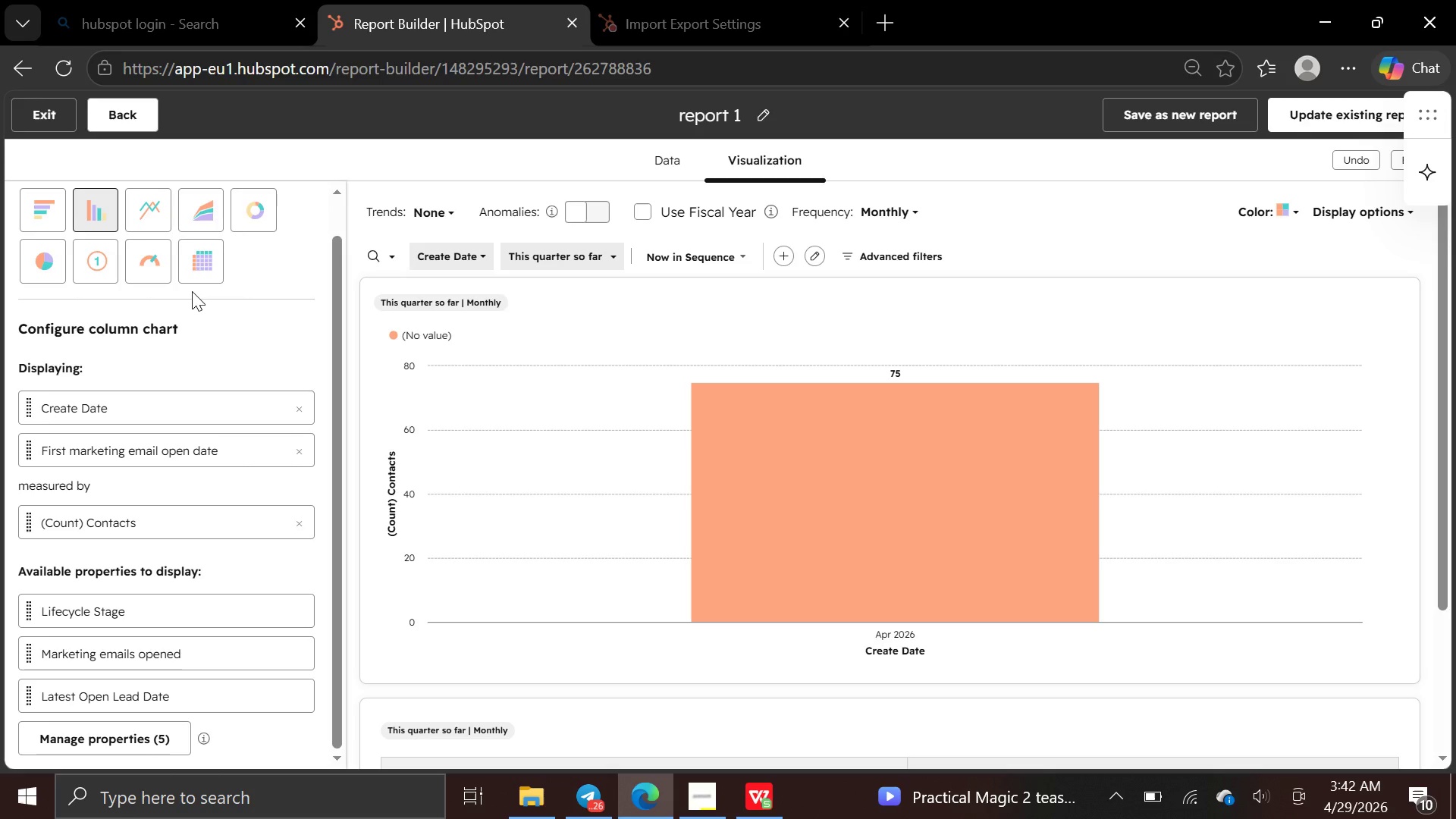 
wait(11.53)
 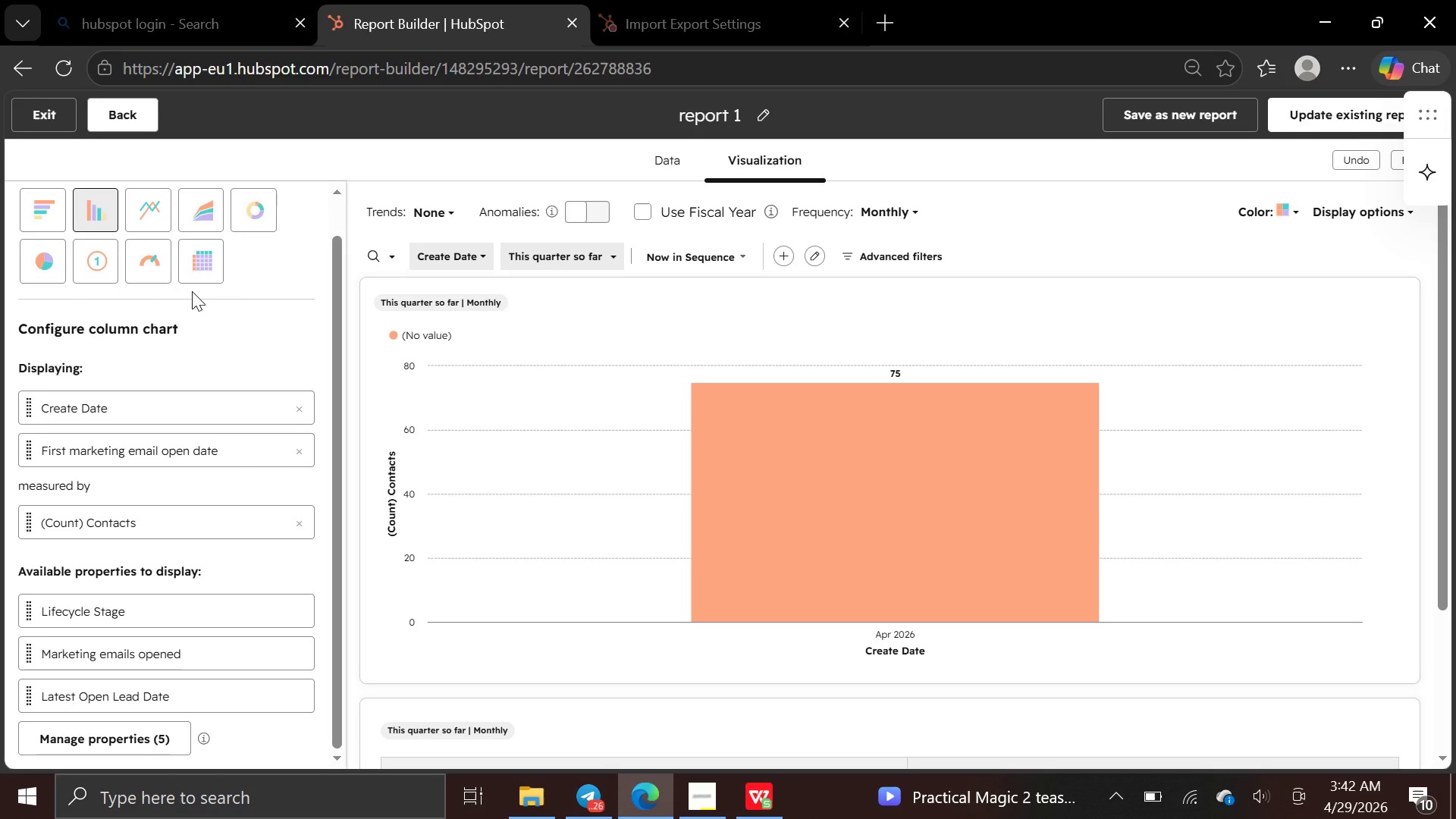 
left_click([1348, 115])
 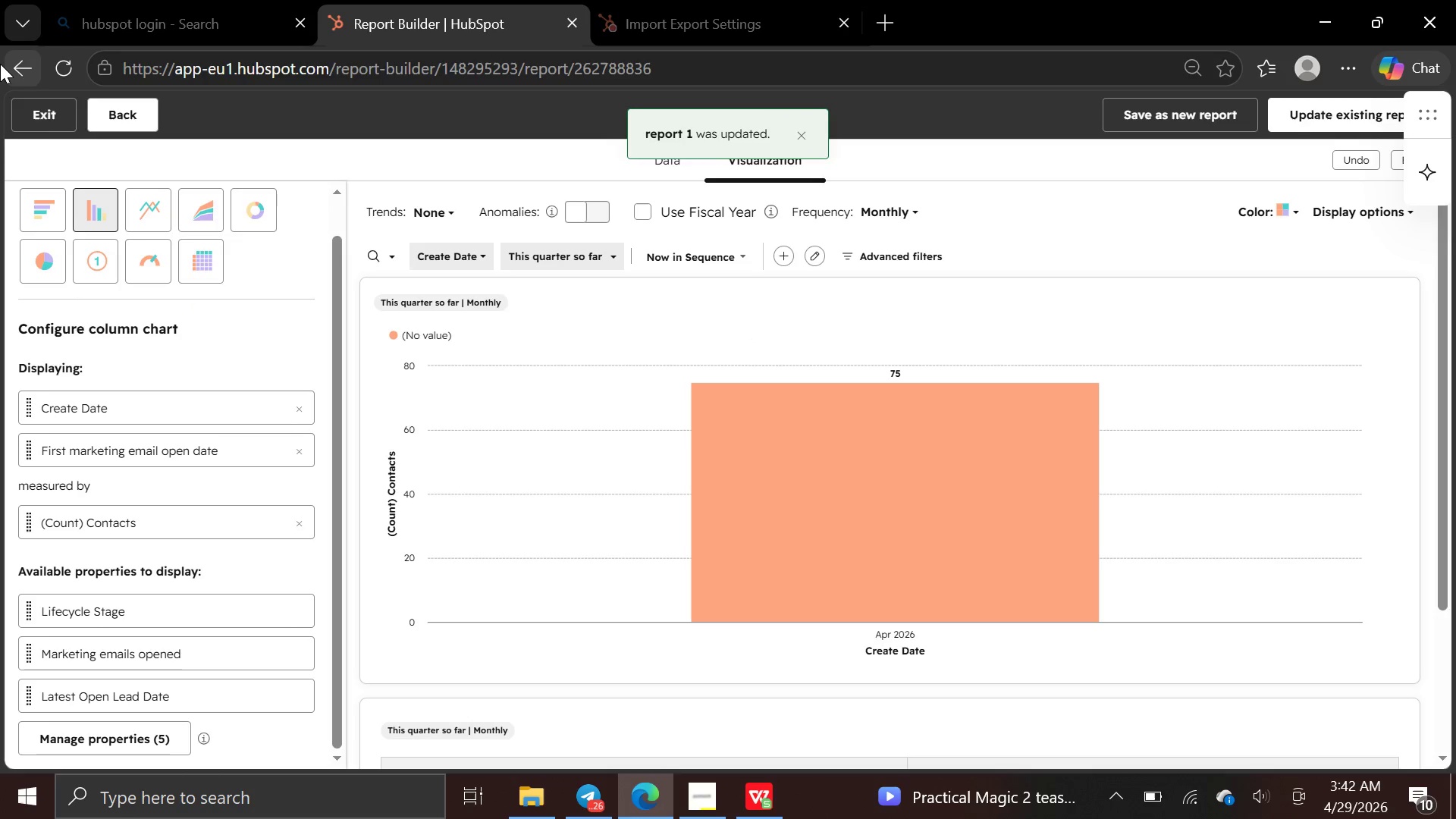 
left_click([36, 101])
 